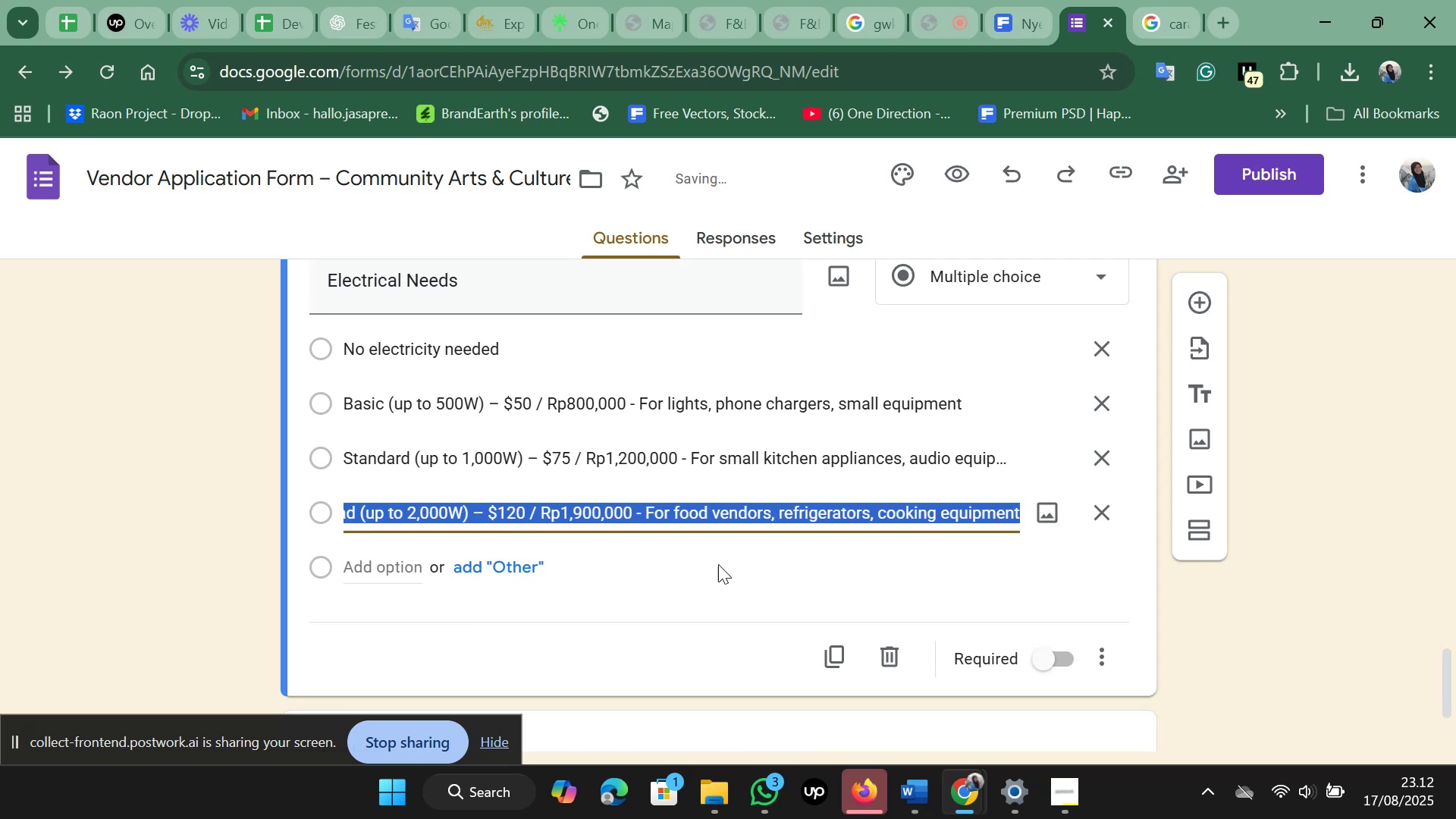 
left_click([720, 563])
 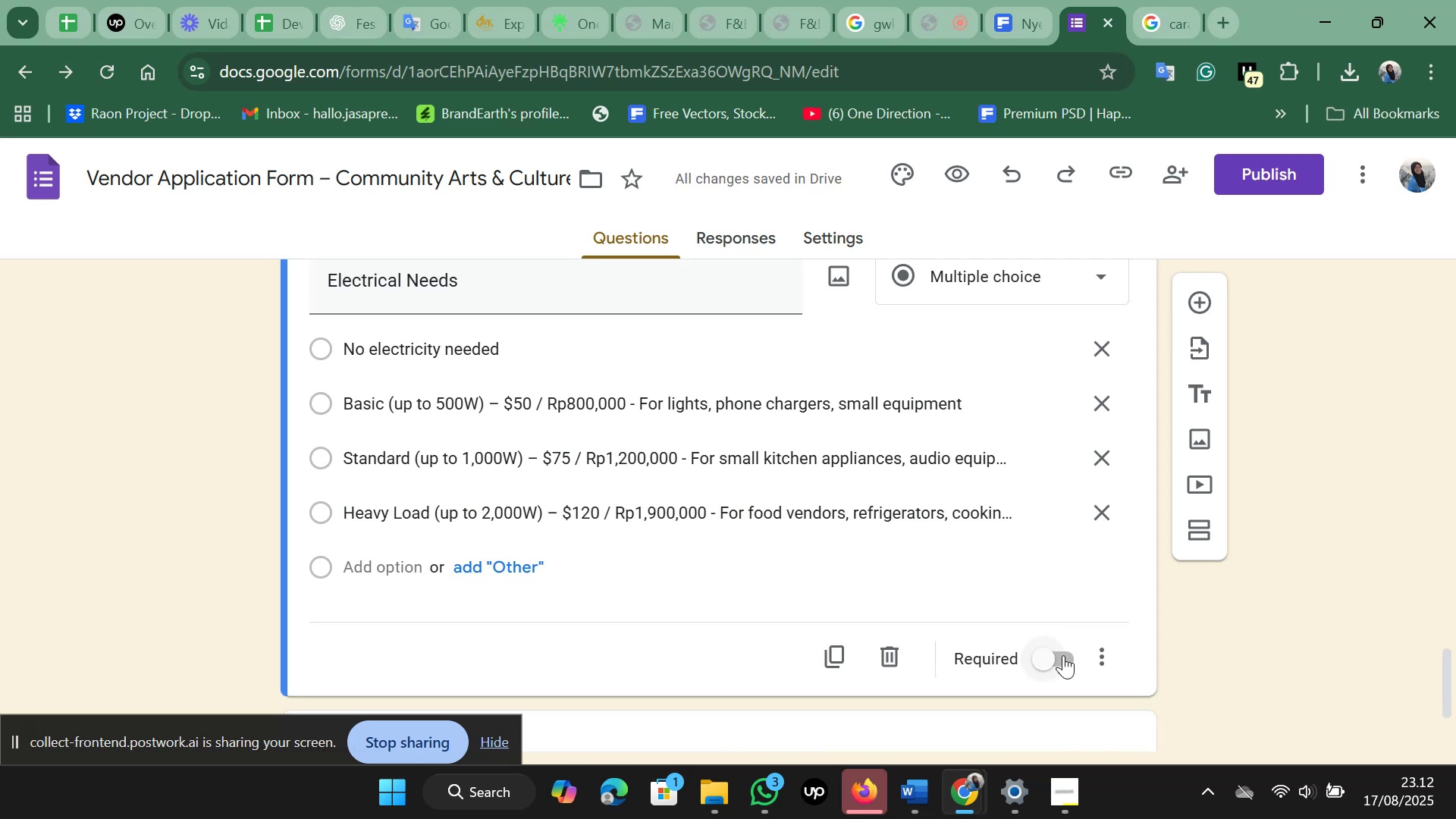 
left_click([1062, 662])
 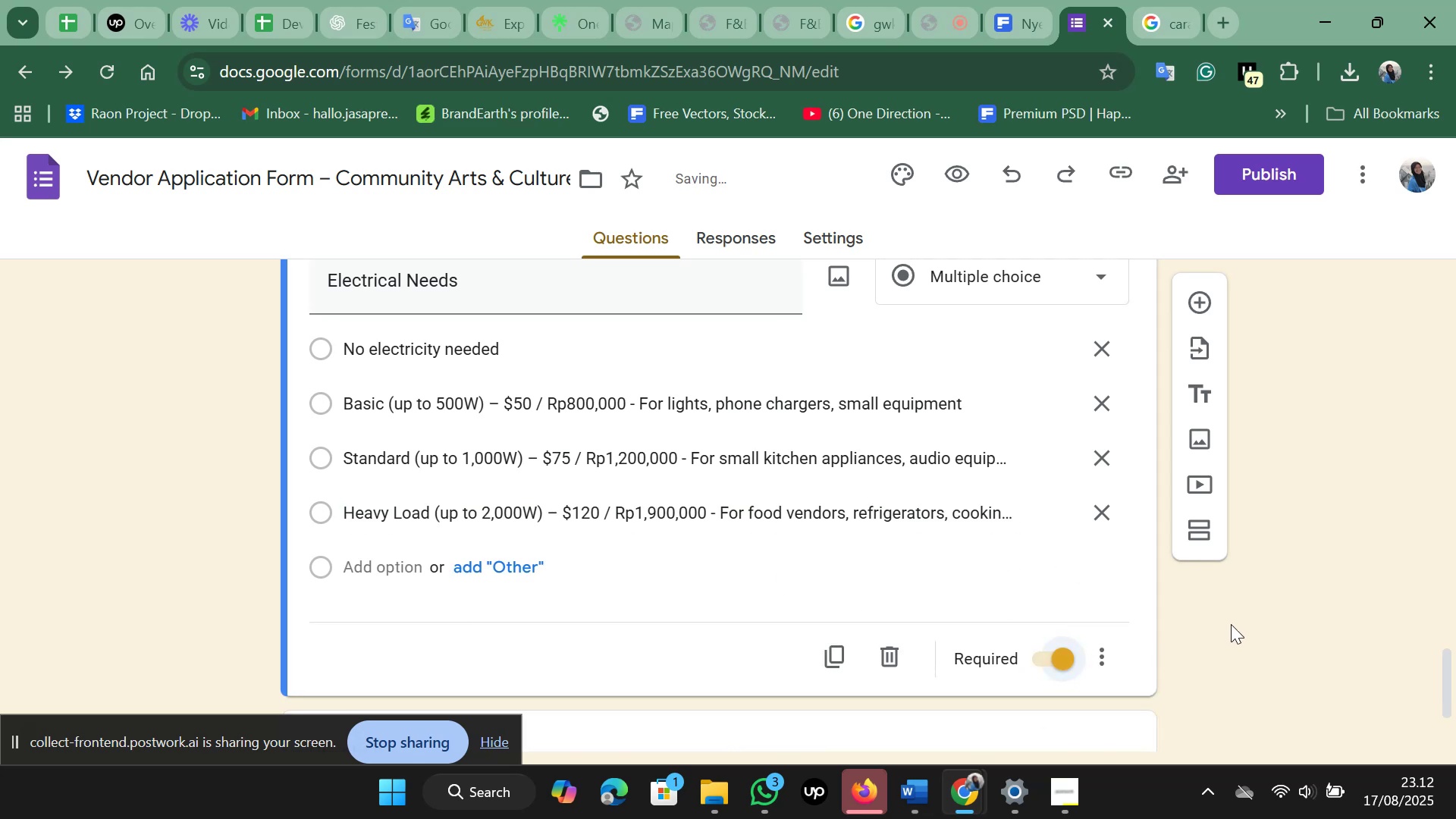 
left_click([1232, 623])
 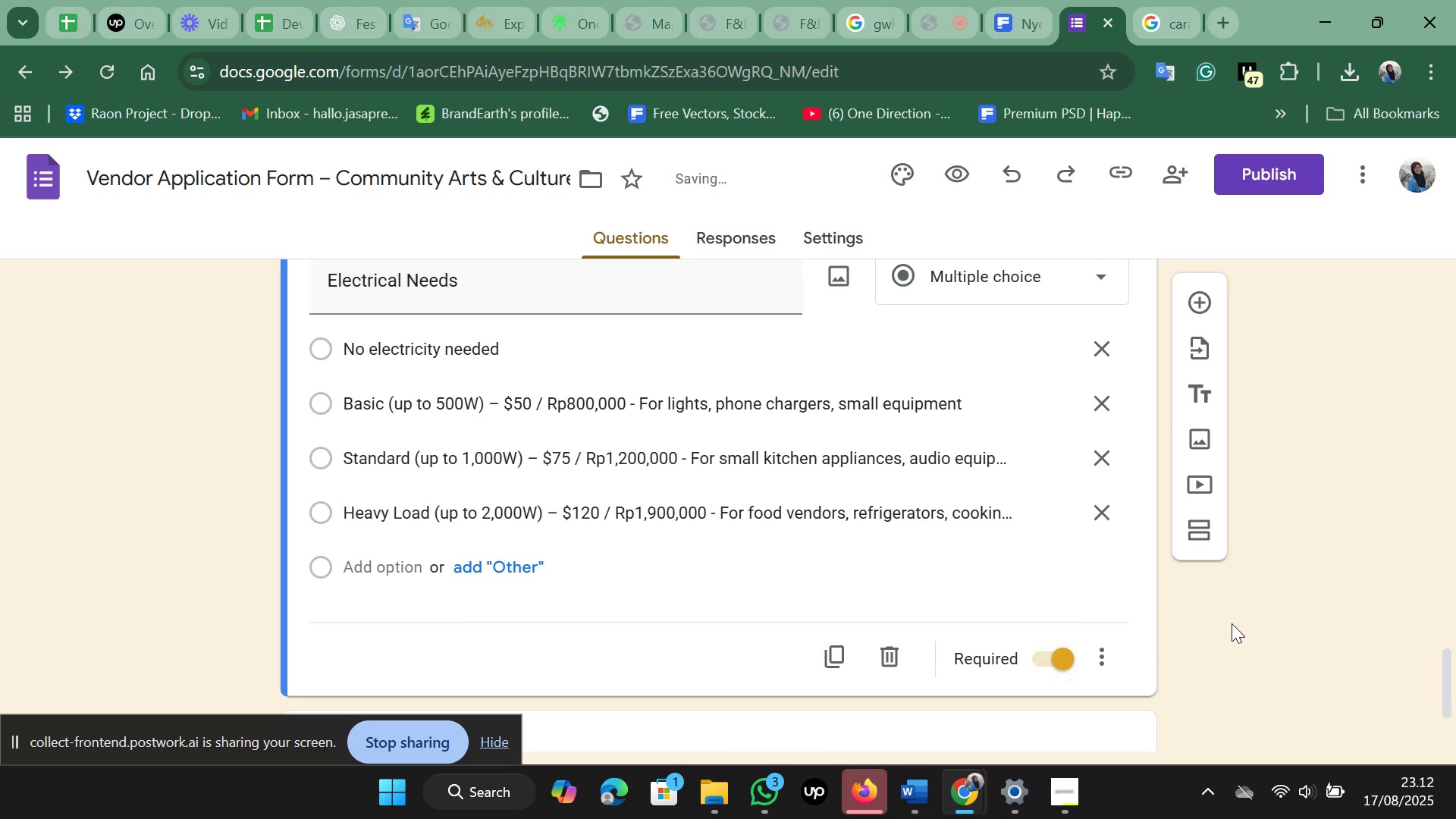 
scroll: coordinate [1232, 623], scroll_direction: up, amount: 5.0
 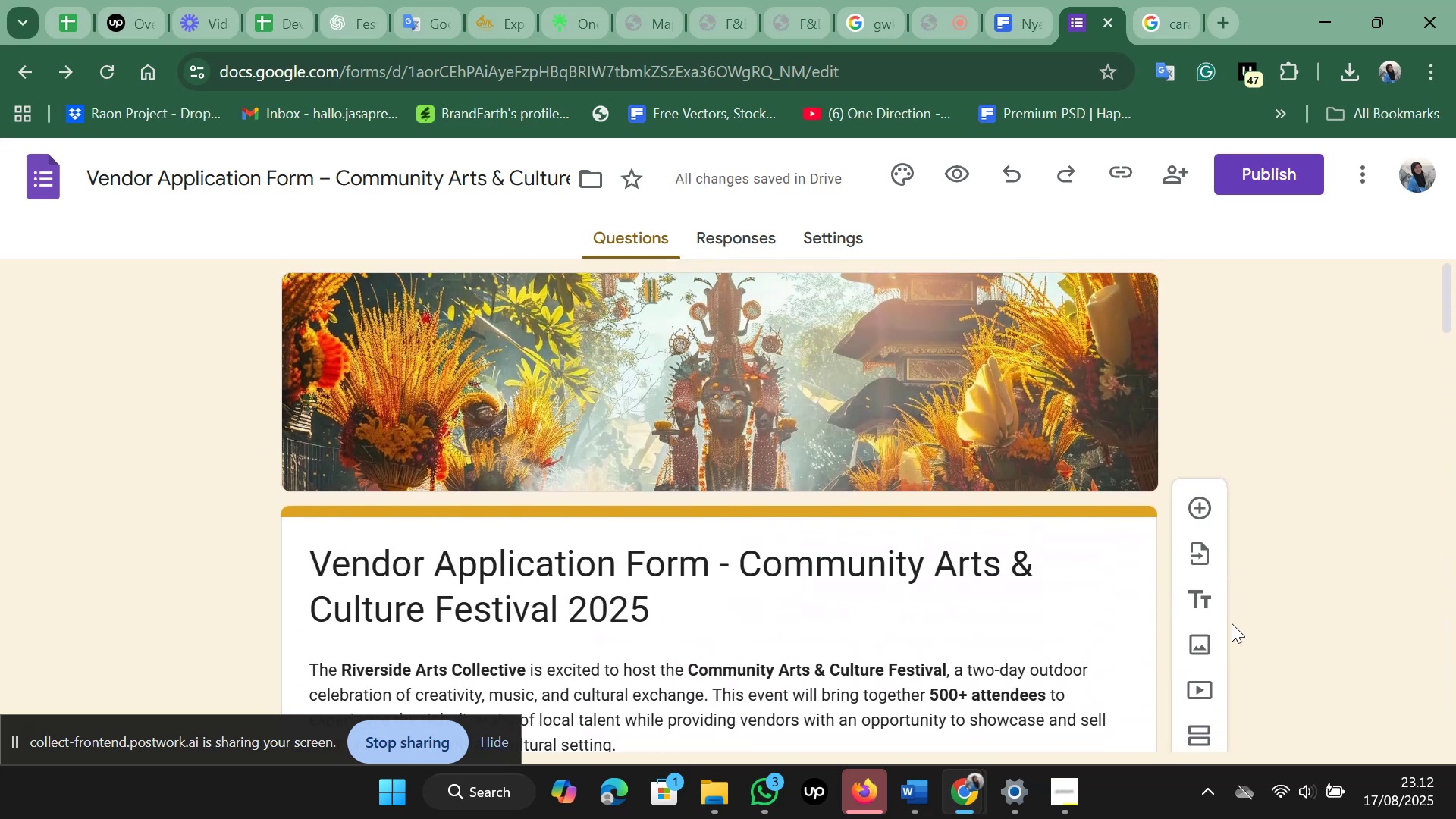 
scroll: coordinate [1232, 623], scroll_direction: down, amount: 8.0
 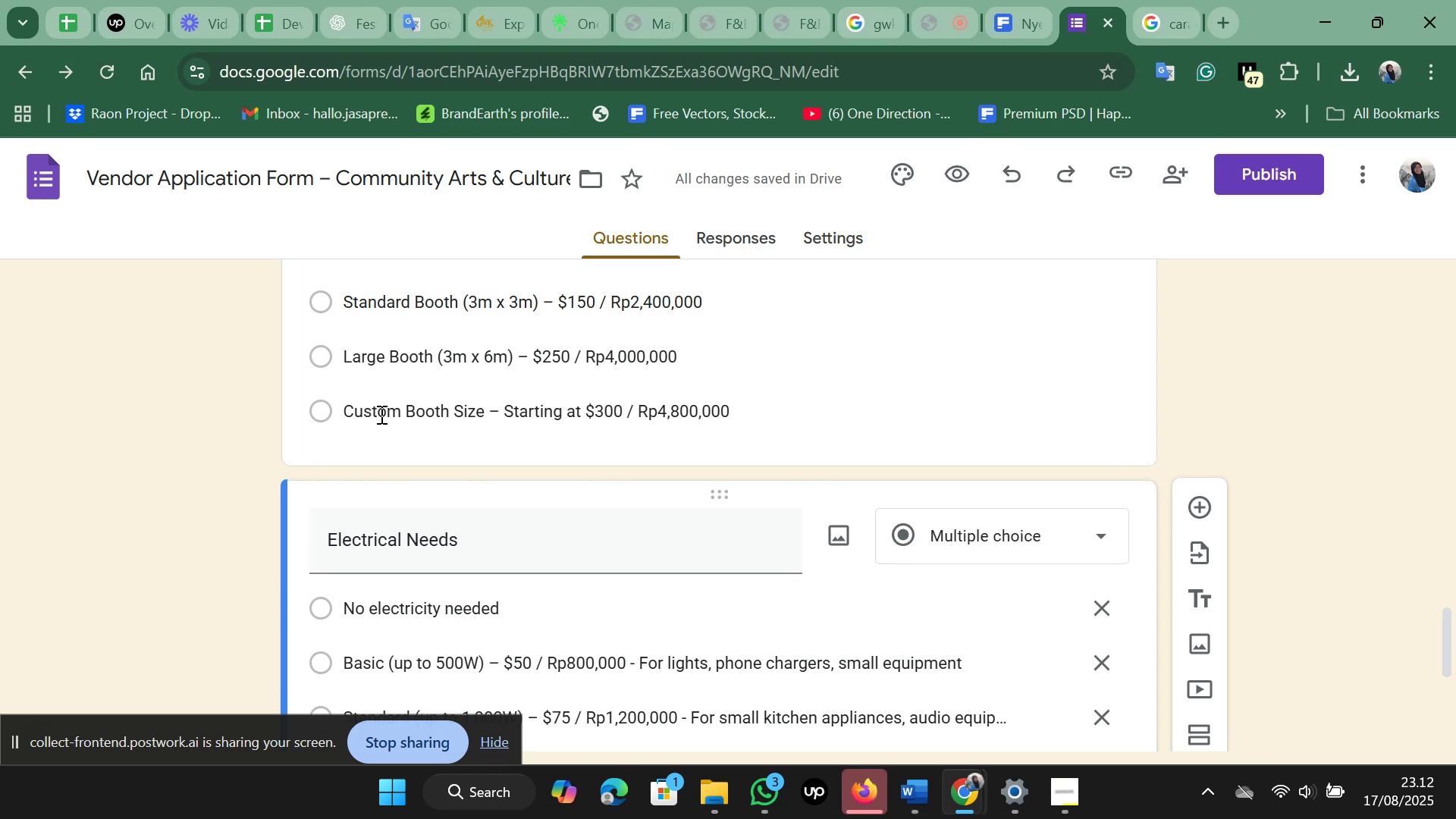 
left_click([380, 414])
 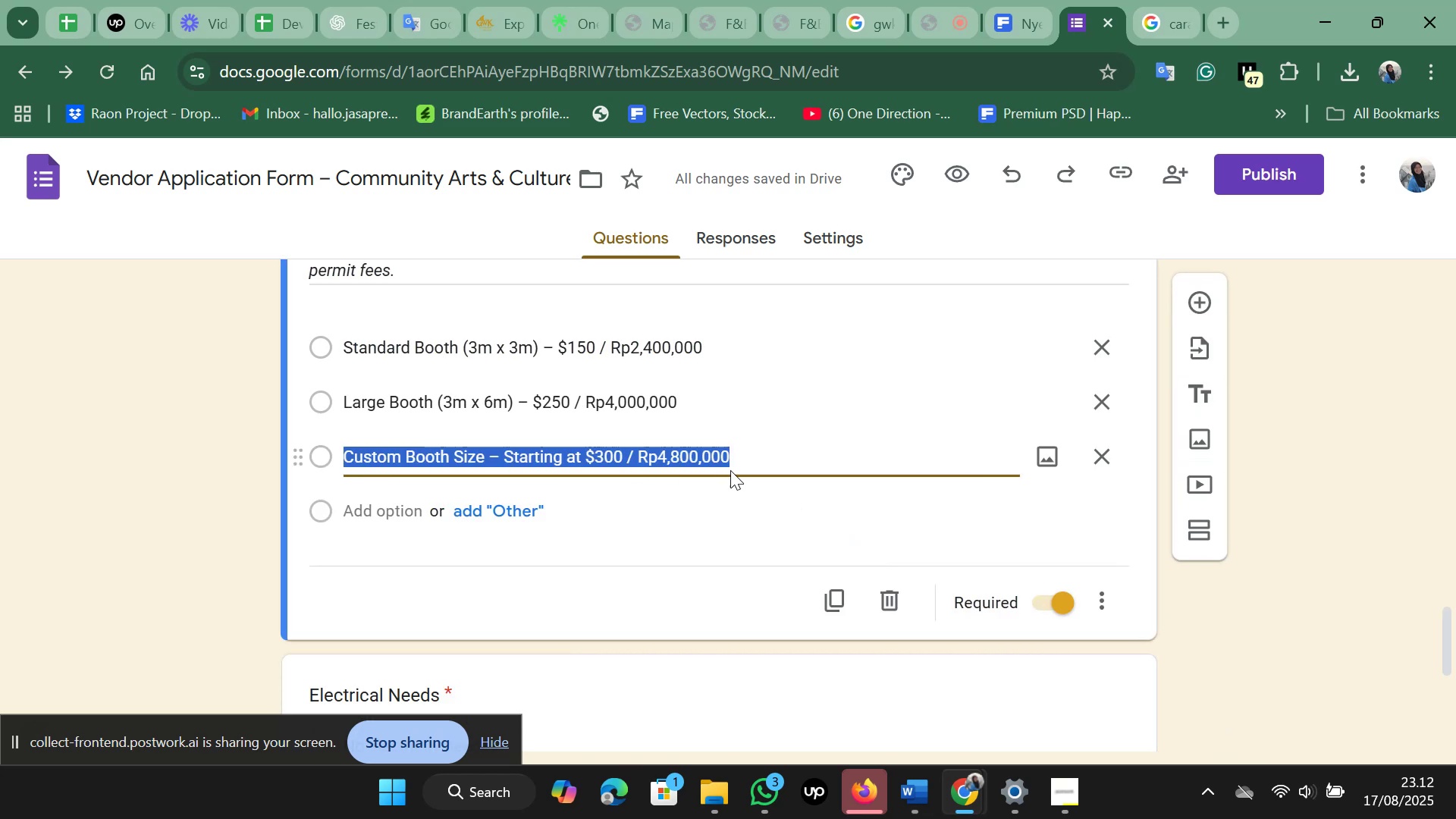 
left_click([752, 462])
 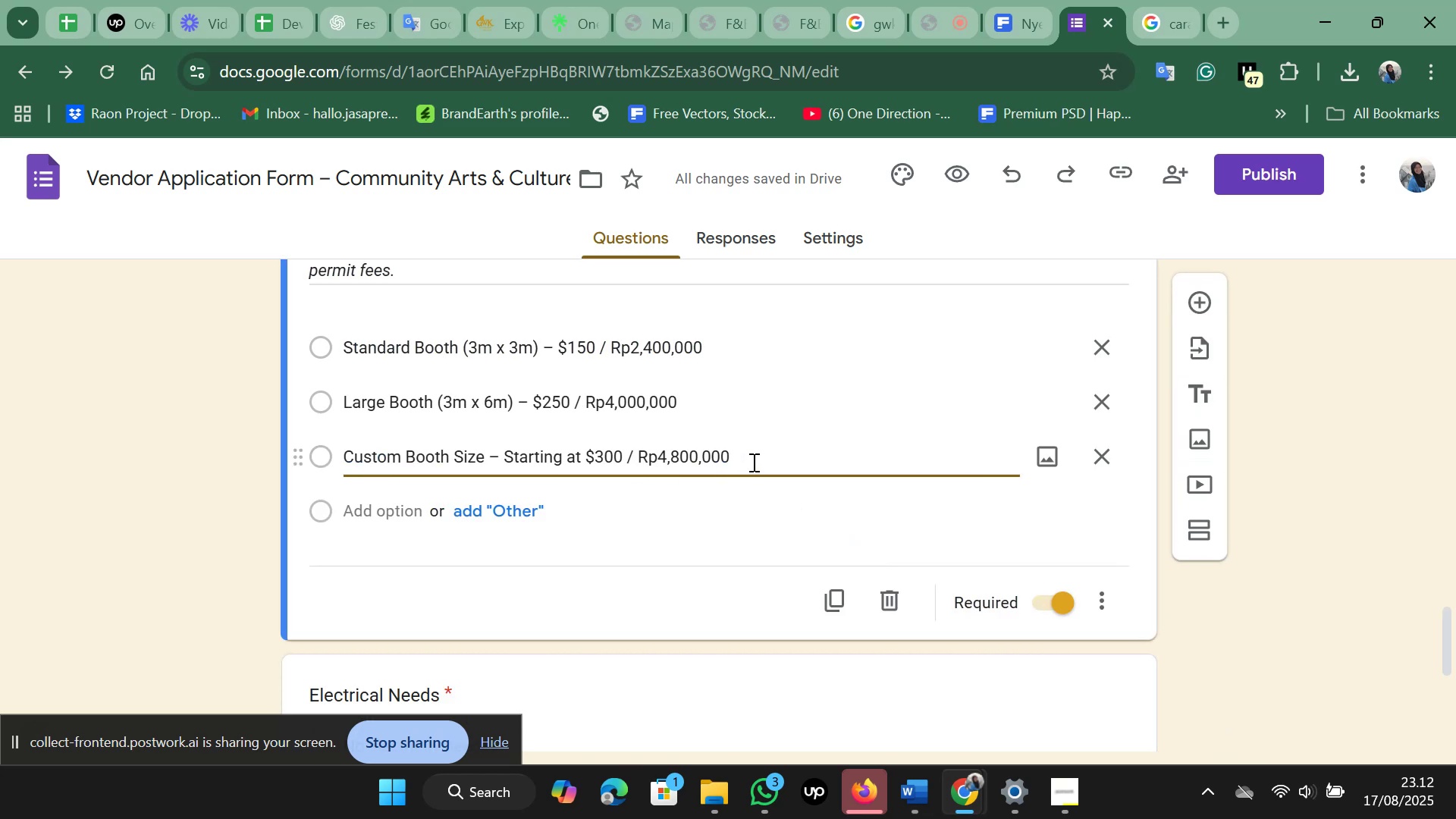 
left_click_drag(start_coordinate=[752, 462], to_coordinate=[306, 465])
 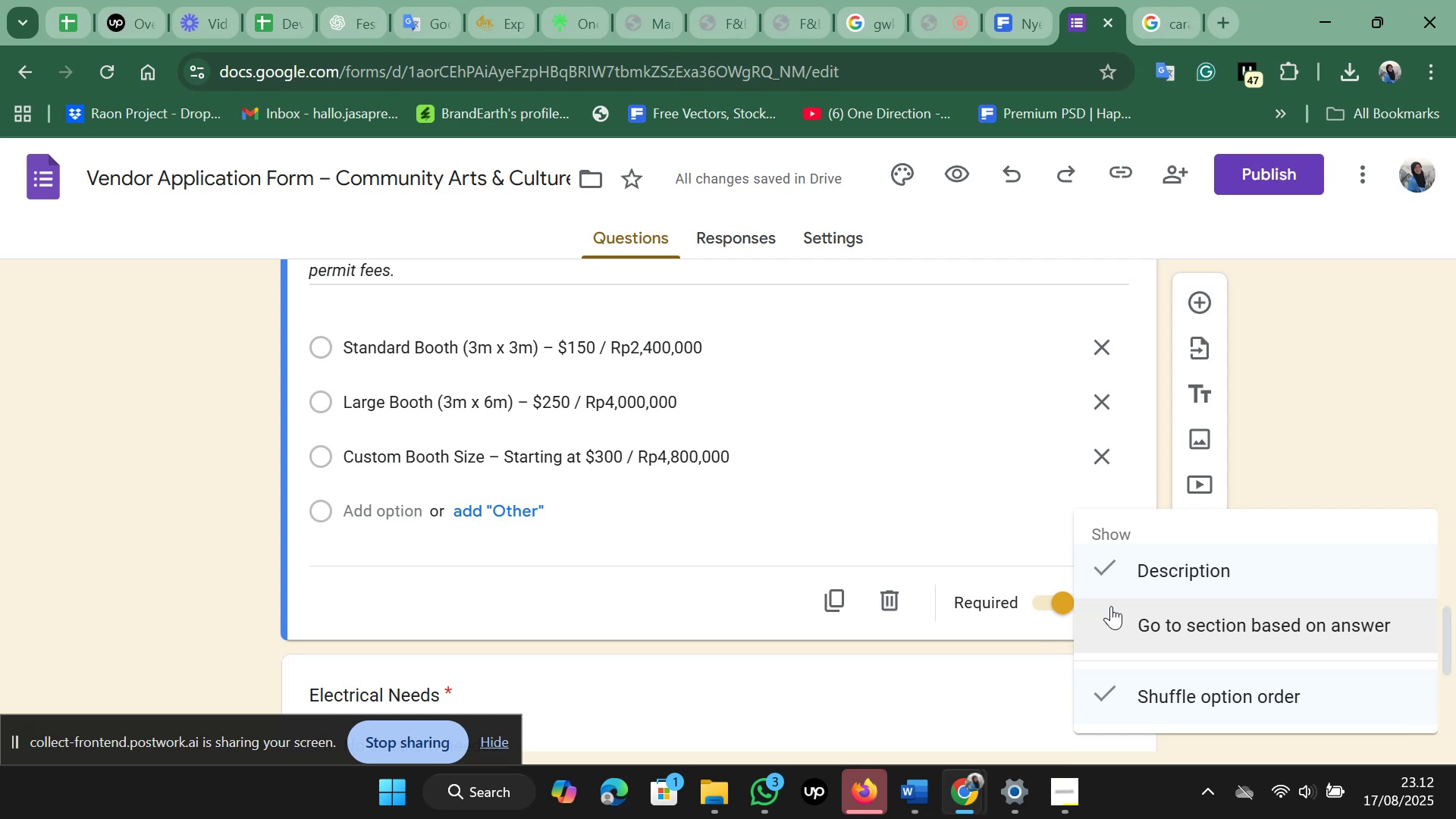 
wait(6.81)
 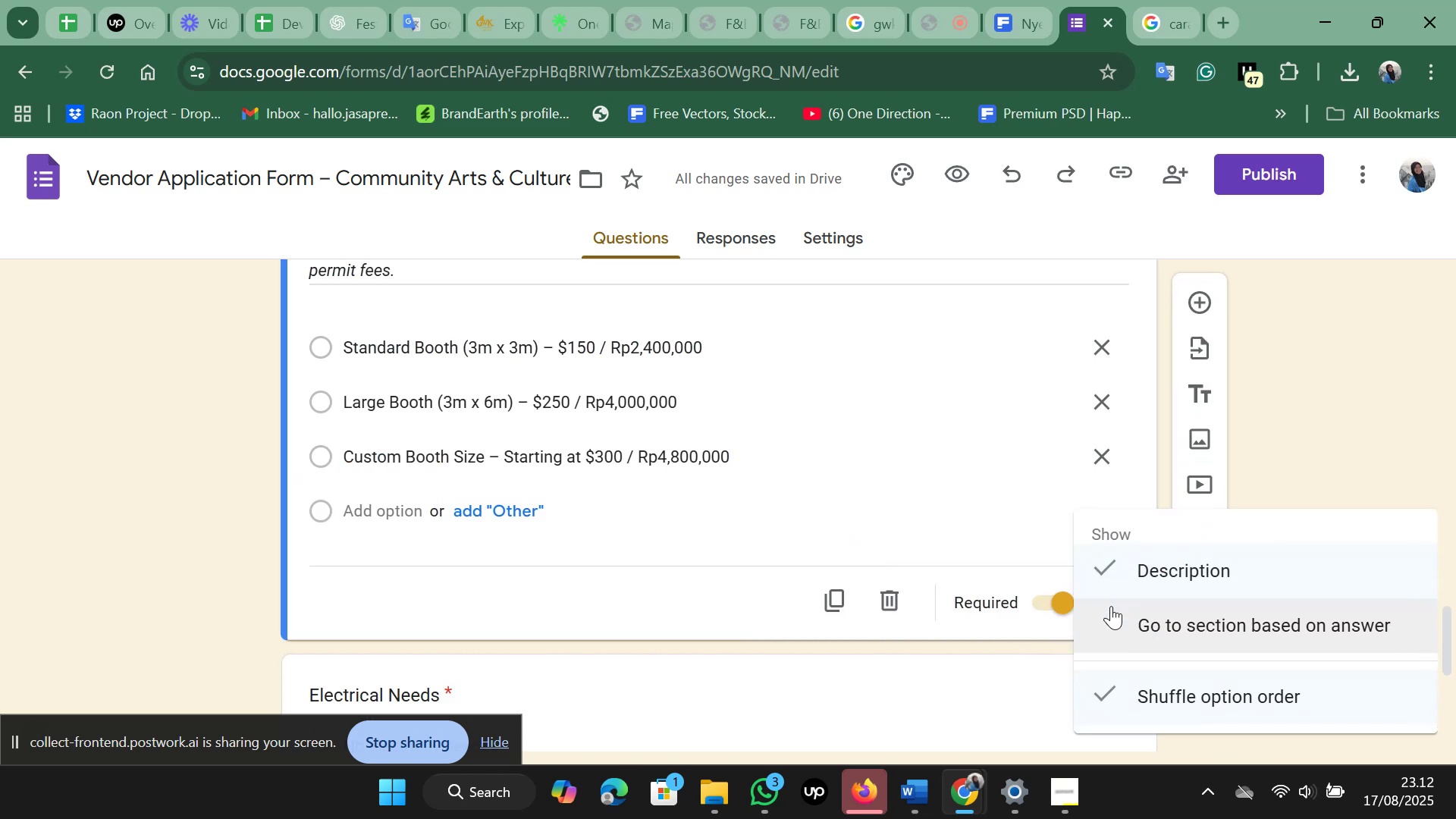 
left_click([1111, 606])
 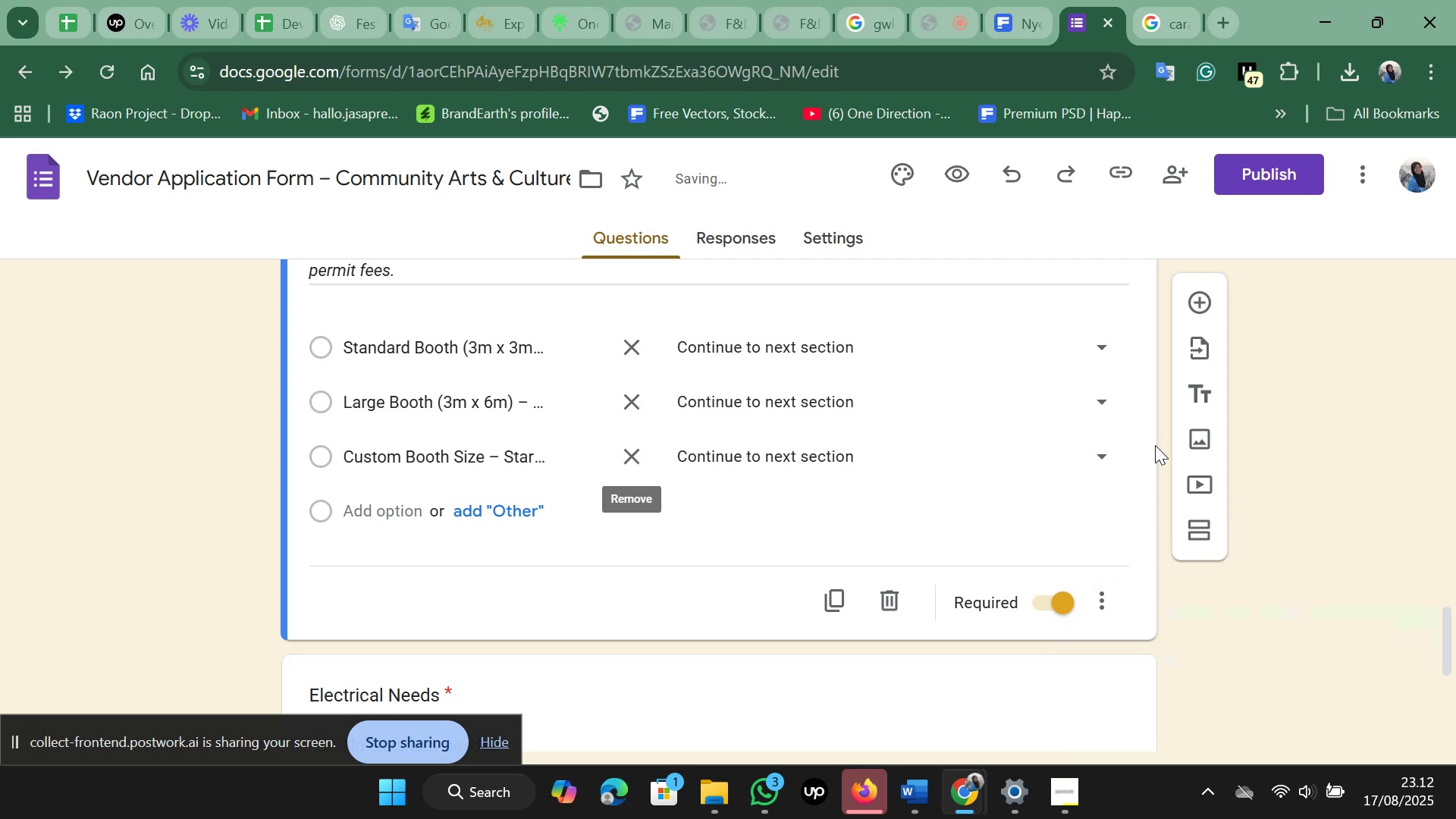 
left_click([1096, 463])
 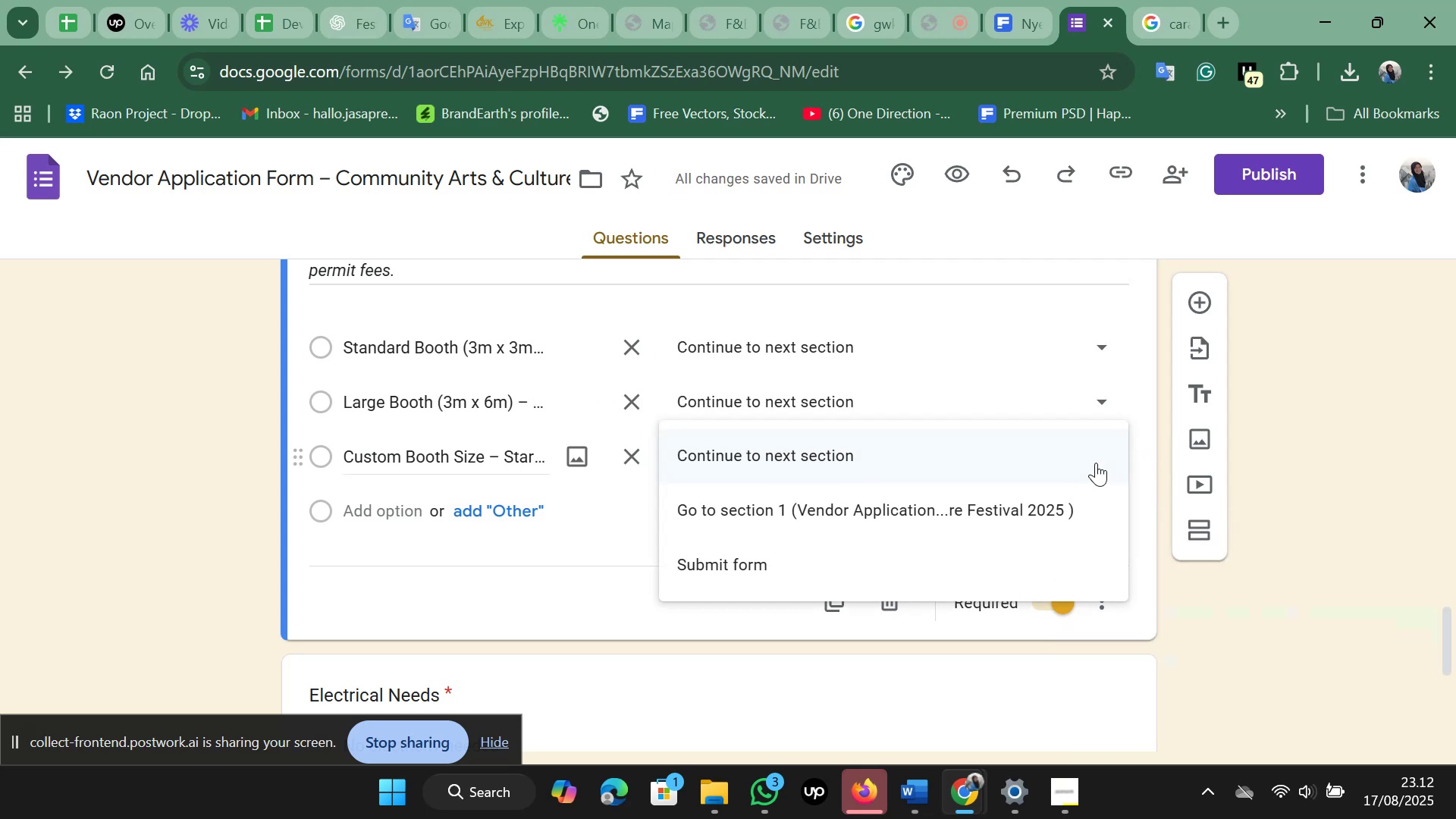 
wait(5.71)
 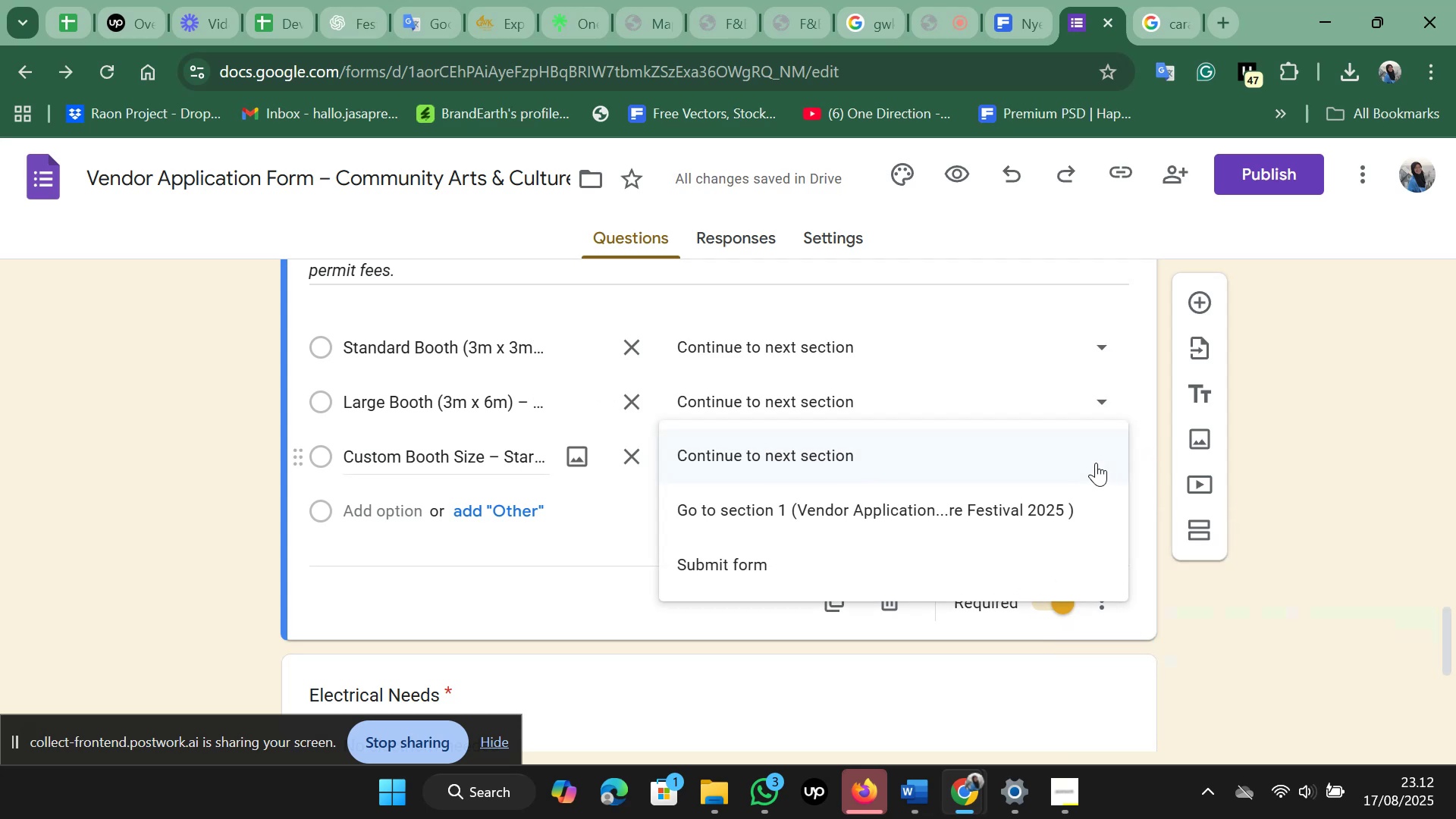 
left_click([1096, 463])
 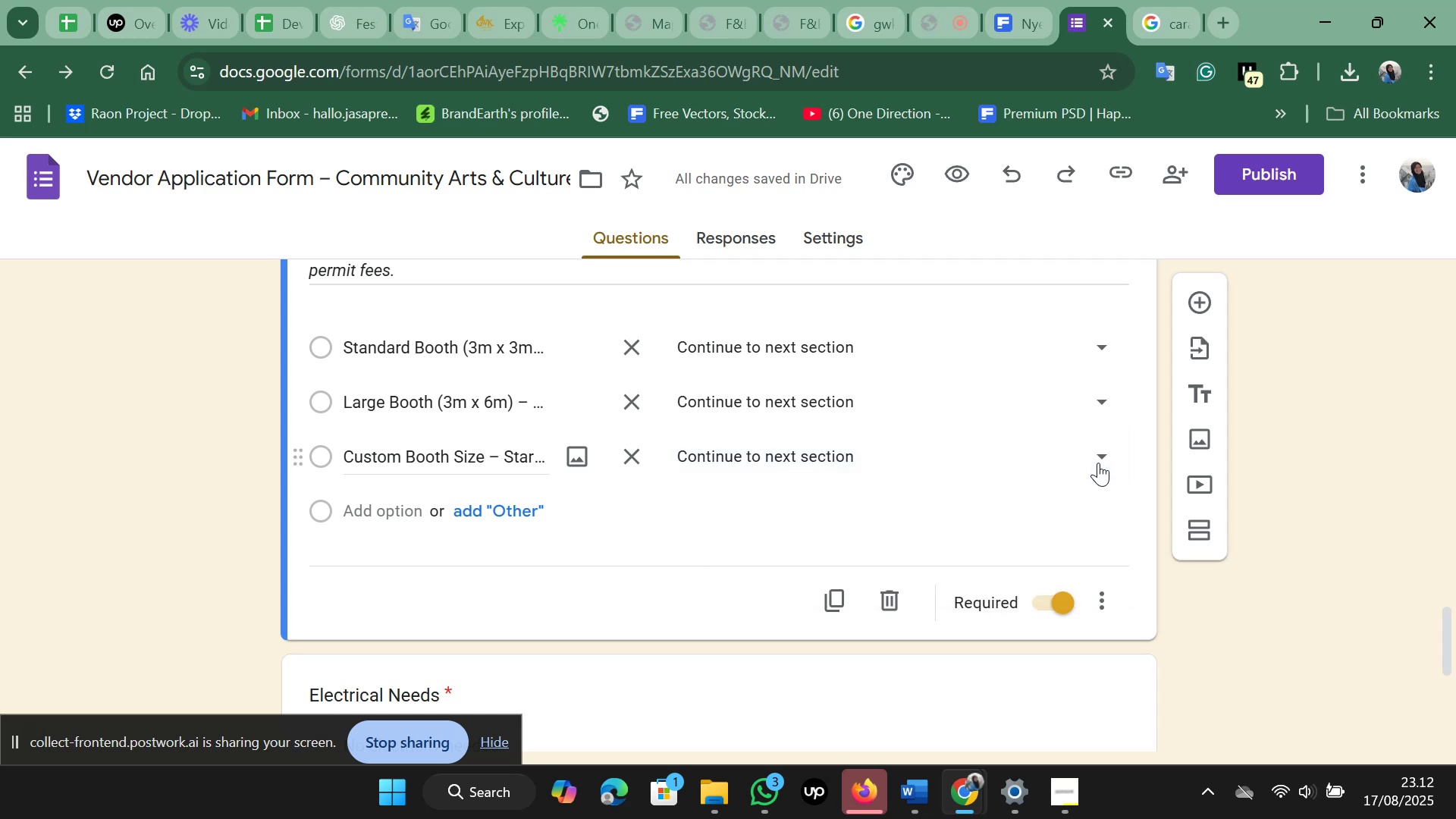 
left_click([1098, 463])
 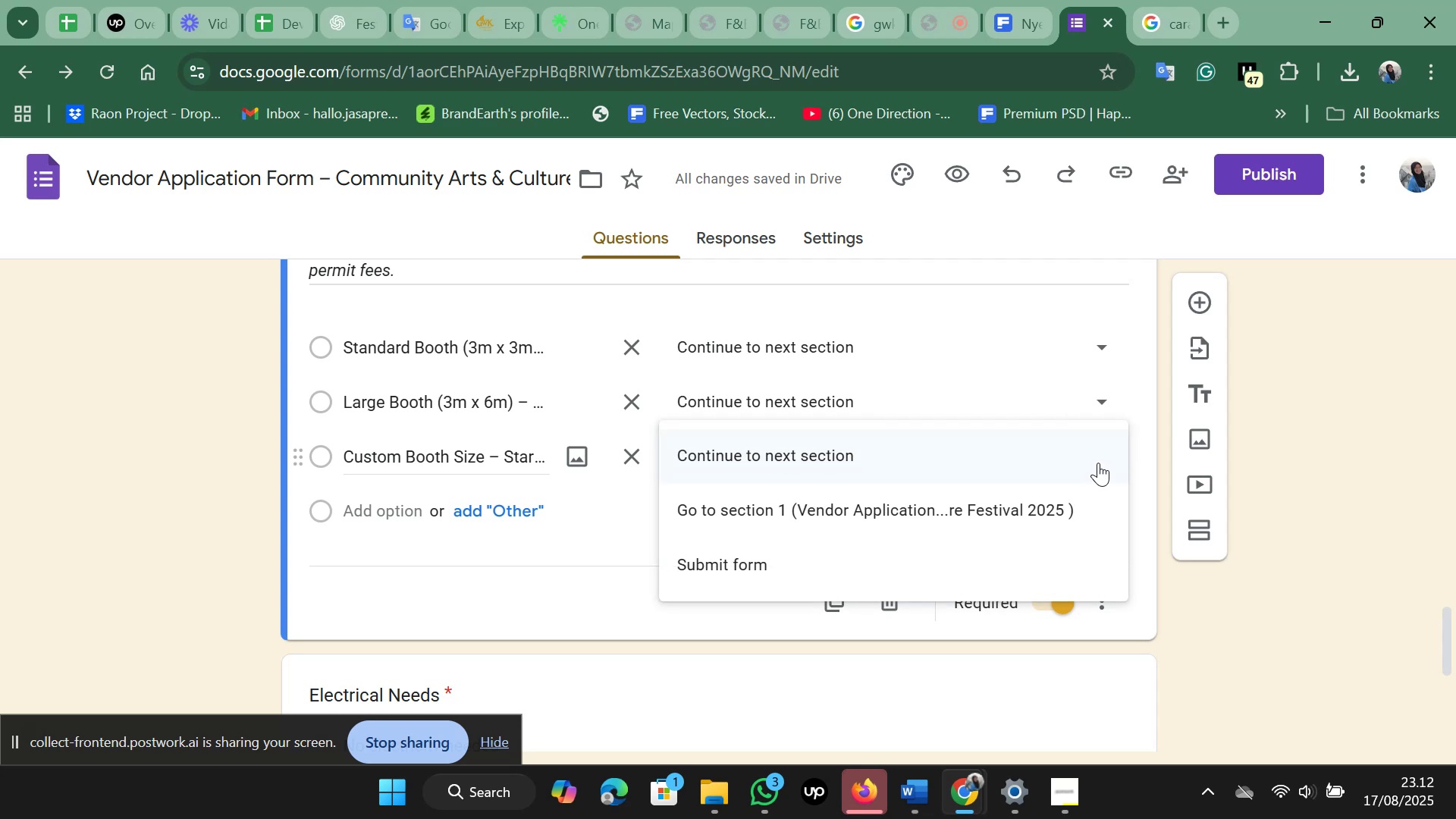 
left_click([1098, 463])
 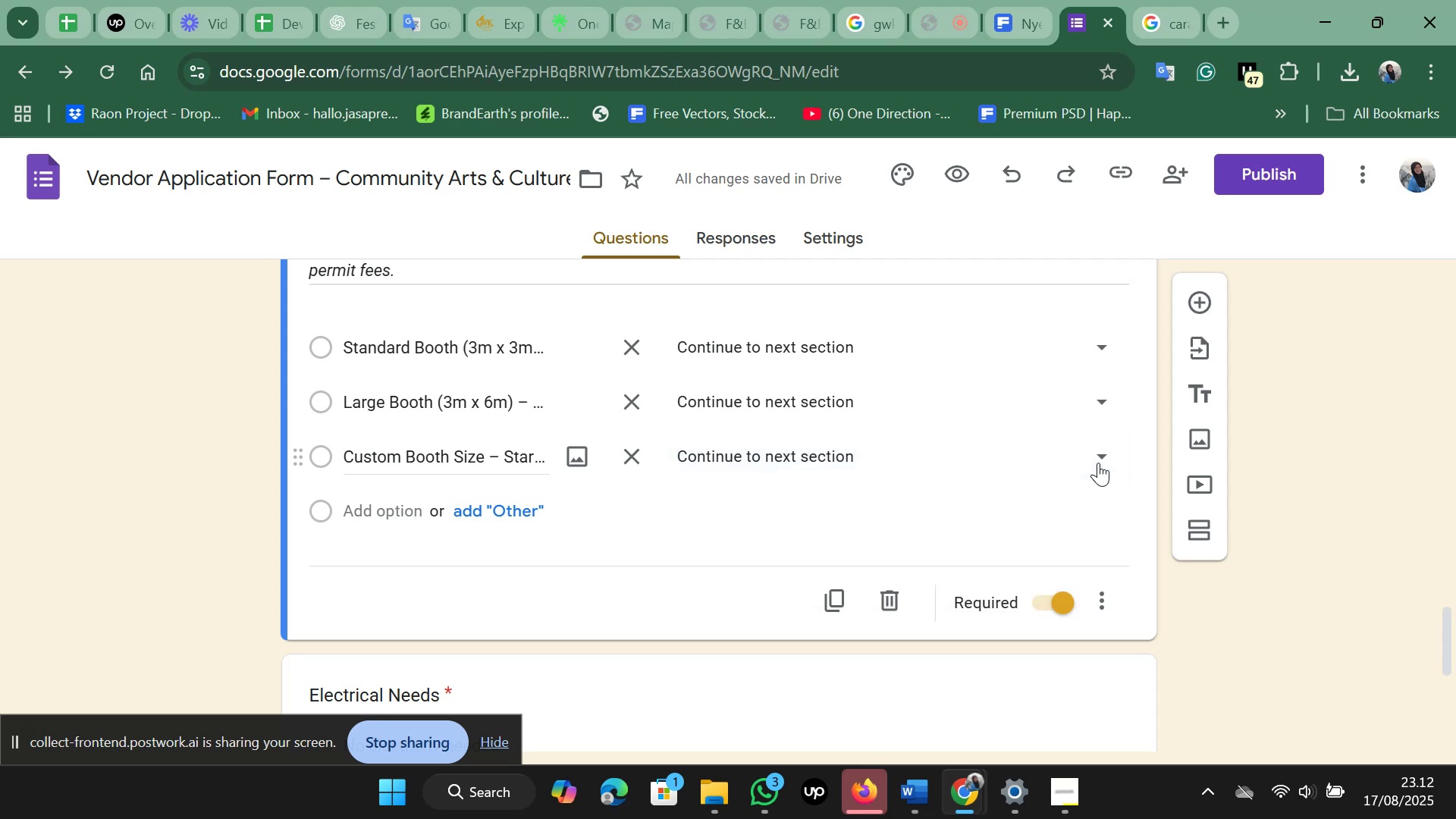 
key(Control+Z)
 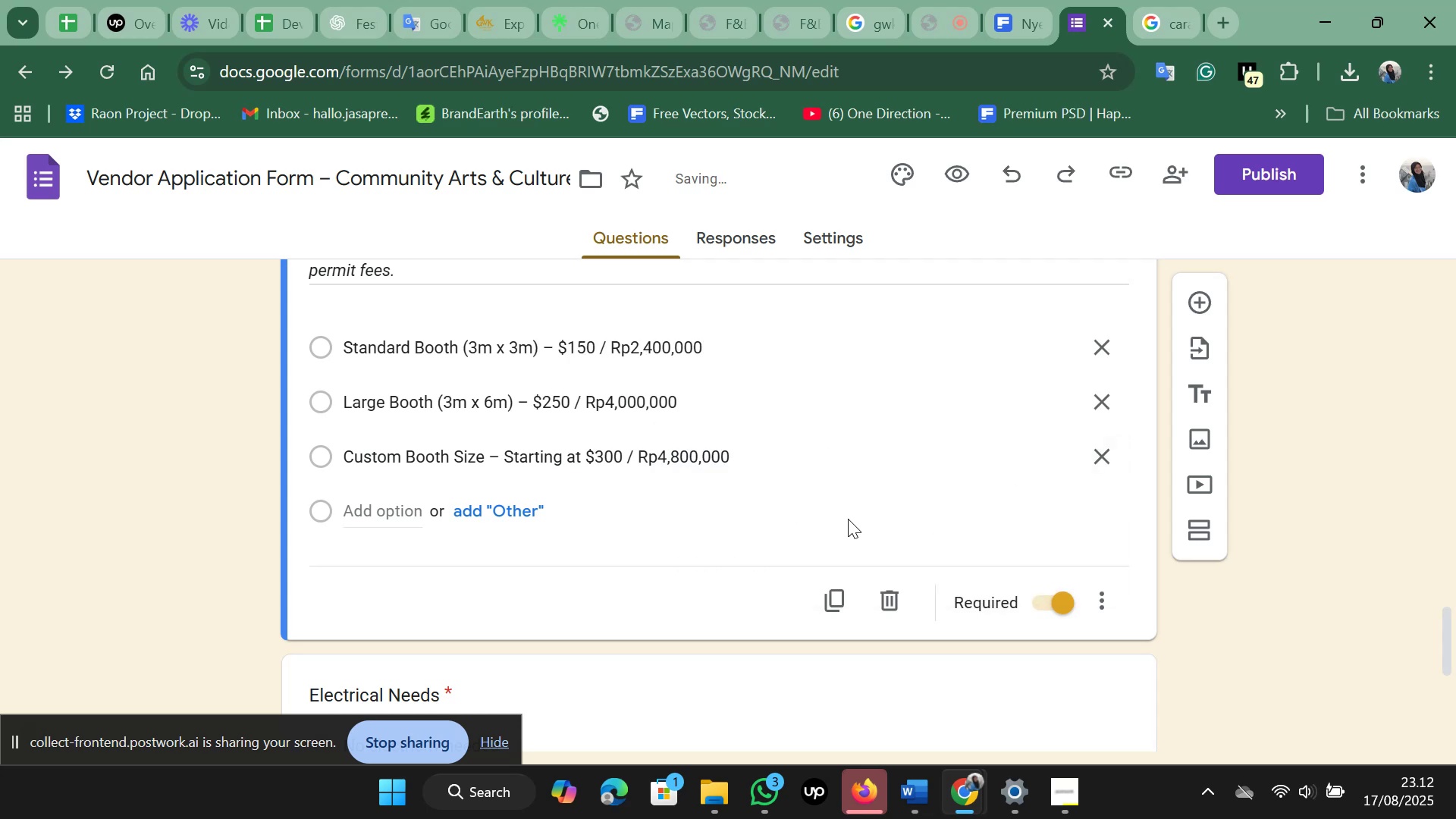 
scroll: coordinate [826, 519], scroll_direction: up, amount: 1.0
 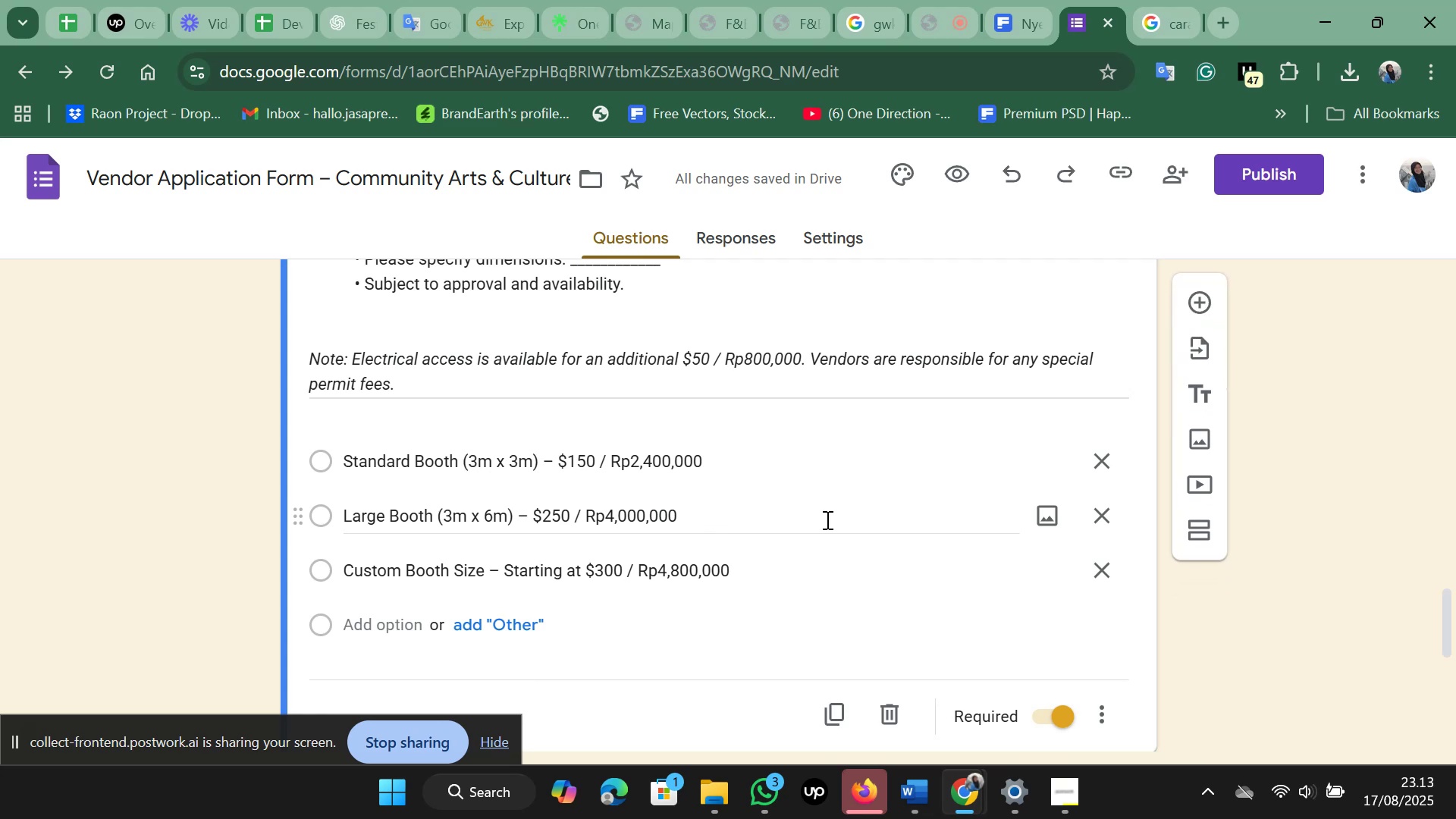 
scroll: coordinate [826, 519], scroll_direction: down, amount: 1.0
 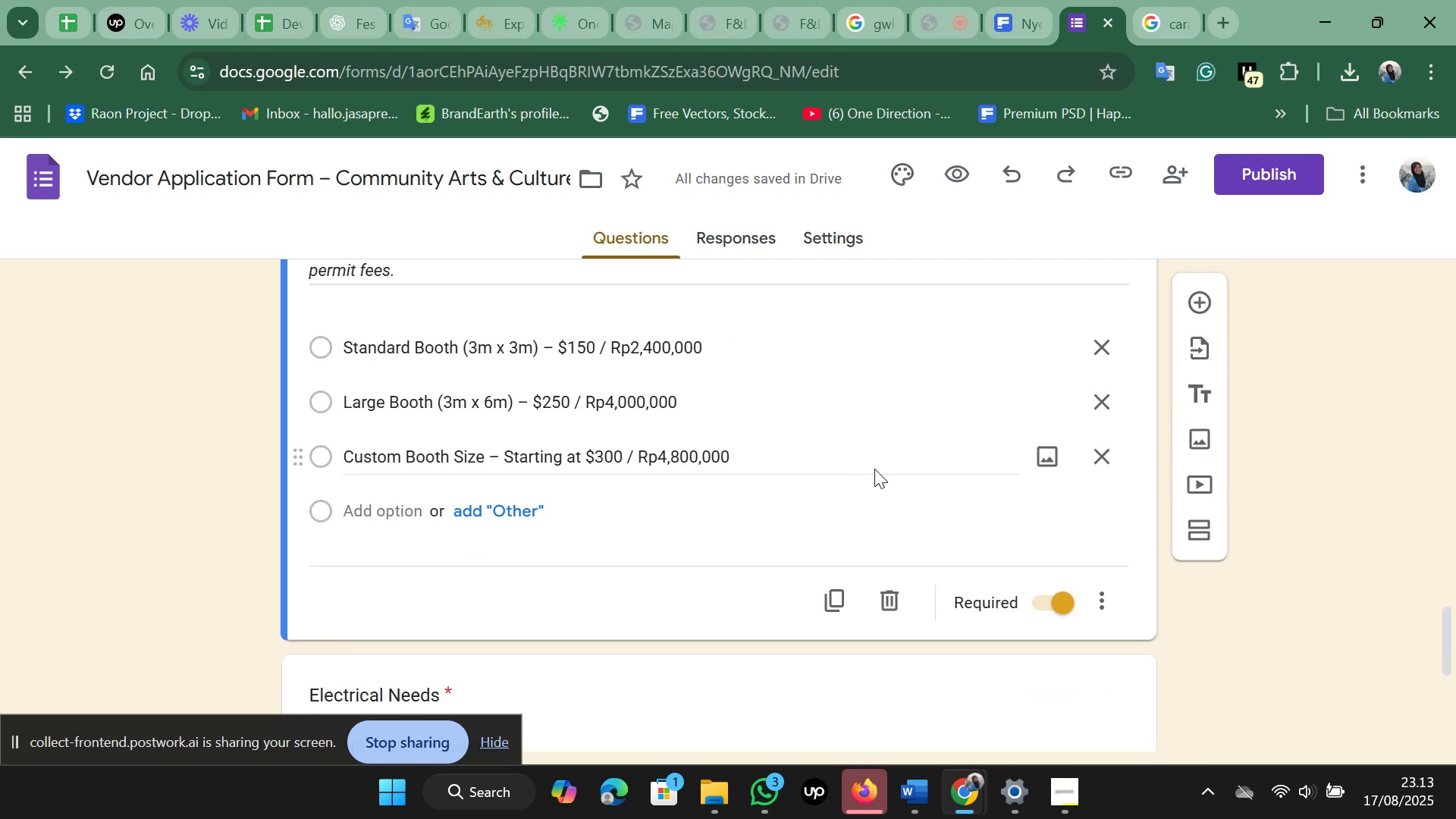 
left_click([874, 469])
 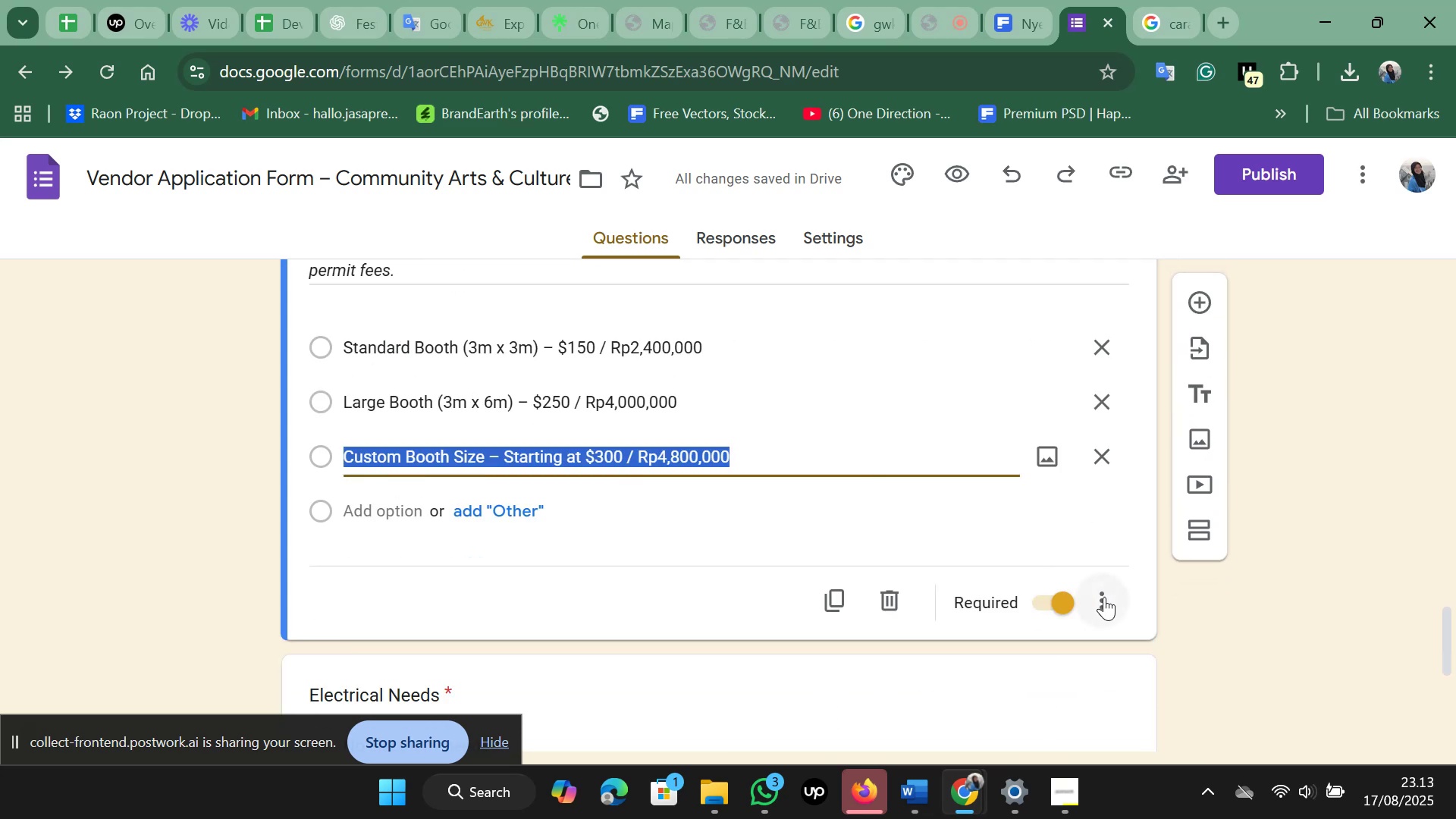 
left_click([1105, 598])
 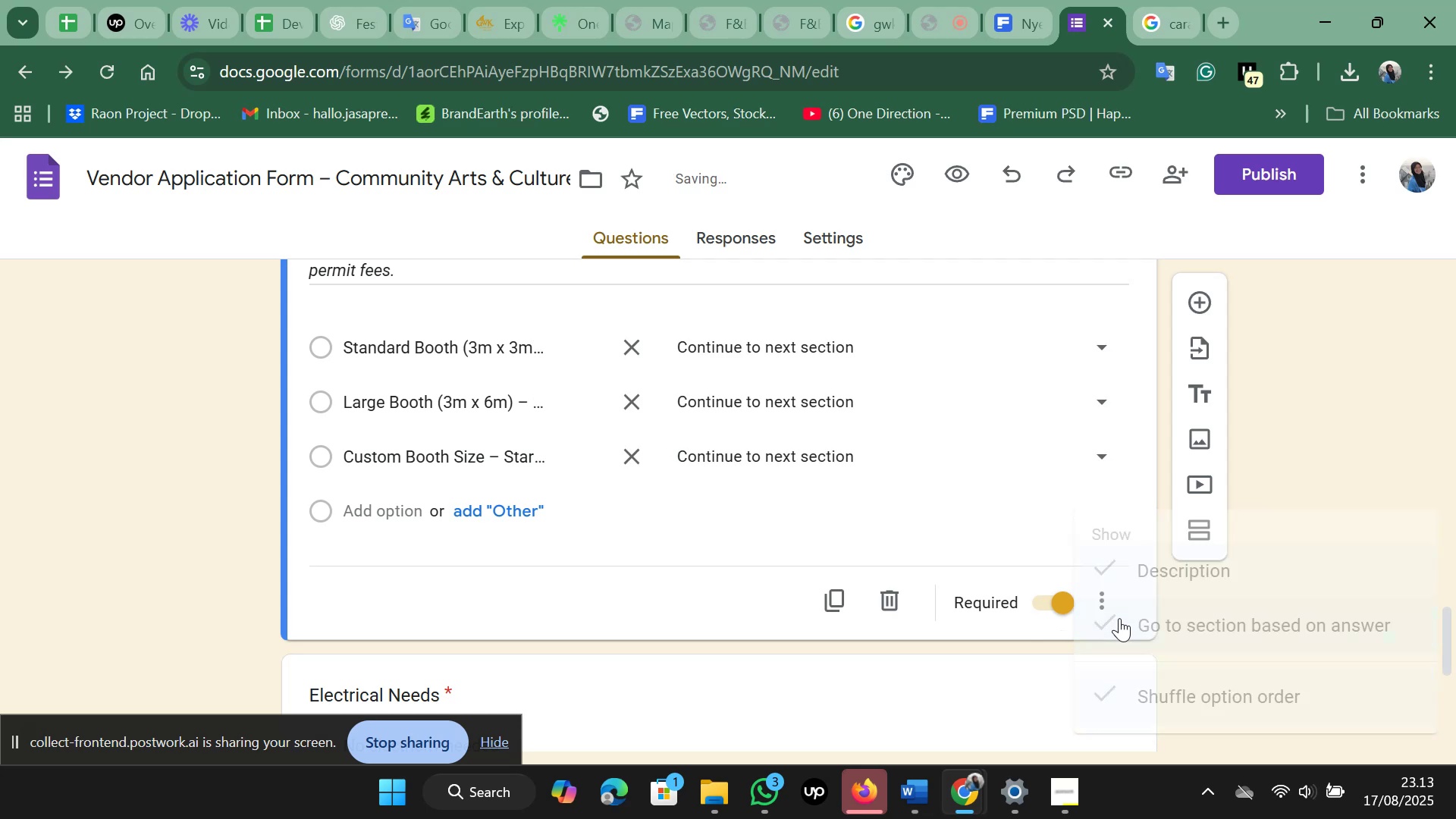 
wait(6.08)
 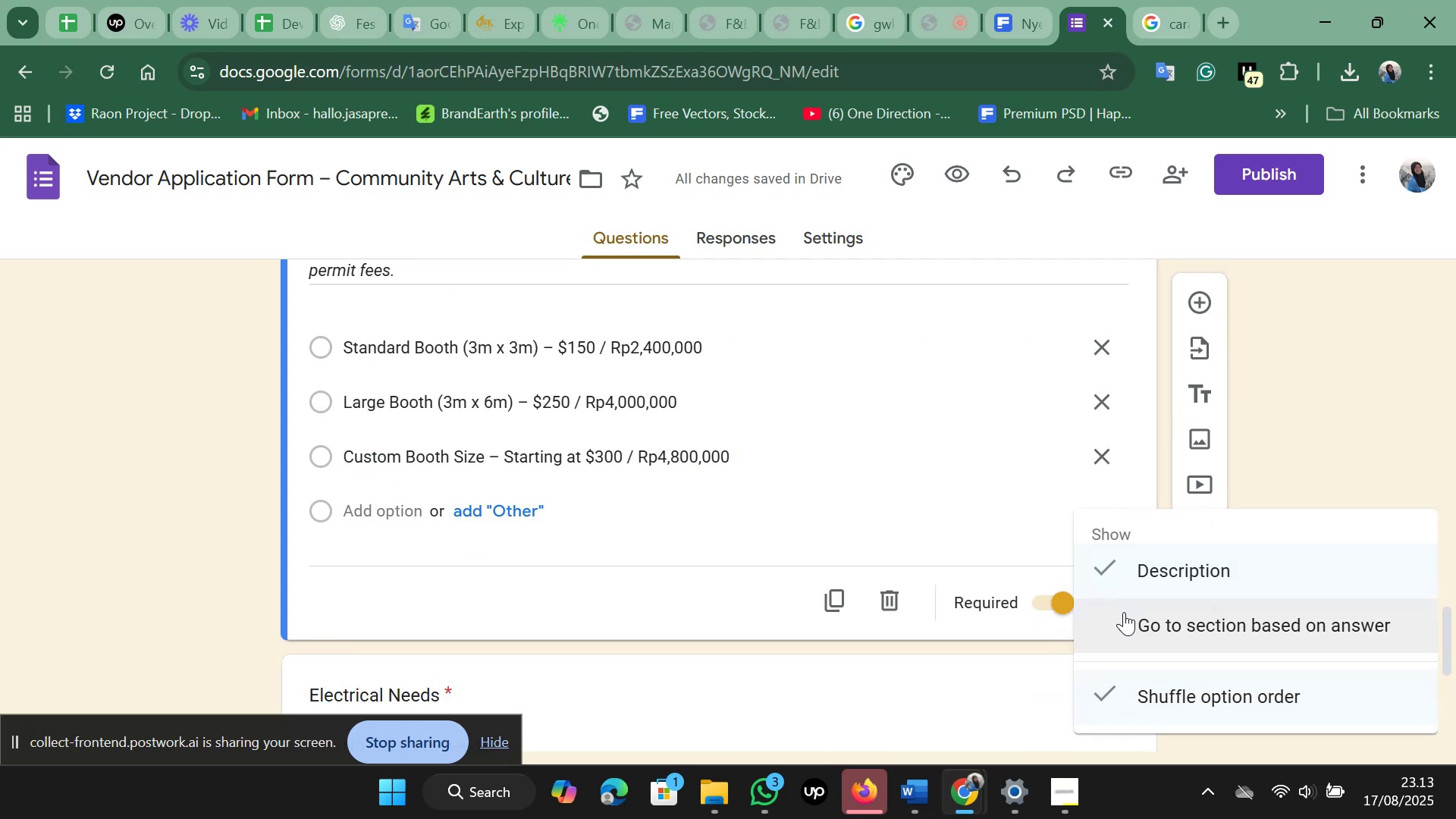 
left_click([1097, 466])
 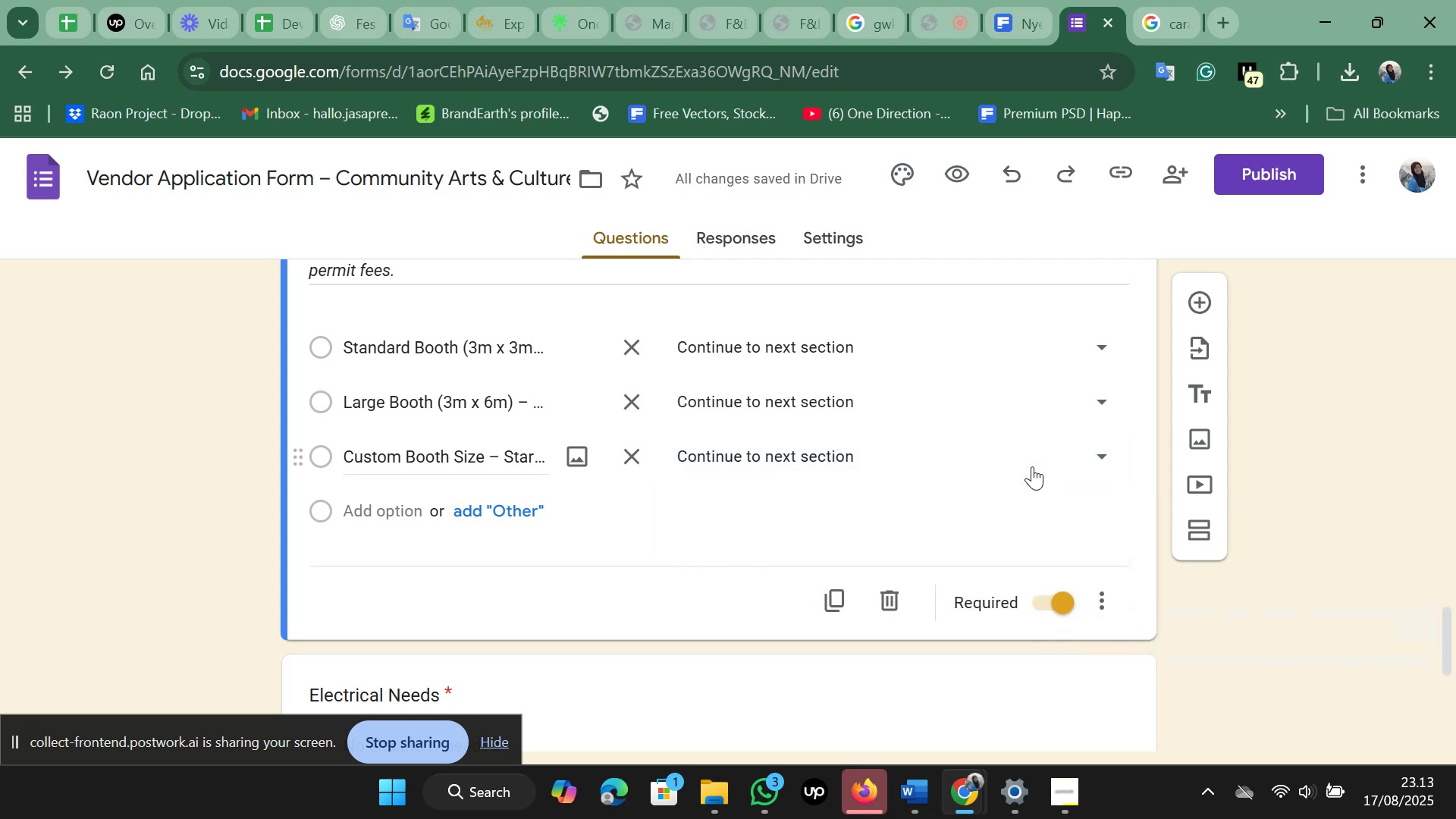 
wait(9.0)
 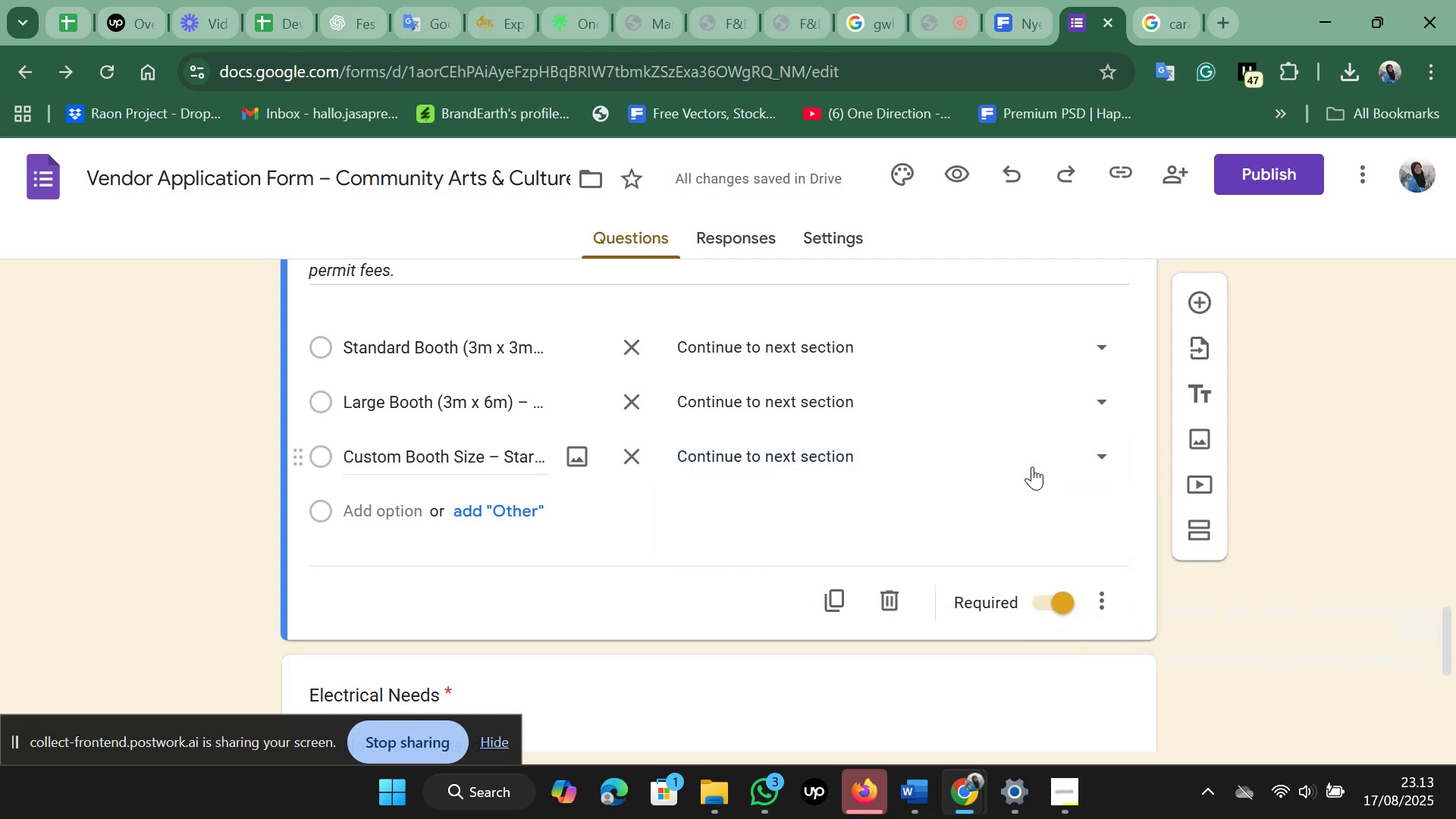 
hold_key(key=ControlLeft, duration=0.9)
 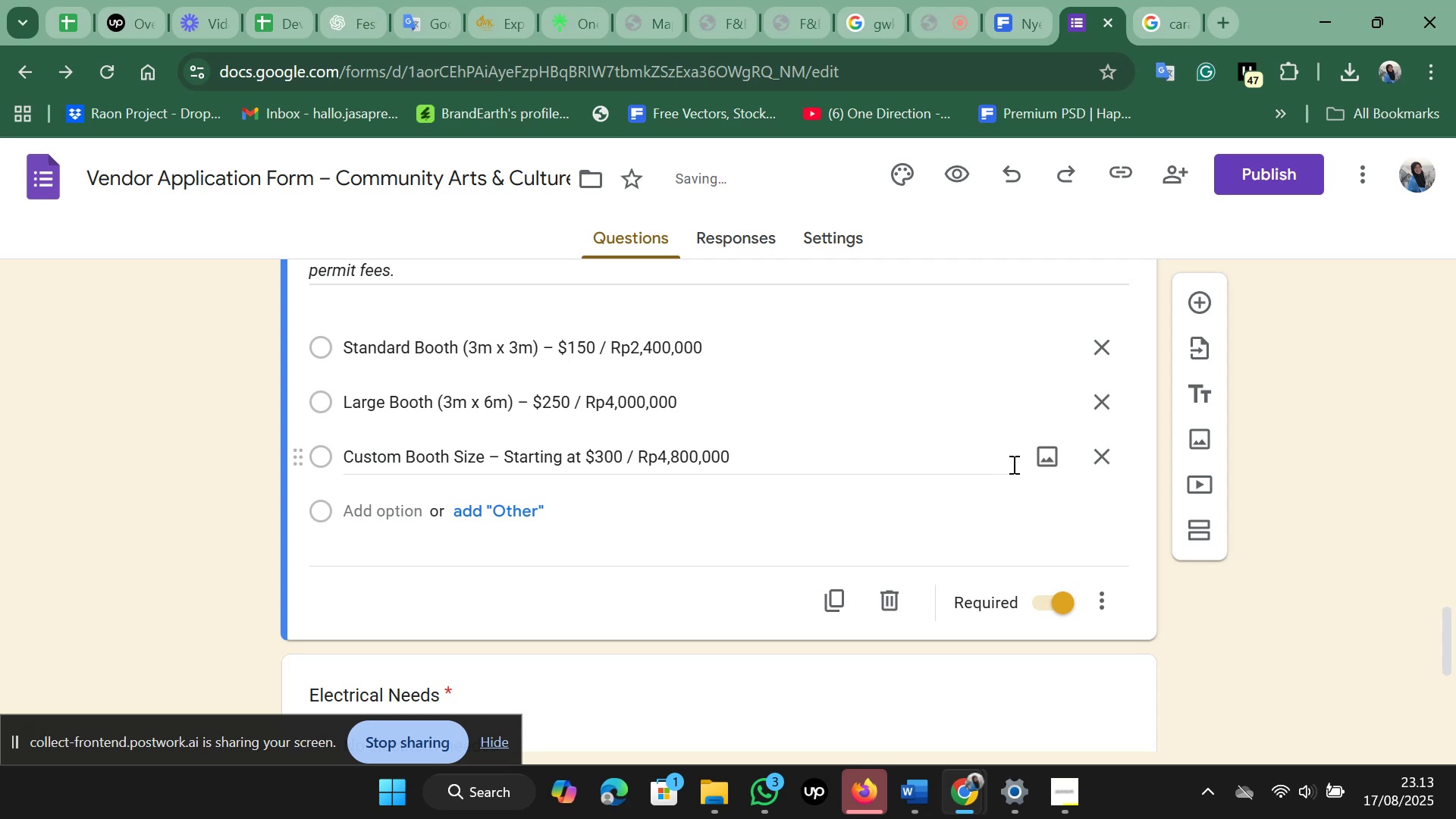 
hold_key(key=Z, duration=0.31)
 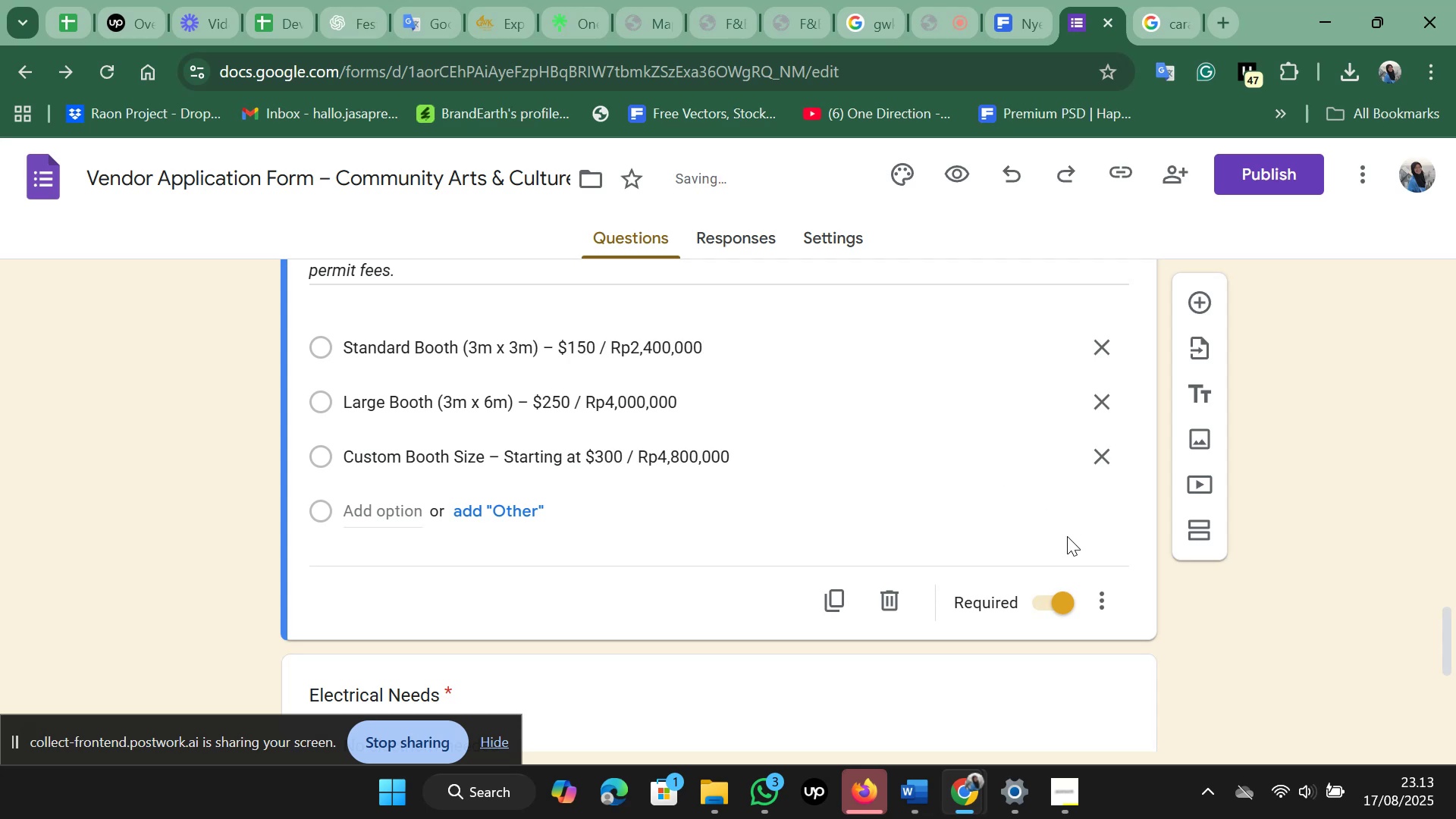 
mouse_move([1112, 575])
 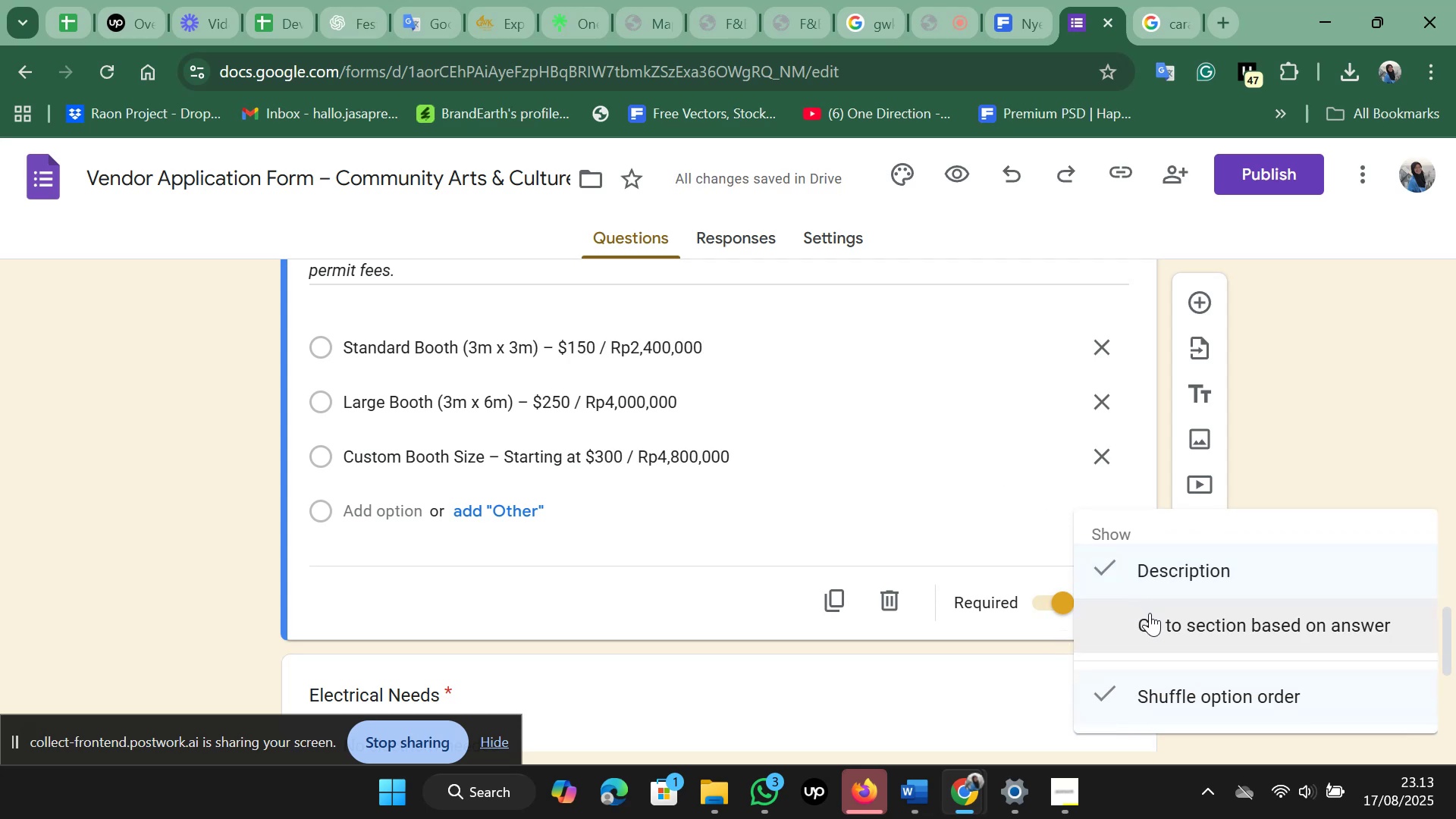 
wait(9.02)
 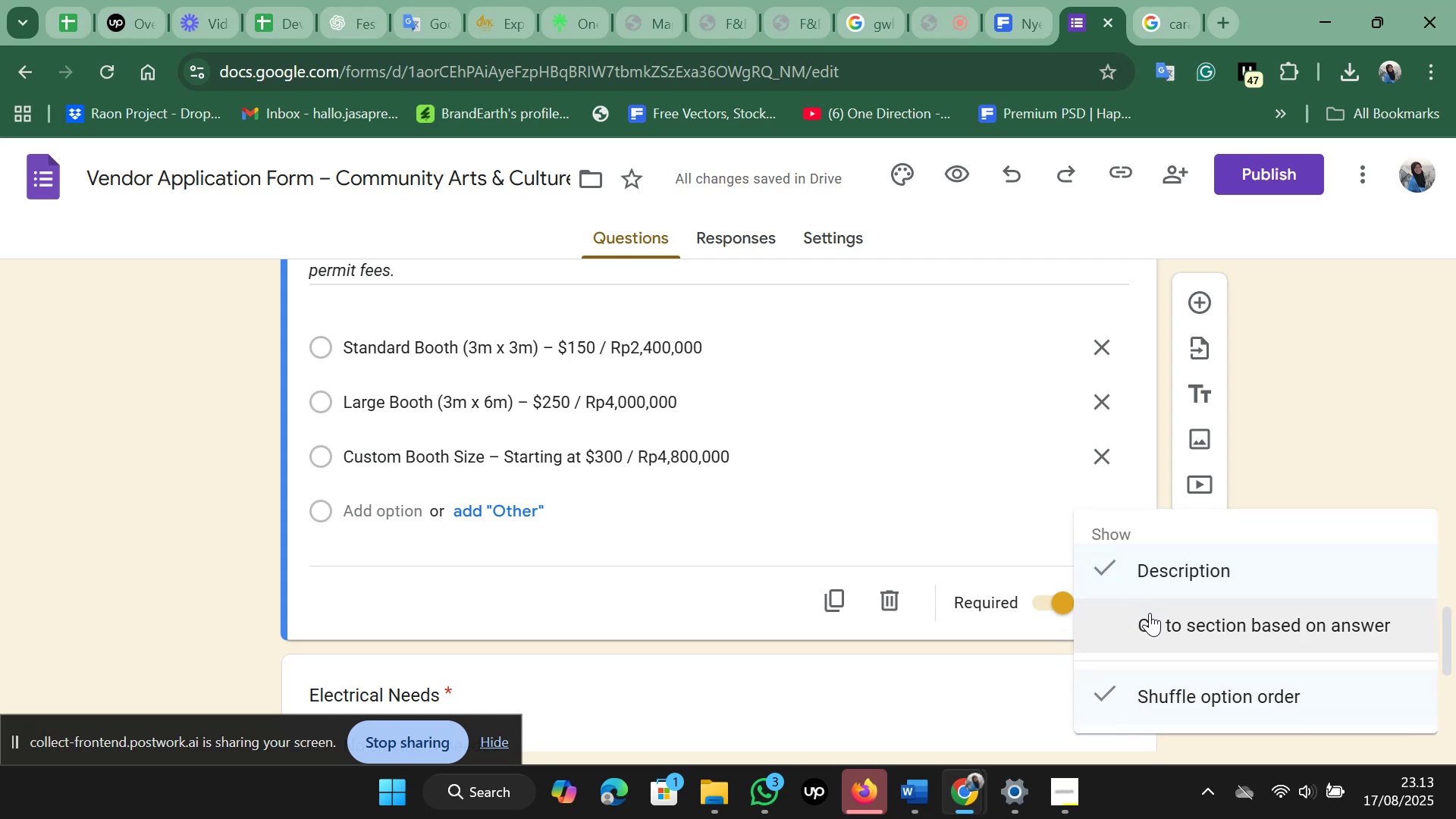 
left_click([936, 453])
 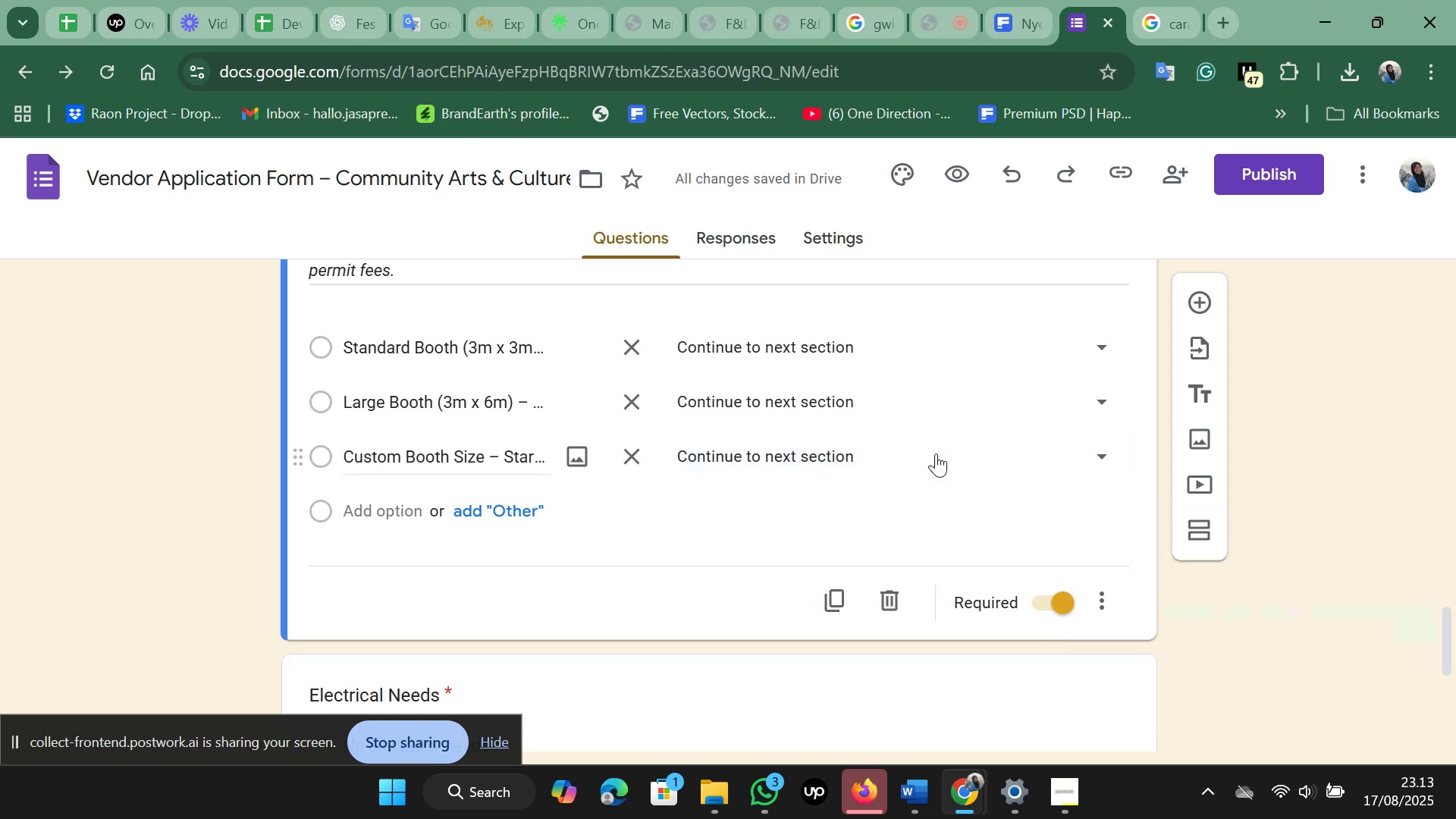 
left_click([935, 450])
 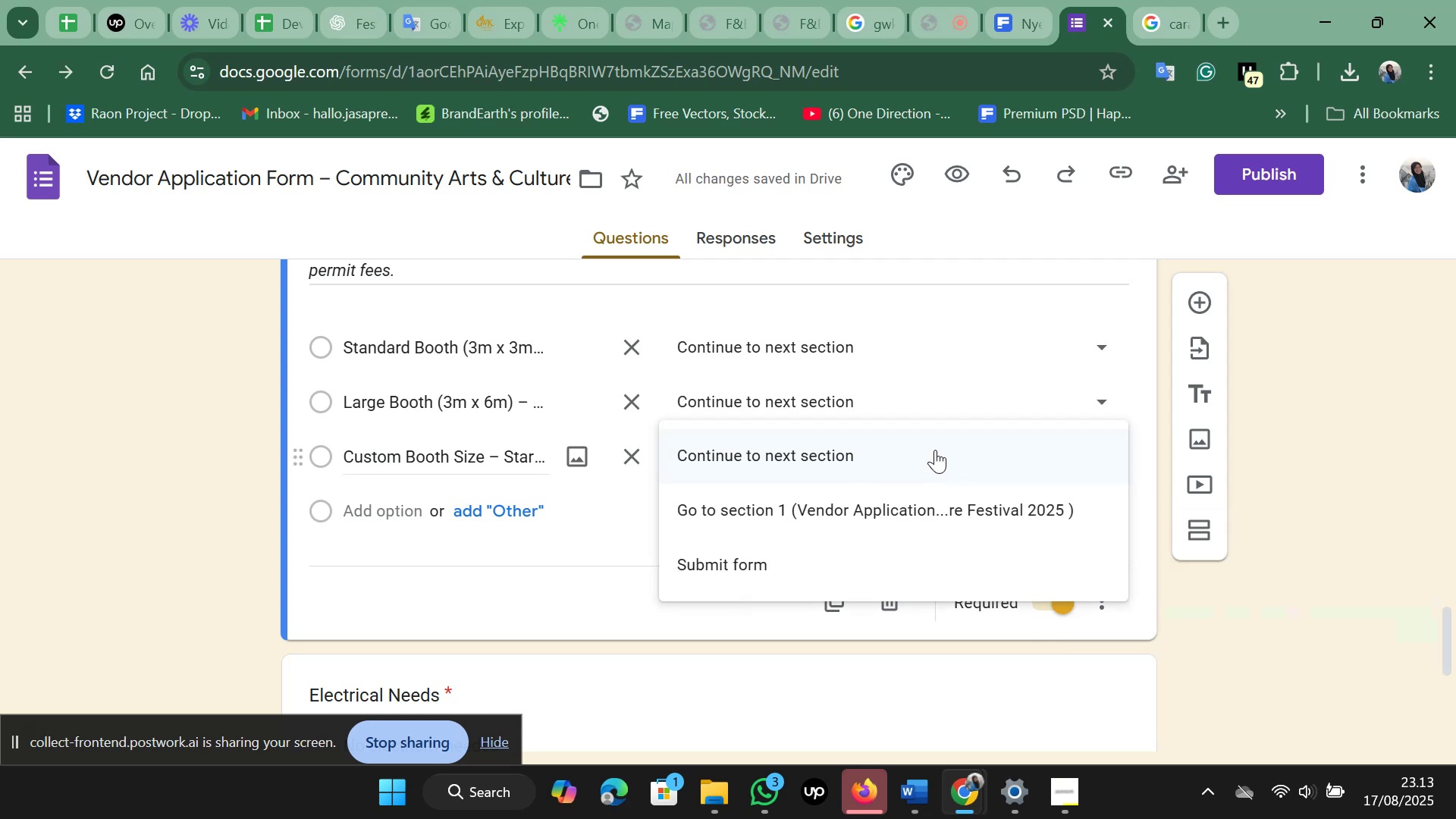 
key(Control+Z)
 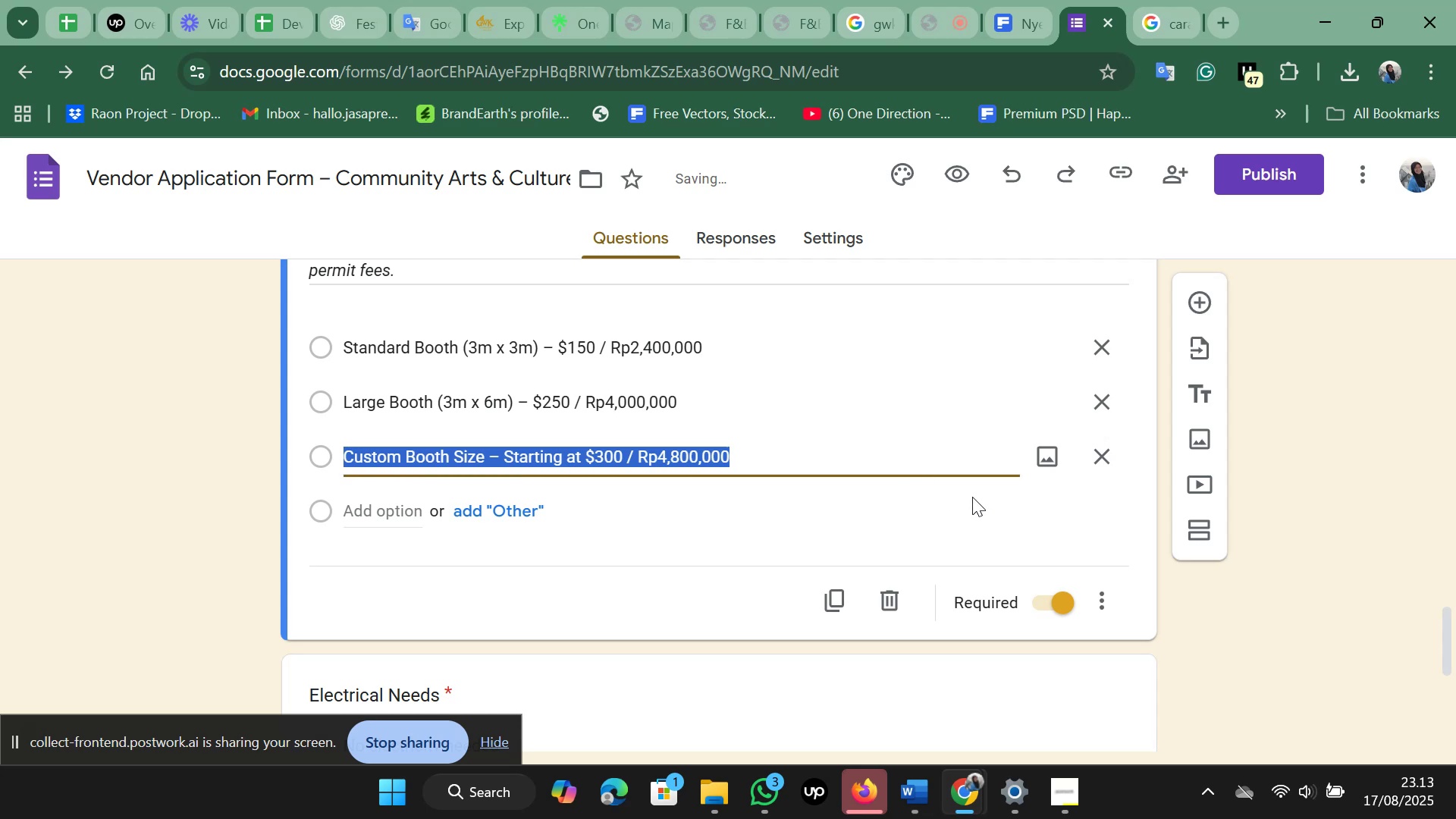 
left_click([974, 492])
 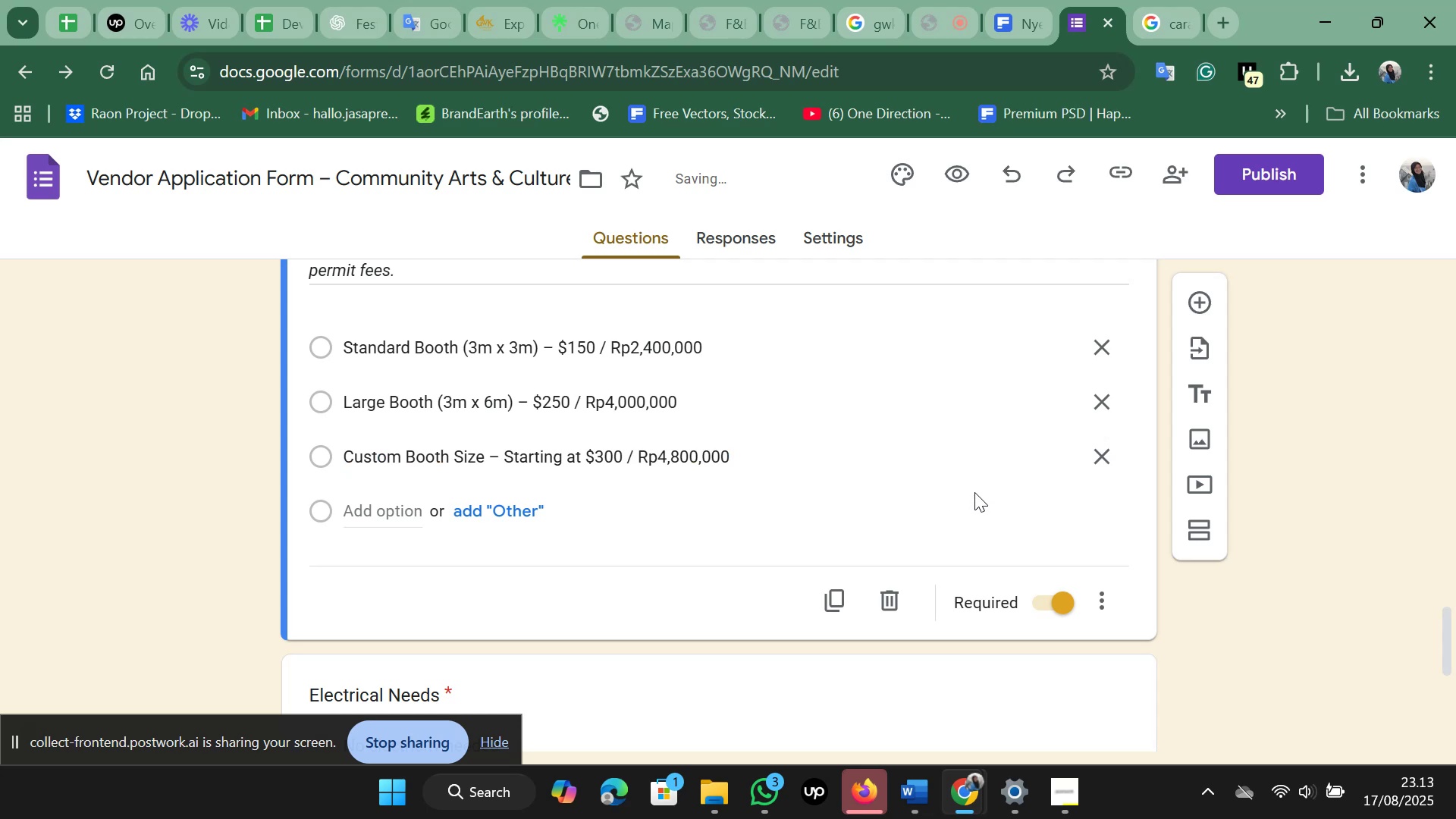 
scroll: coordinate [974, 492], scroll_direction: up, amount: 1.0
 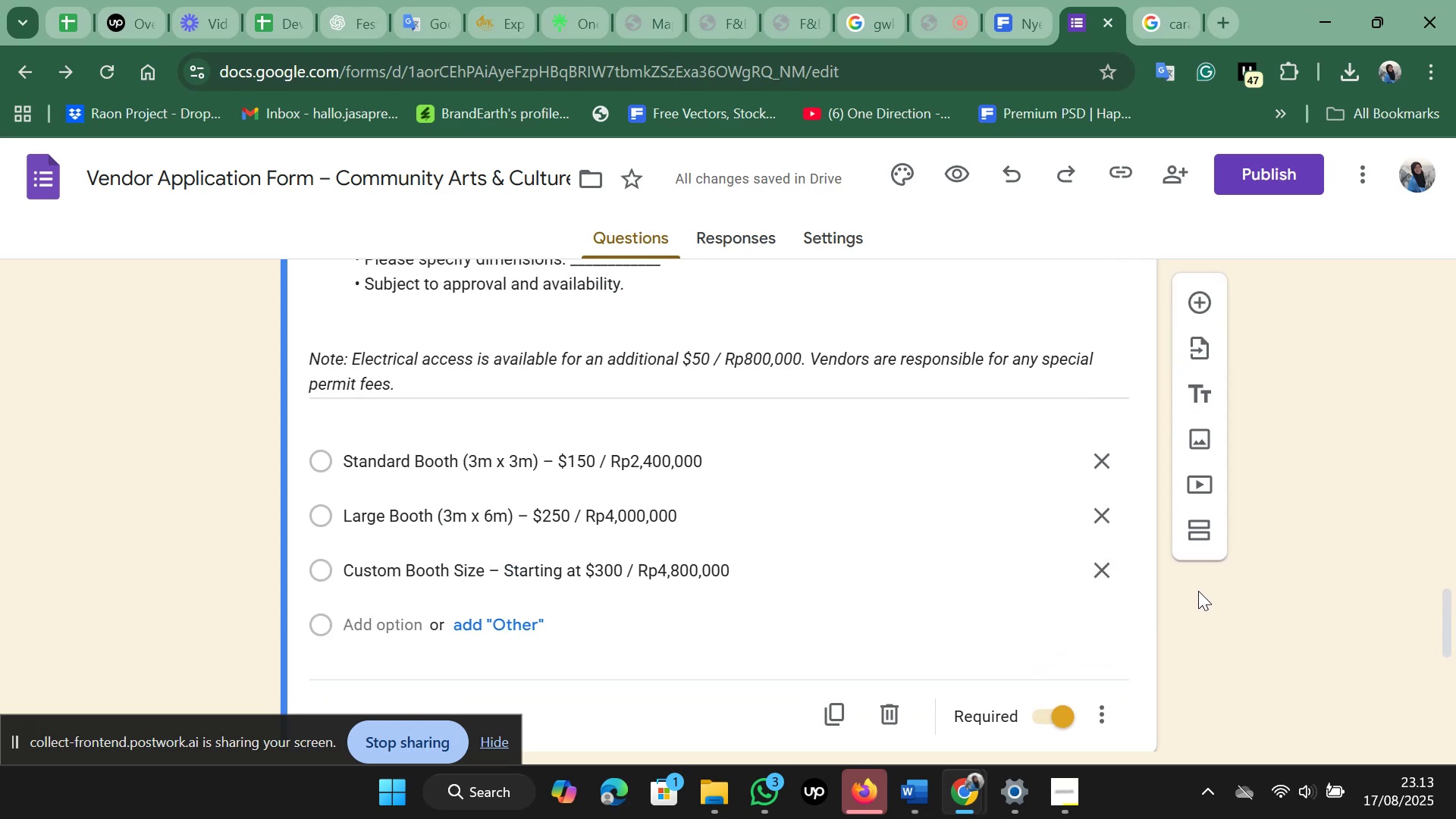 
left_click([1198, 591])
 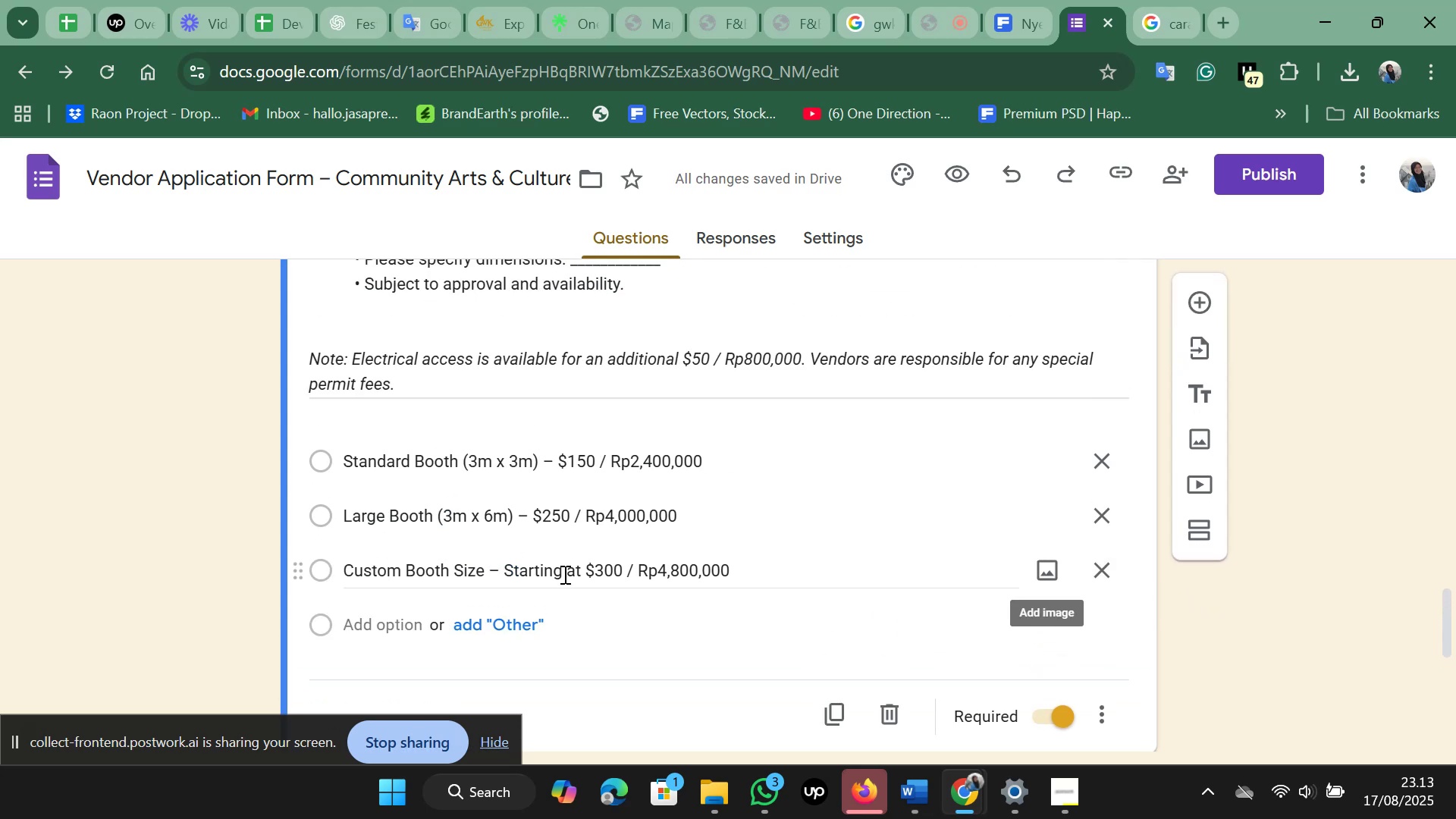 
scroll: coordinate [563, 574], scroll_direction: down, amount: 1.0
 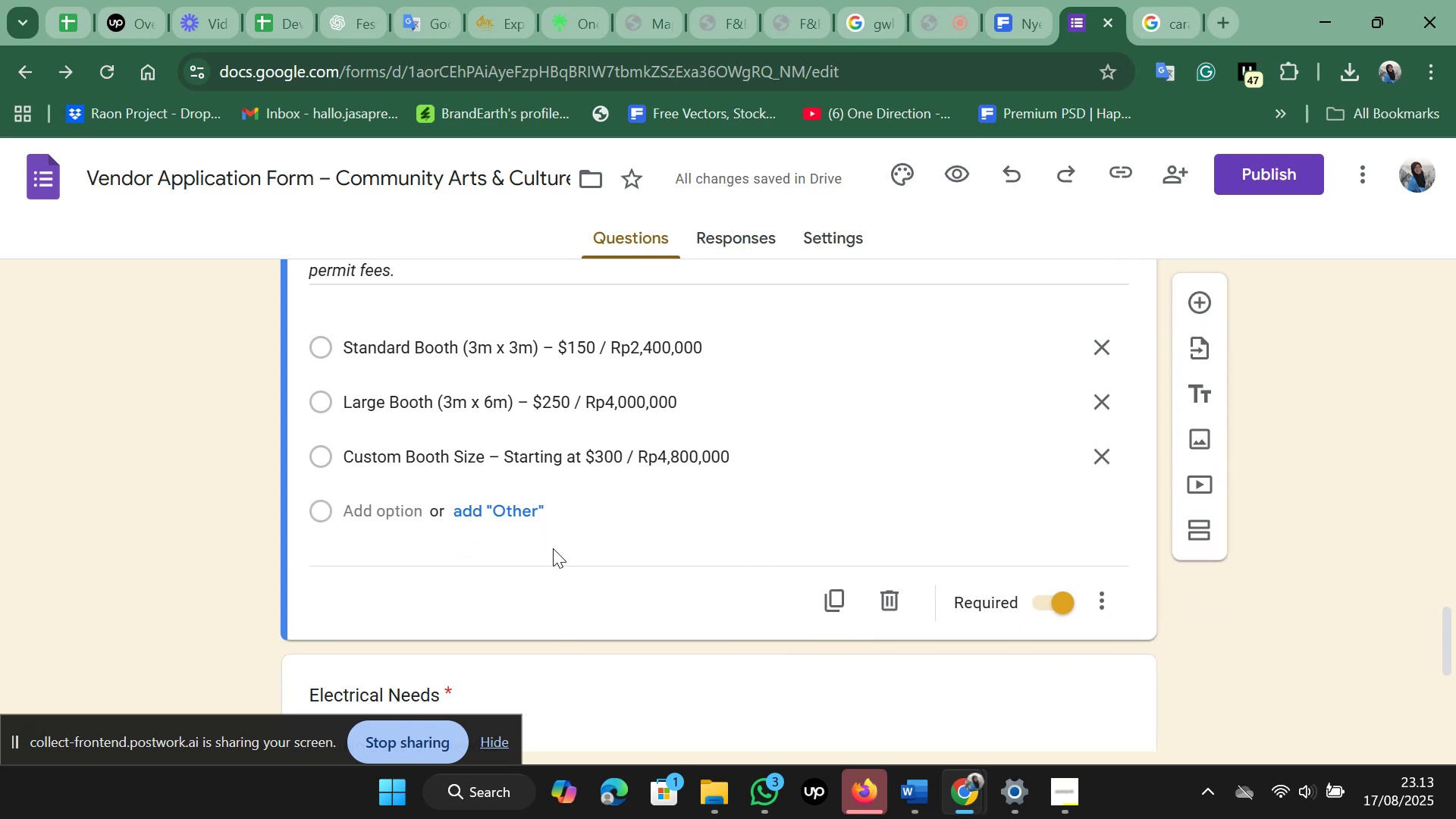 
left_click([554, 547])
 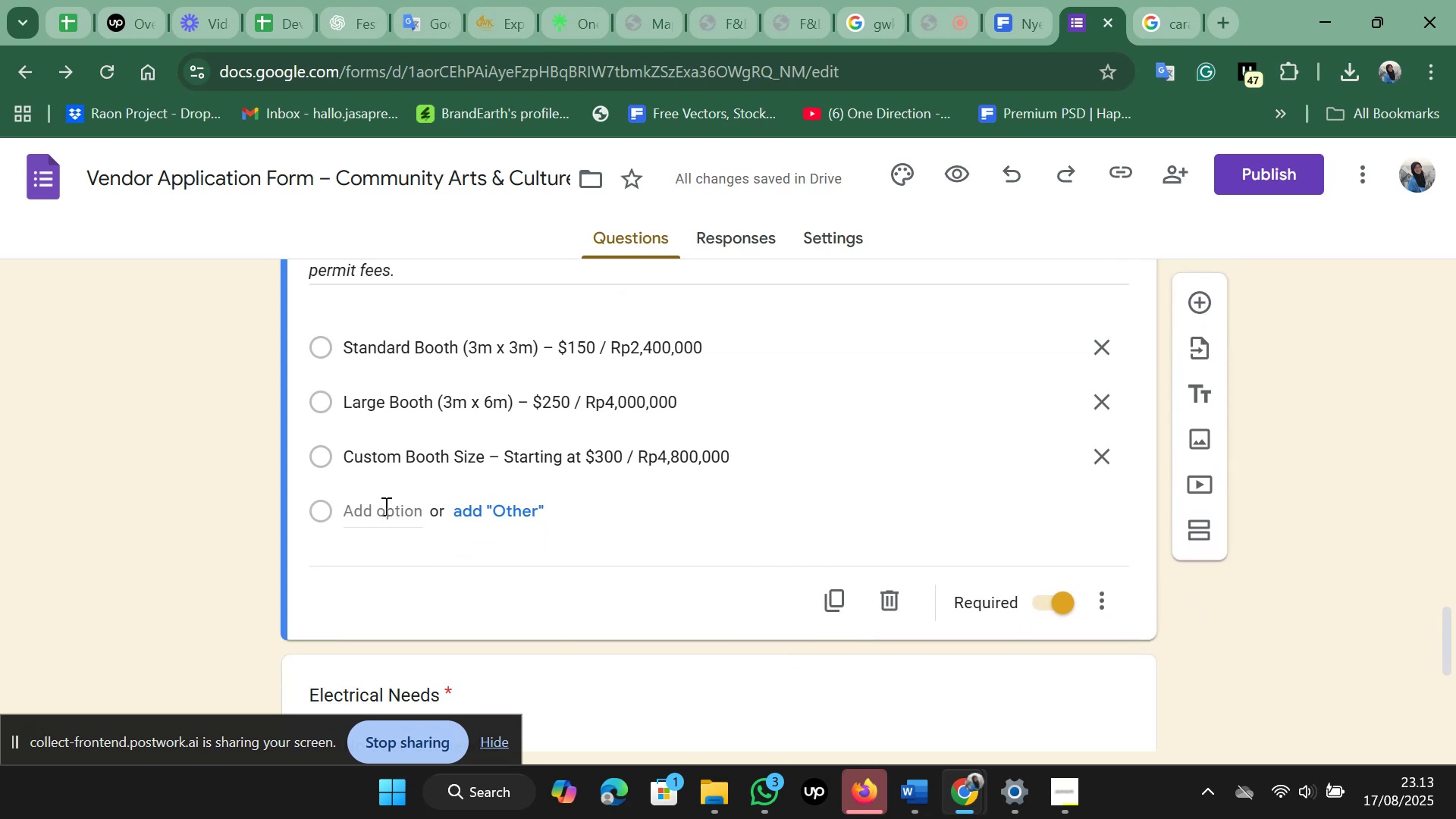 
left_click([384, 506])
 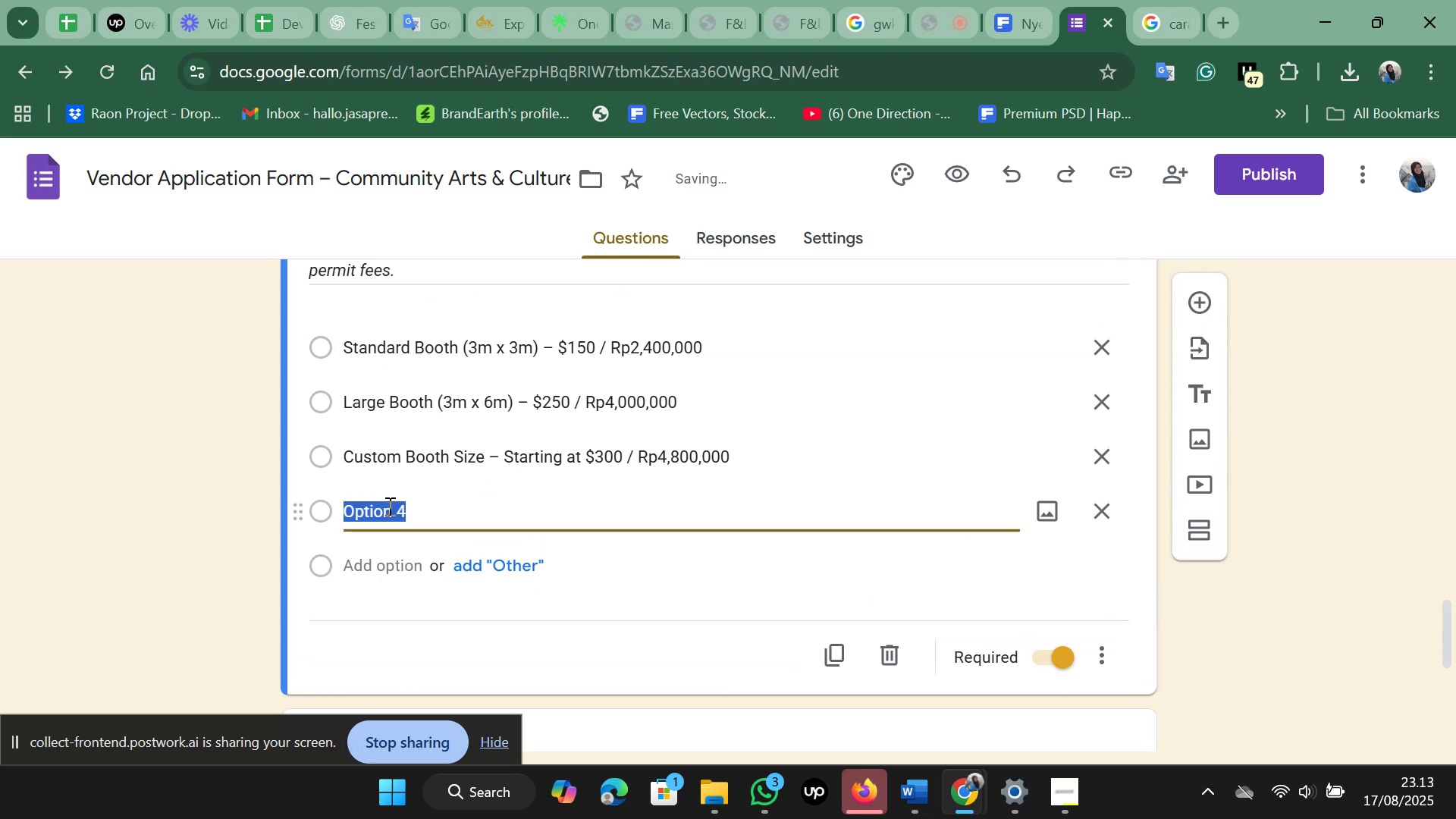 
key(Control+Z)
 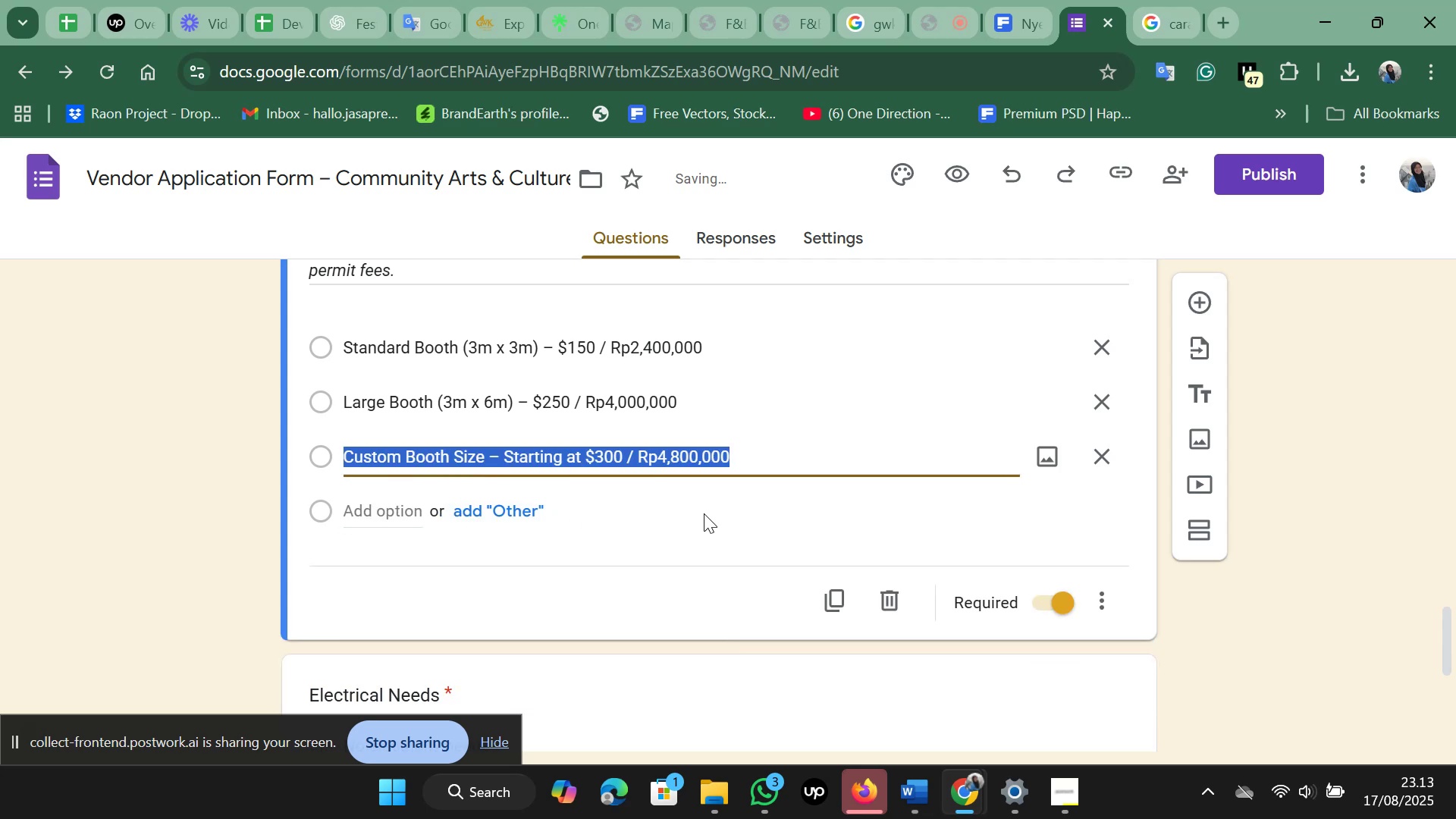 
left_click([703, 505])
 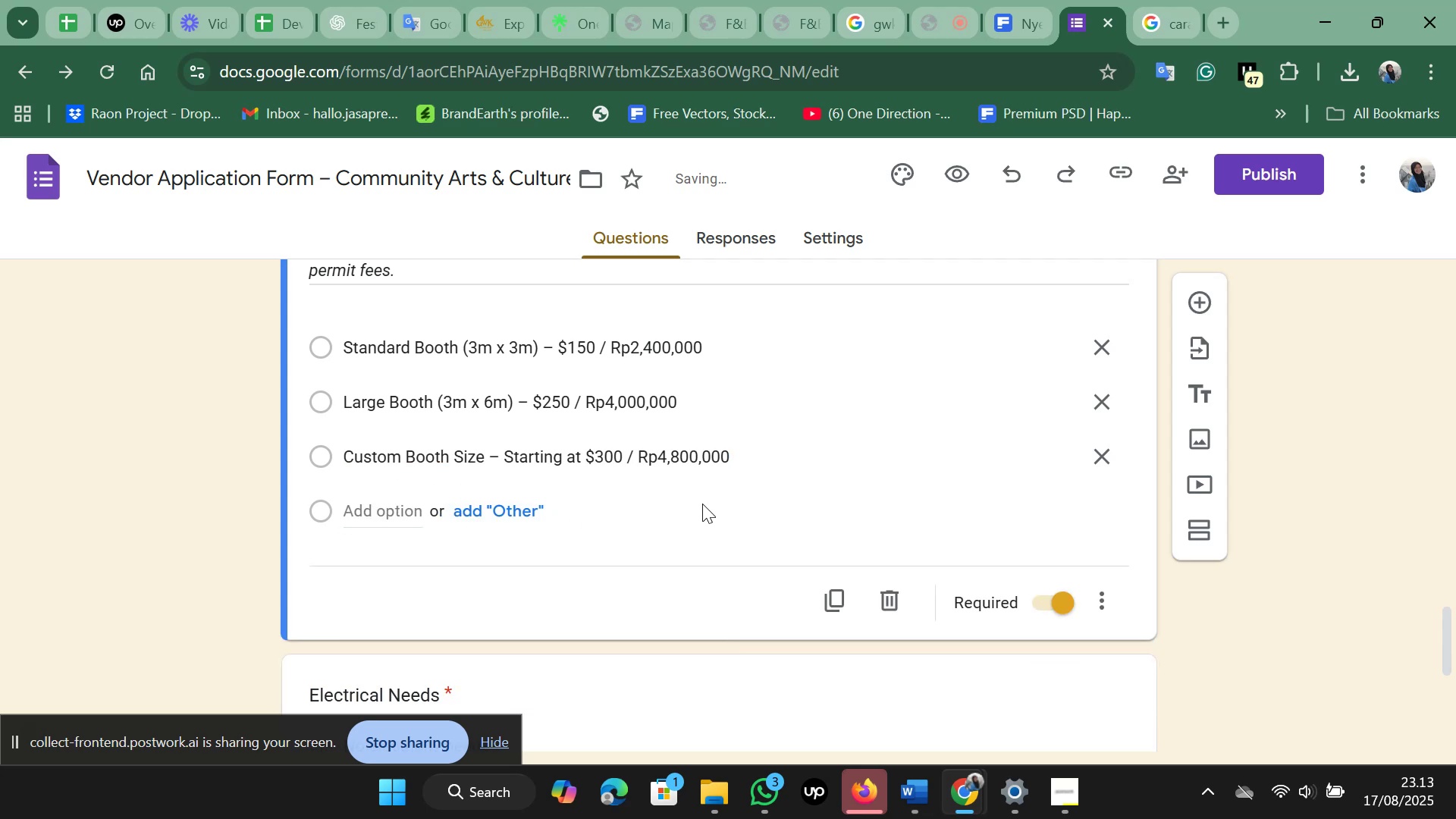 
scroll: coordinate [702, 504], scroll_direction: down, amount: 3.0
 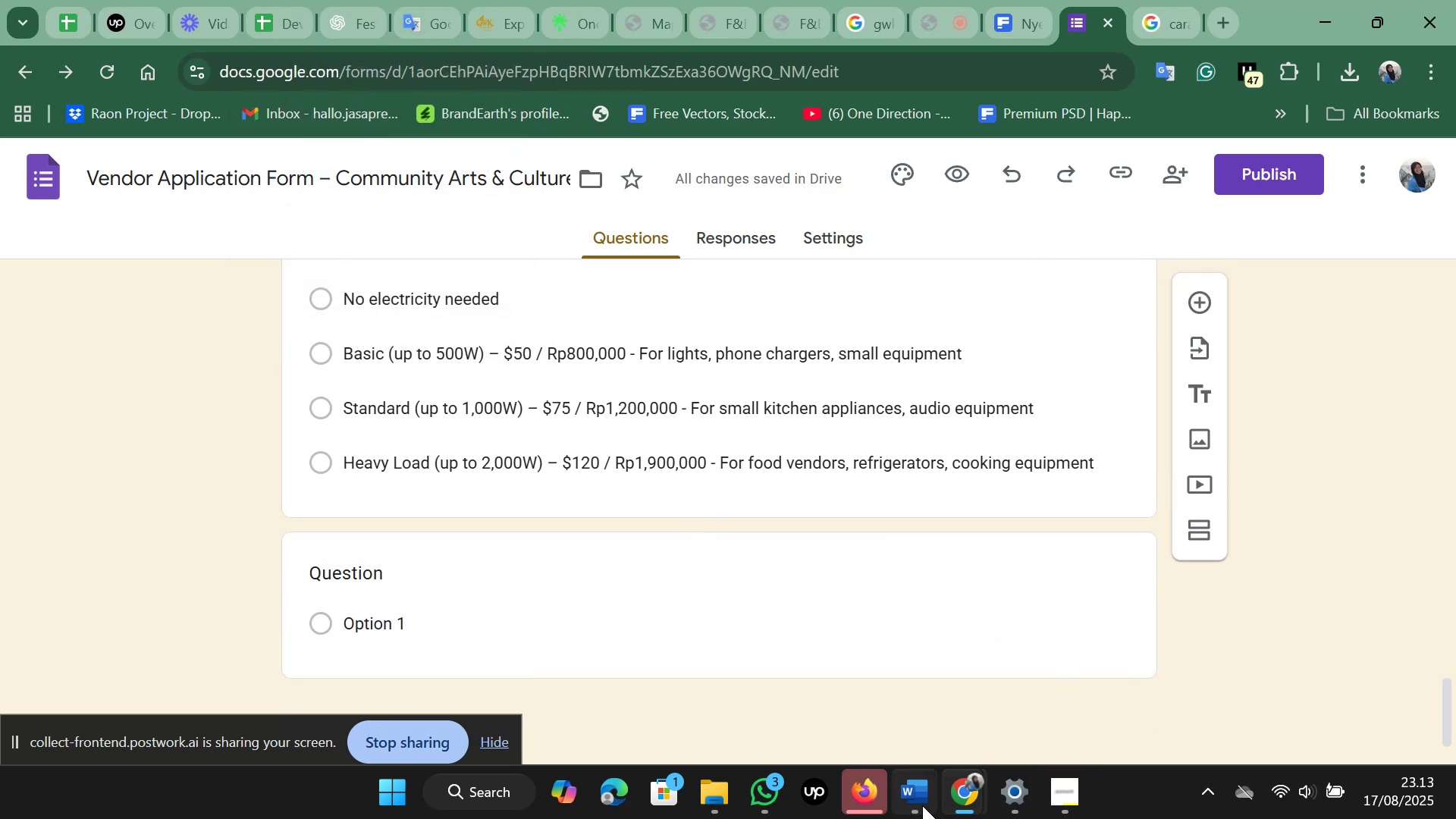 
left_click([934, 722])
 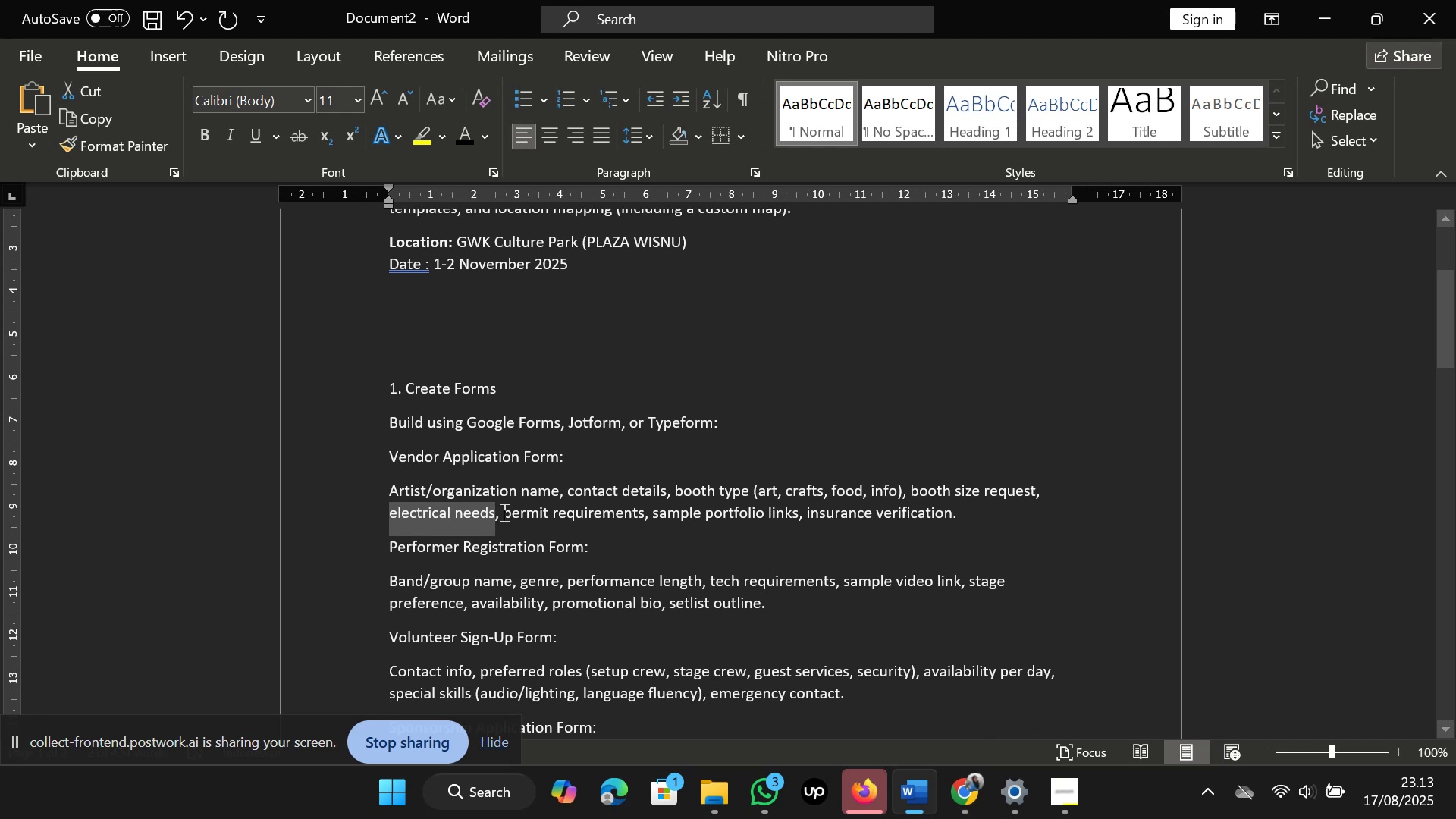 
left_click([504, 512])
 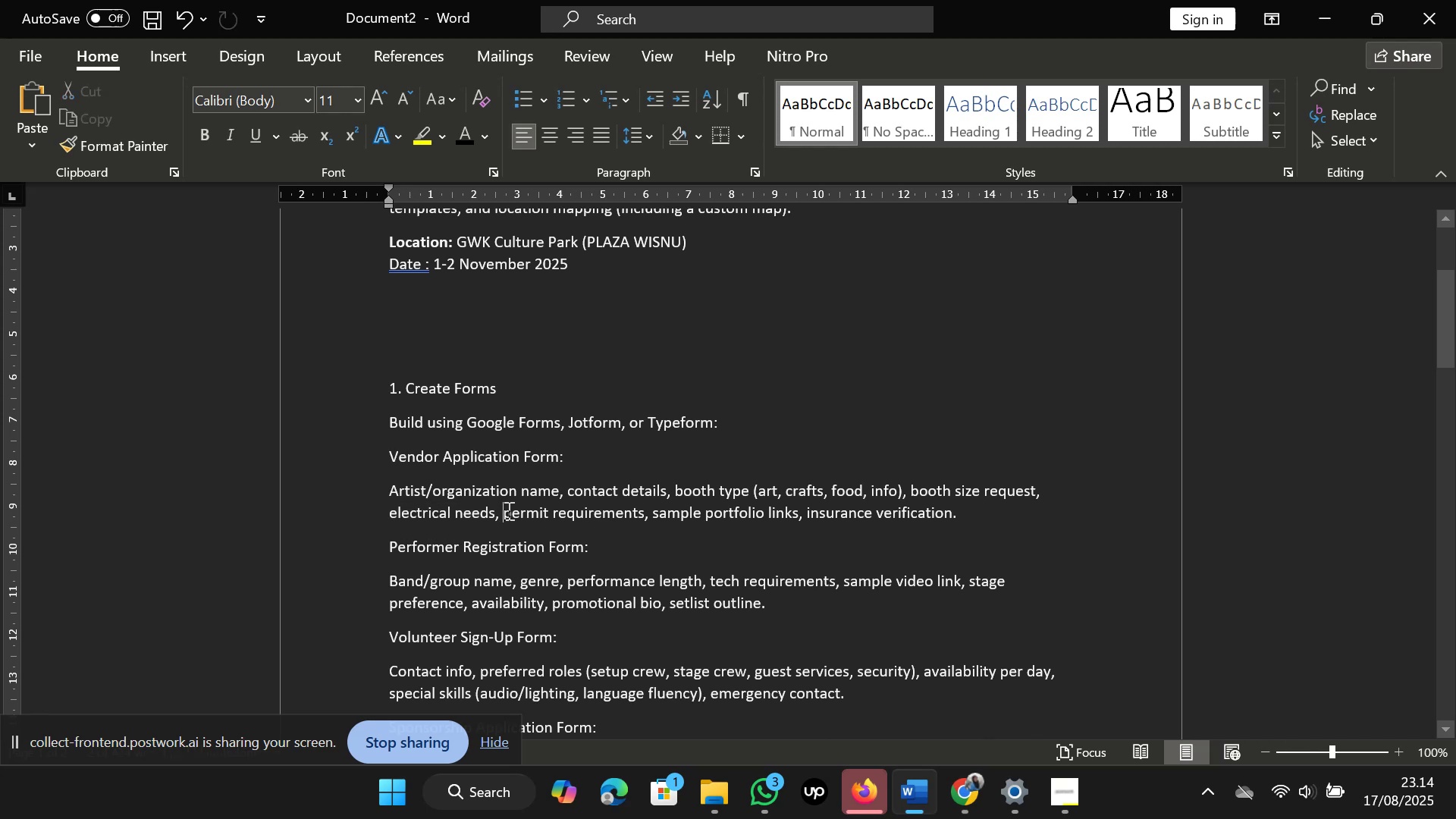 
left_click_drag(start_coordinate=[507, 510], to_coordinate=[642, 519])
 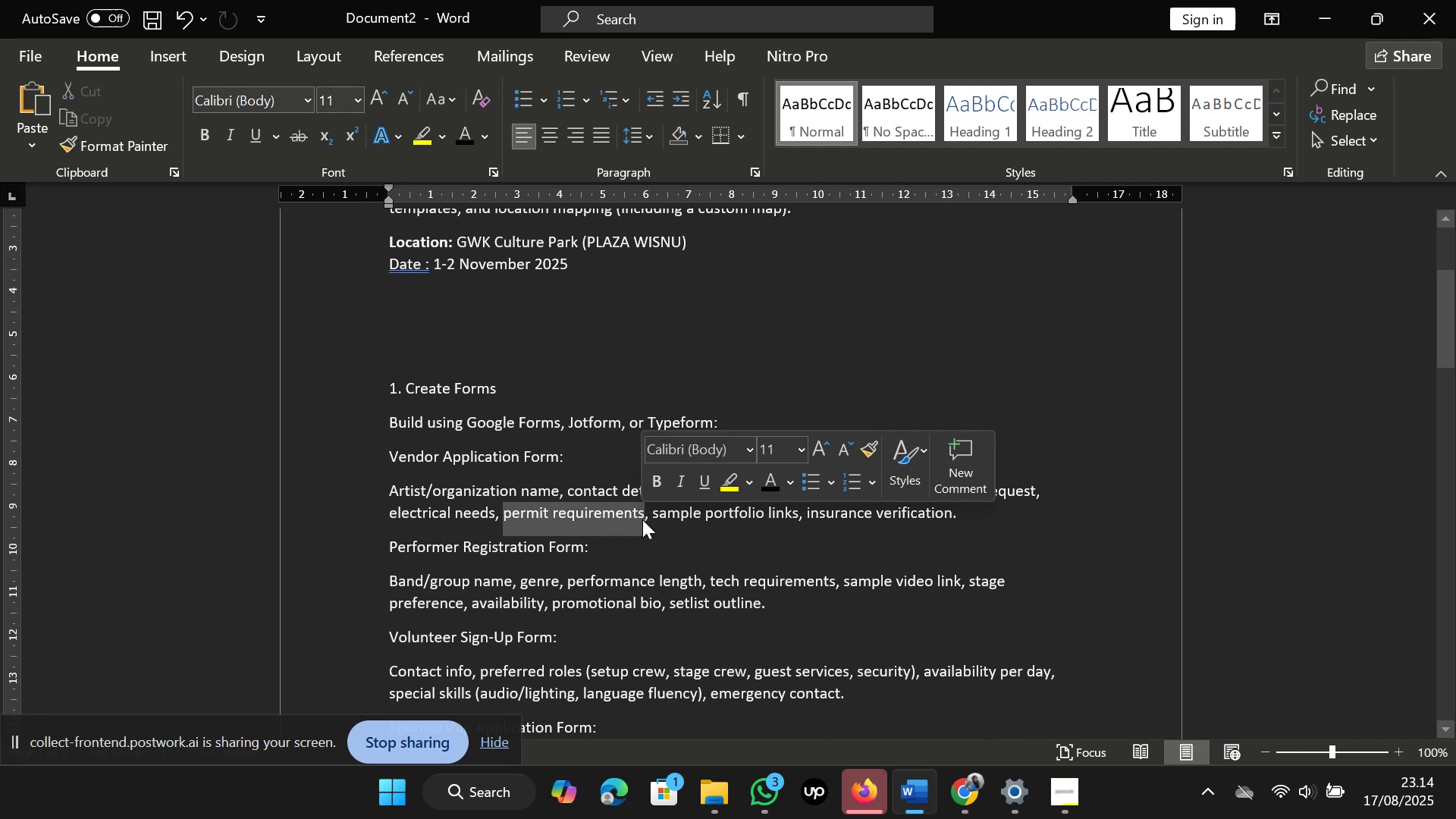 
key(Control+C)
 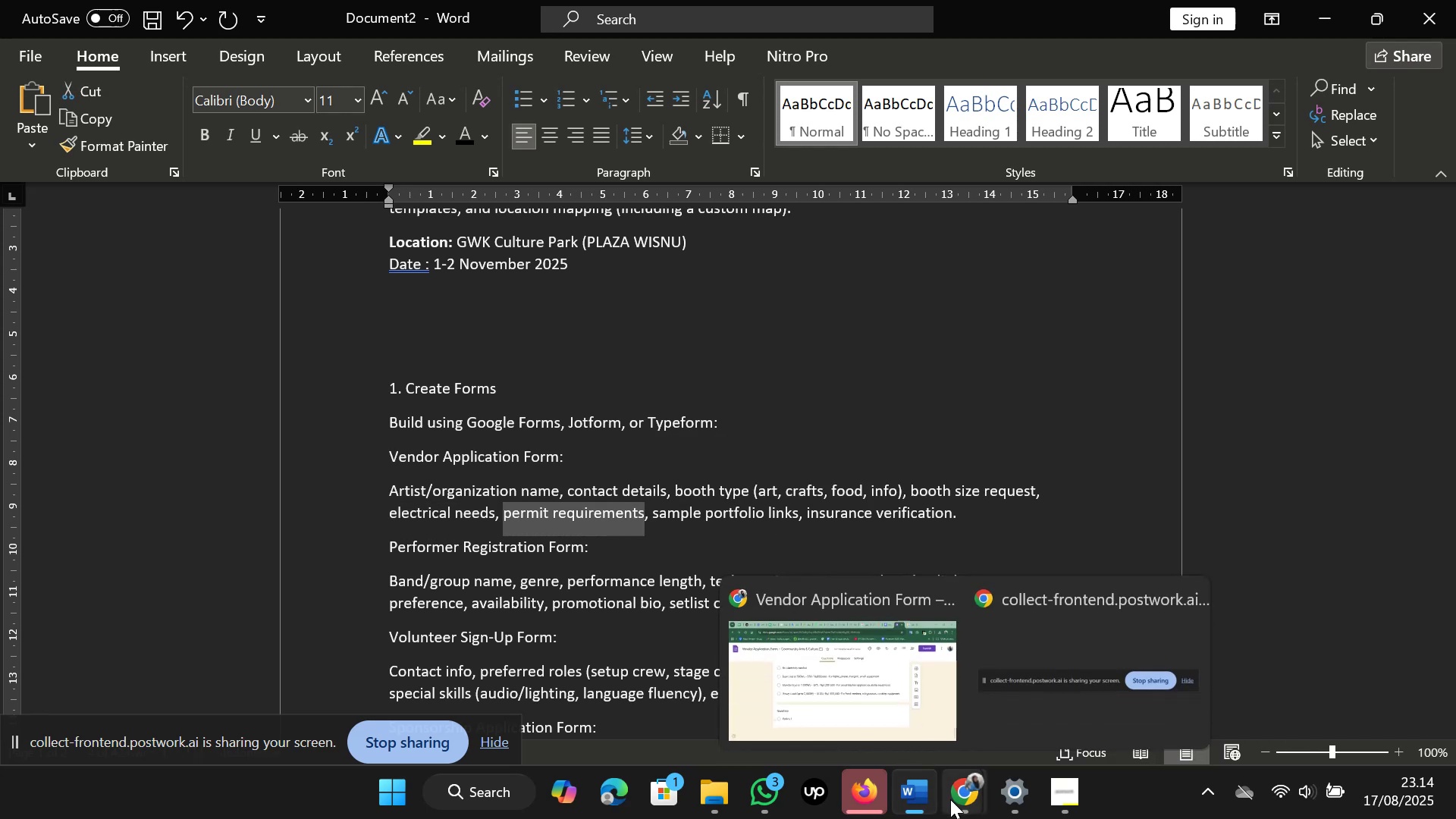 
left_click([940, 699])
 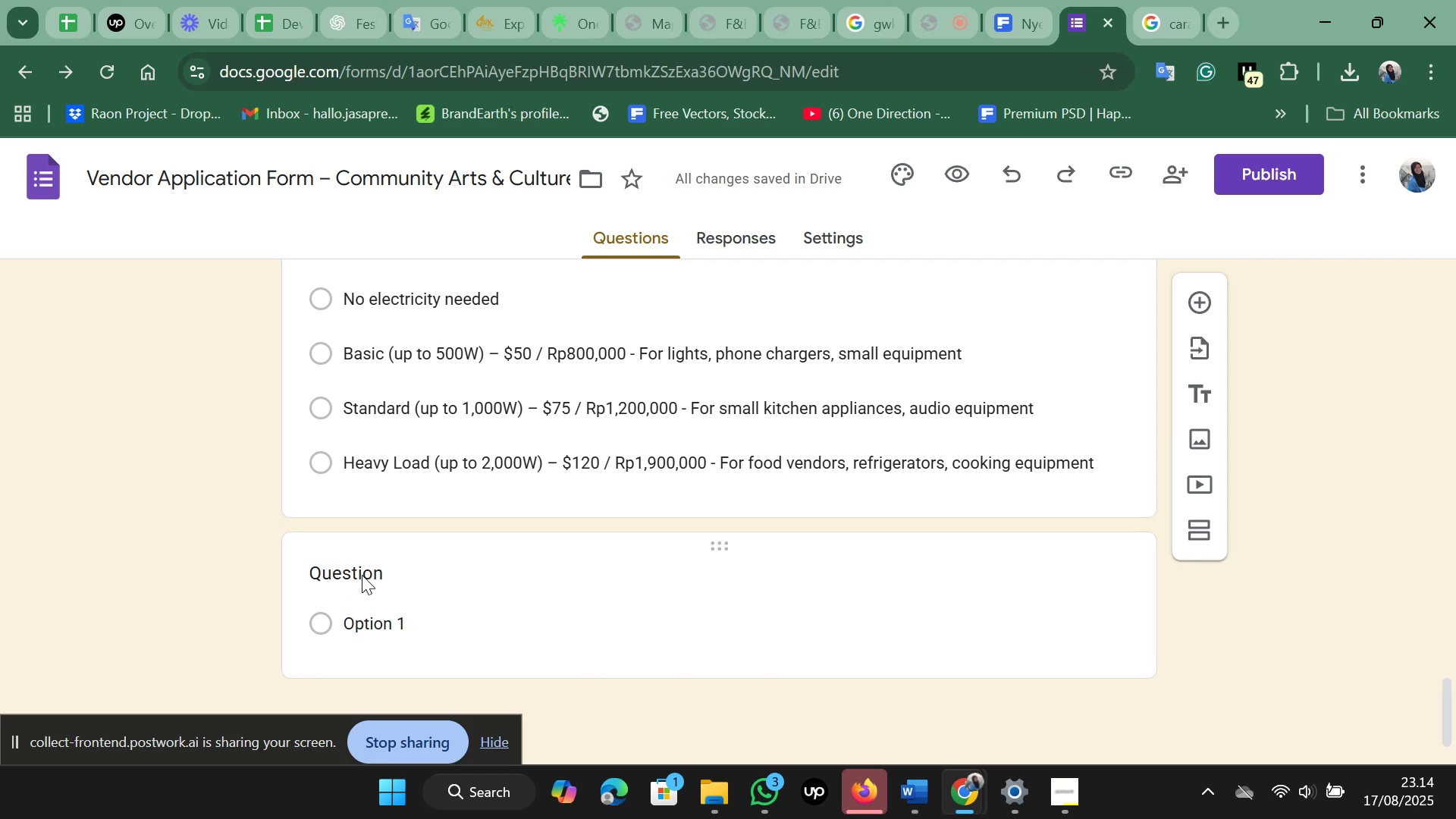 
left_click([362, 572])
 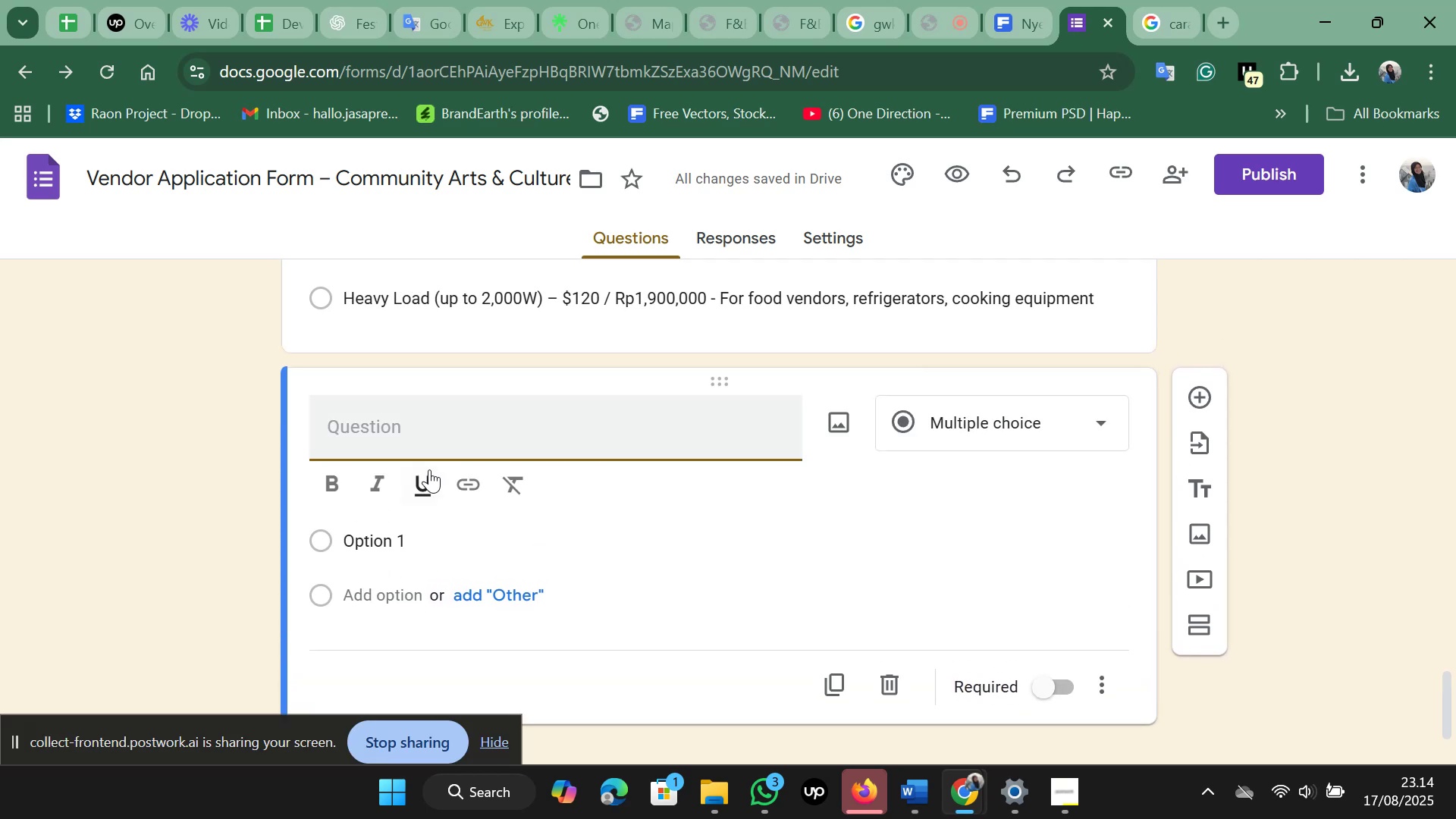 
key(Control+V)
 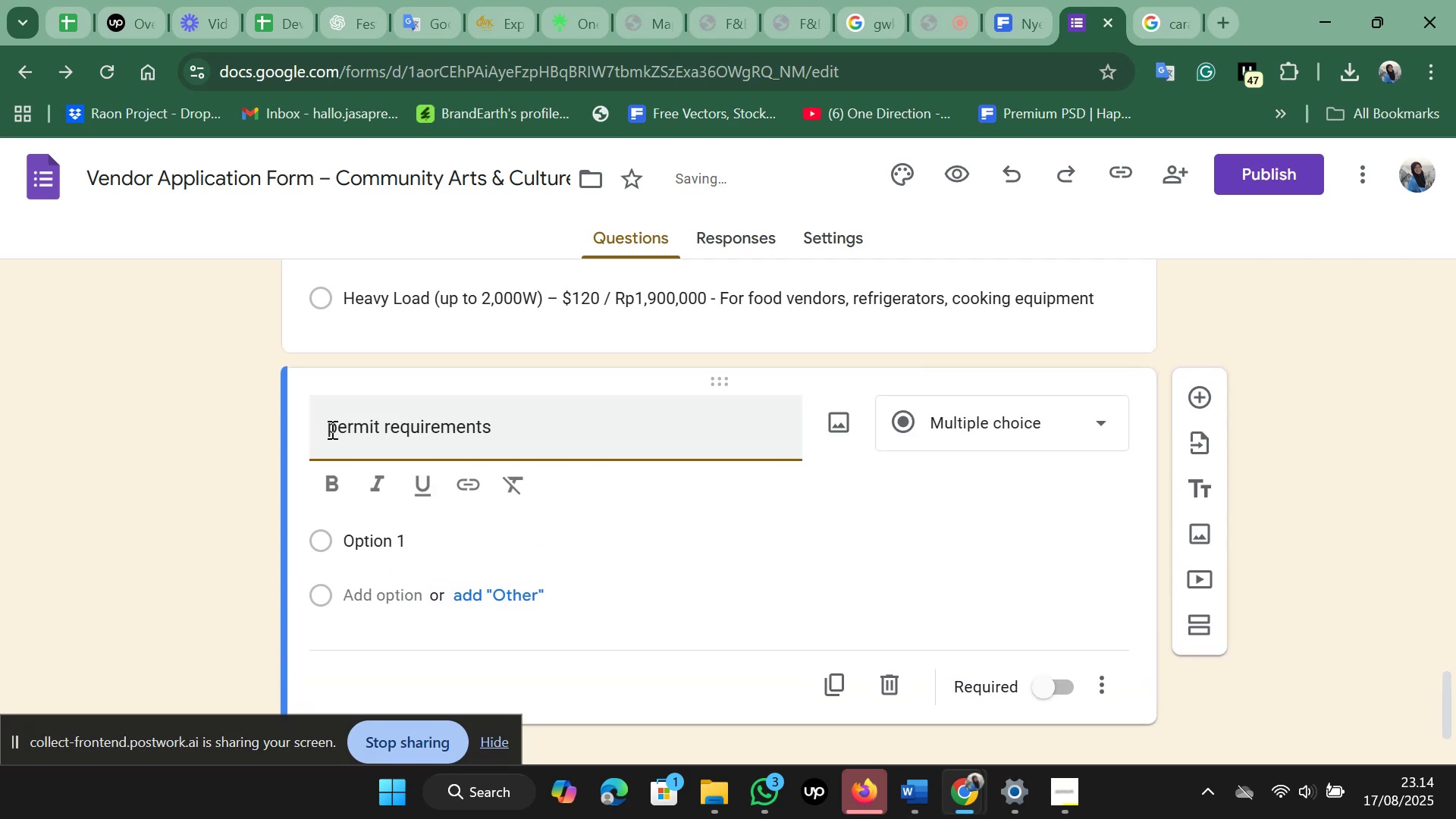 
left_click([336, 428])
 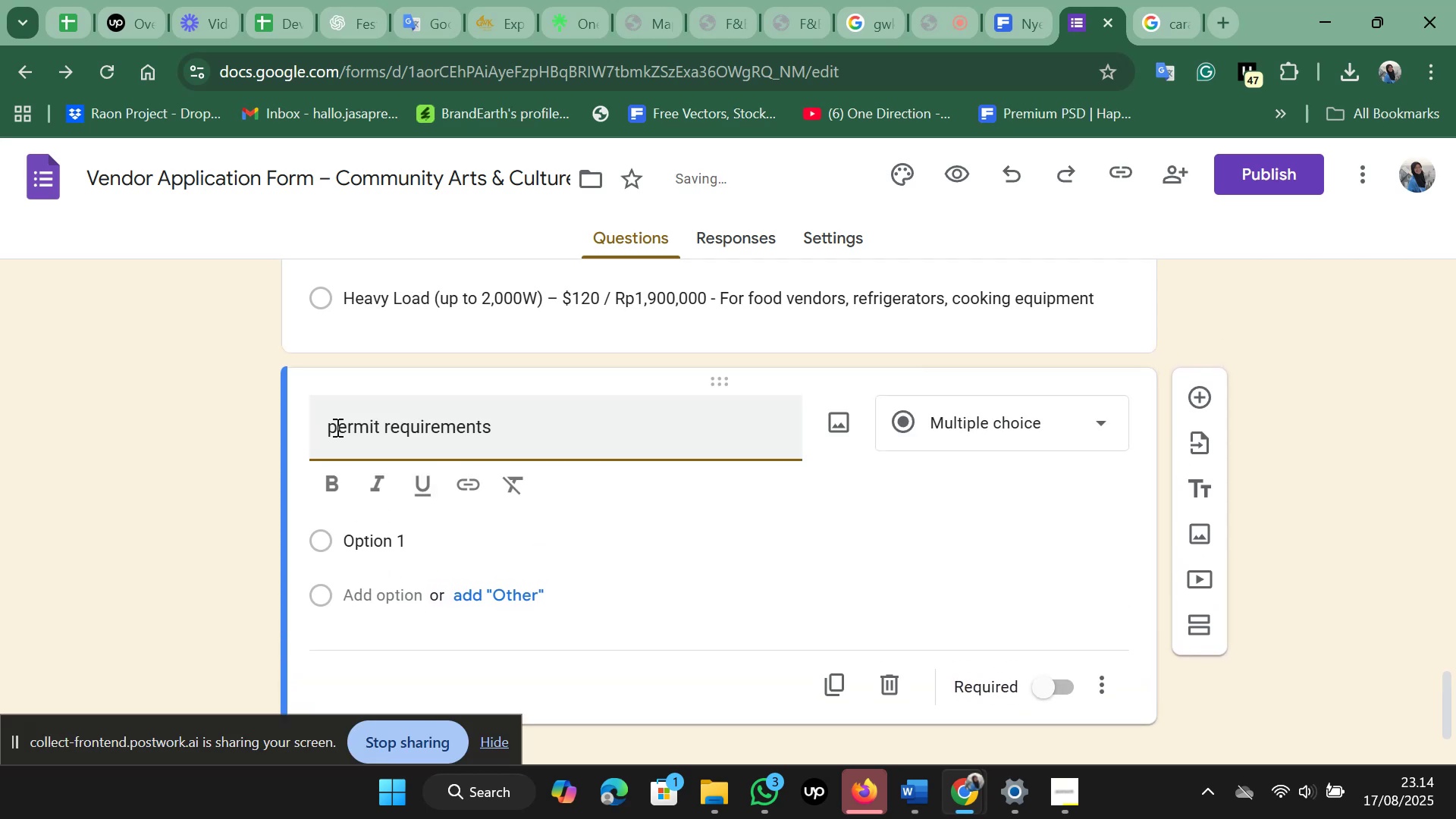 
key(Backspace)
 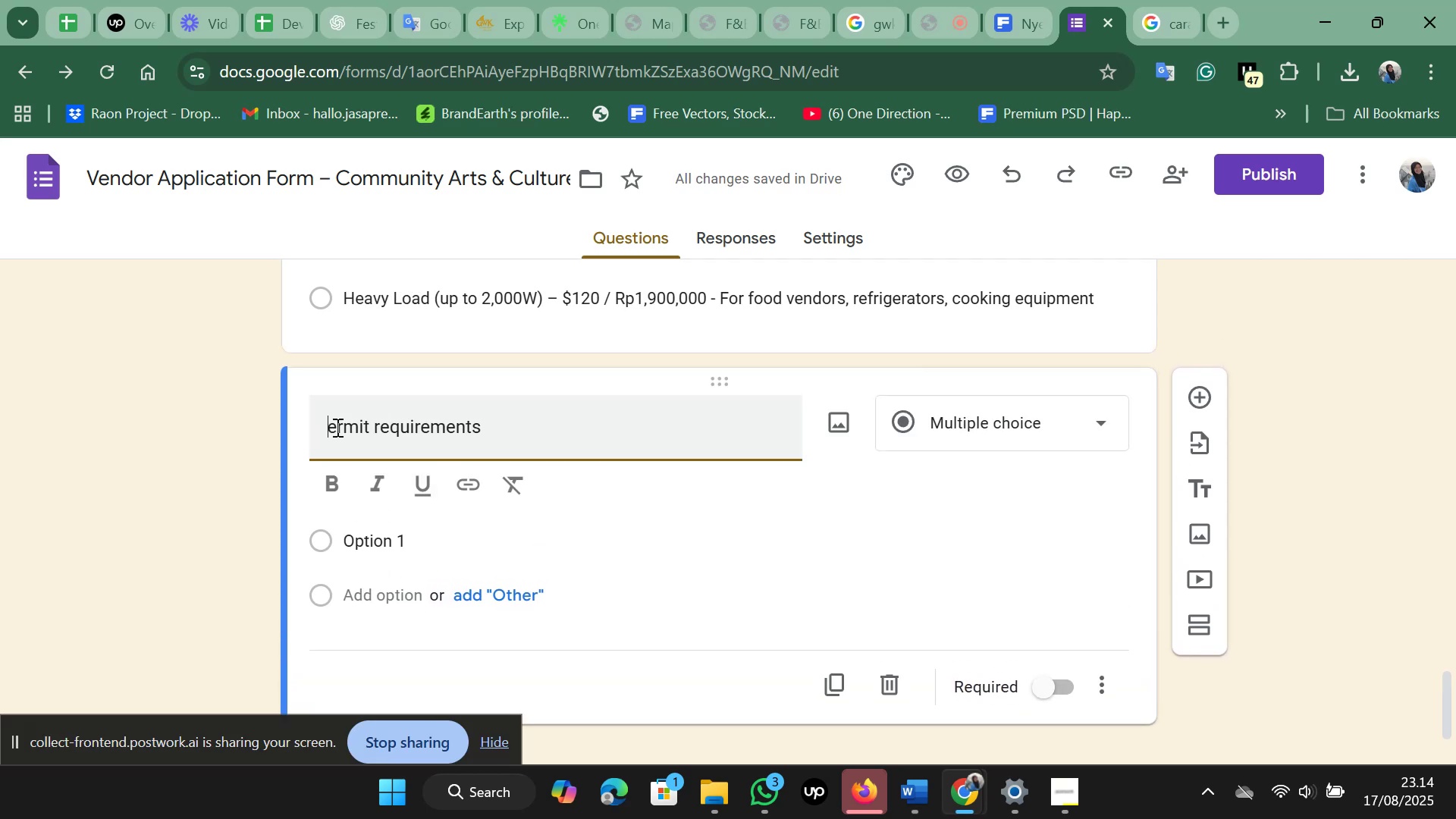 
key(Shift+P)
 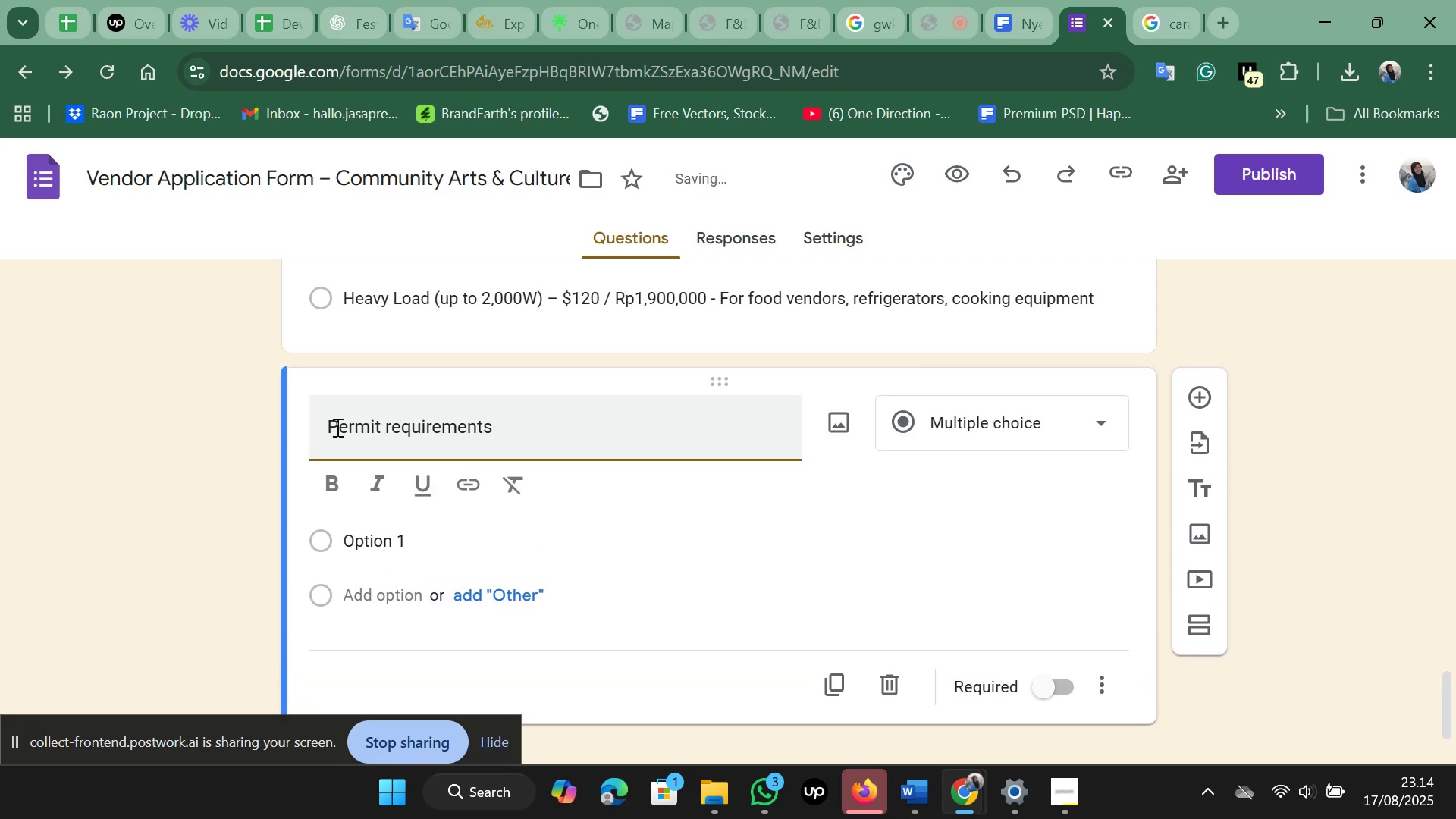 
hold_key(key=ArrowRight, duration=0.65)
 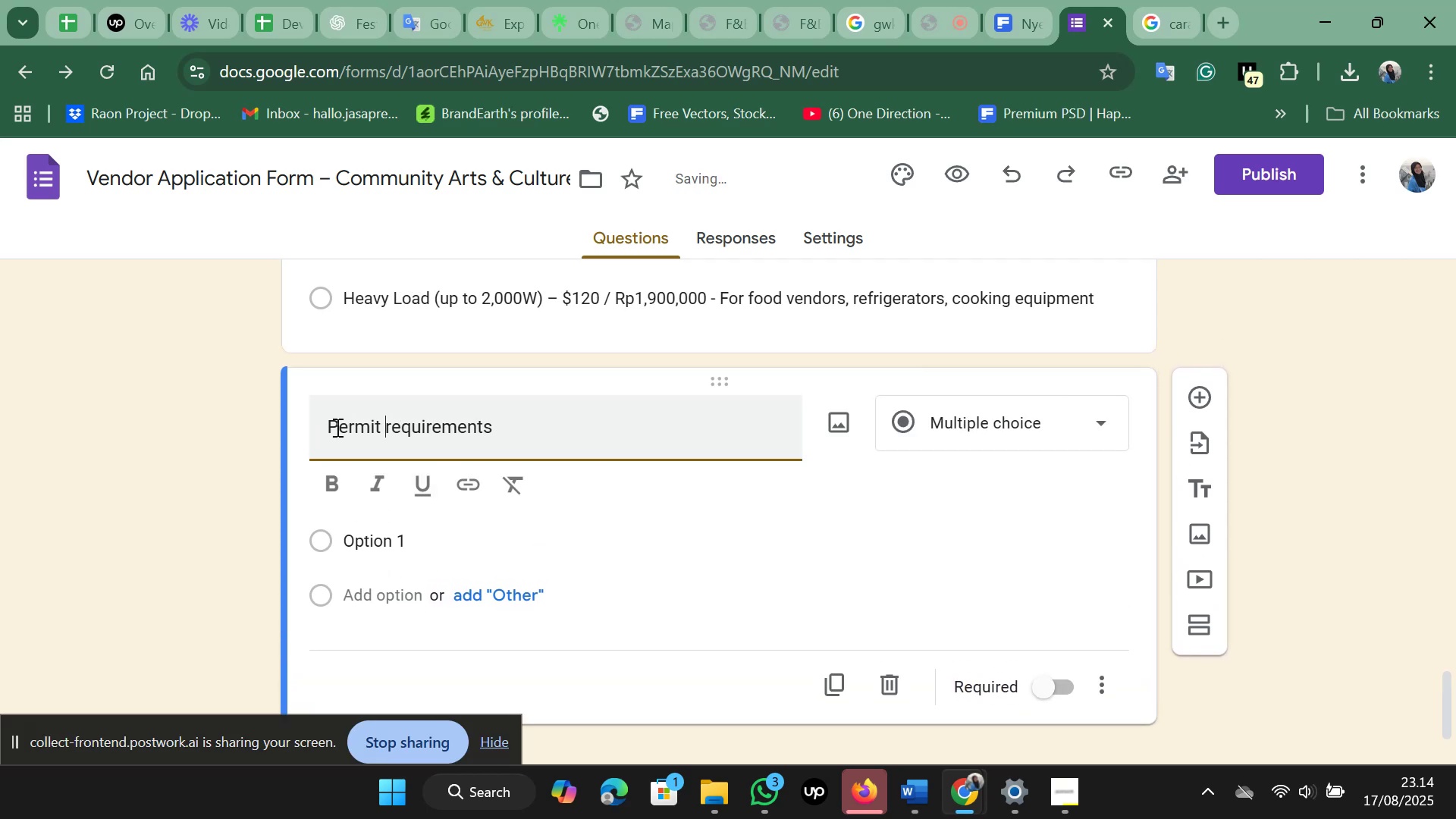 
key(ArrowRight)
 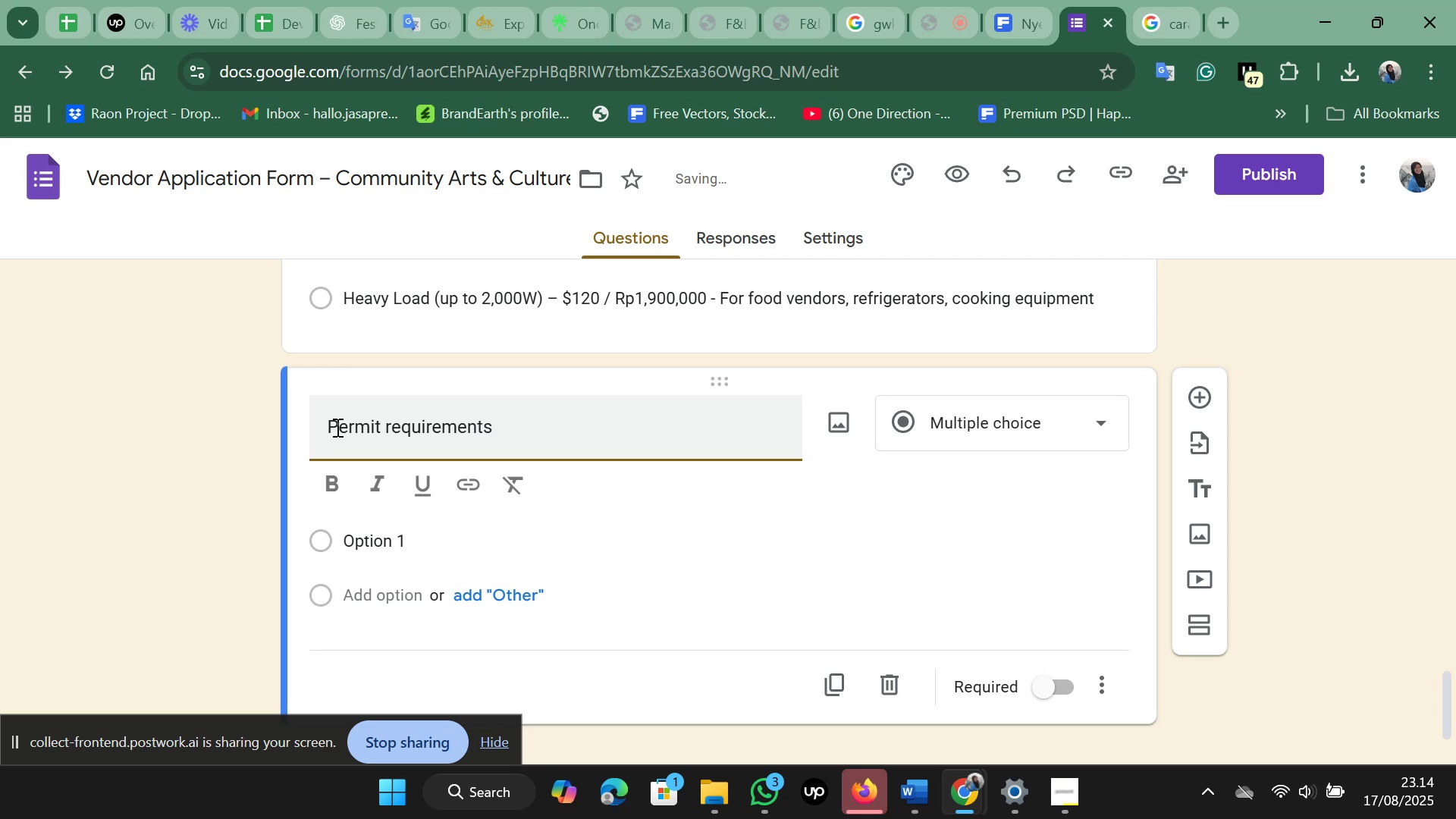 
key(Backspace)
 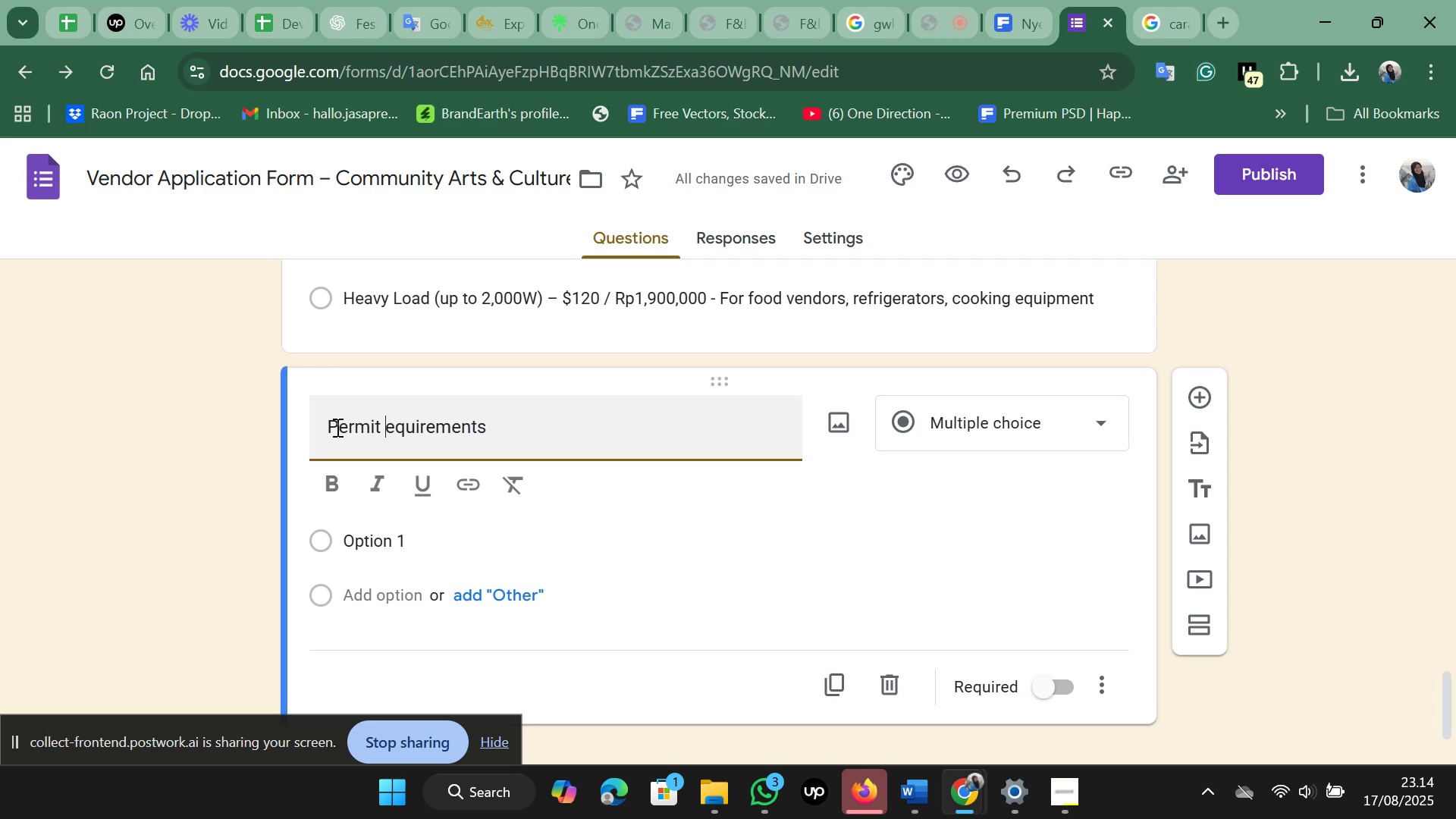 
key(Shift+R)
 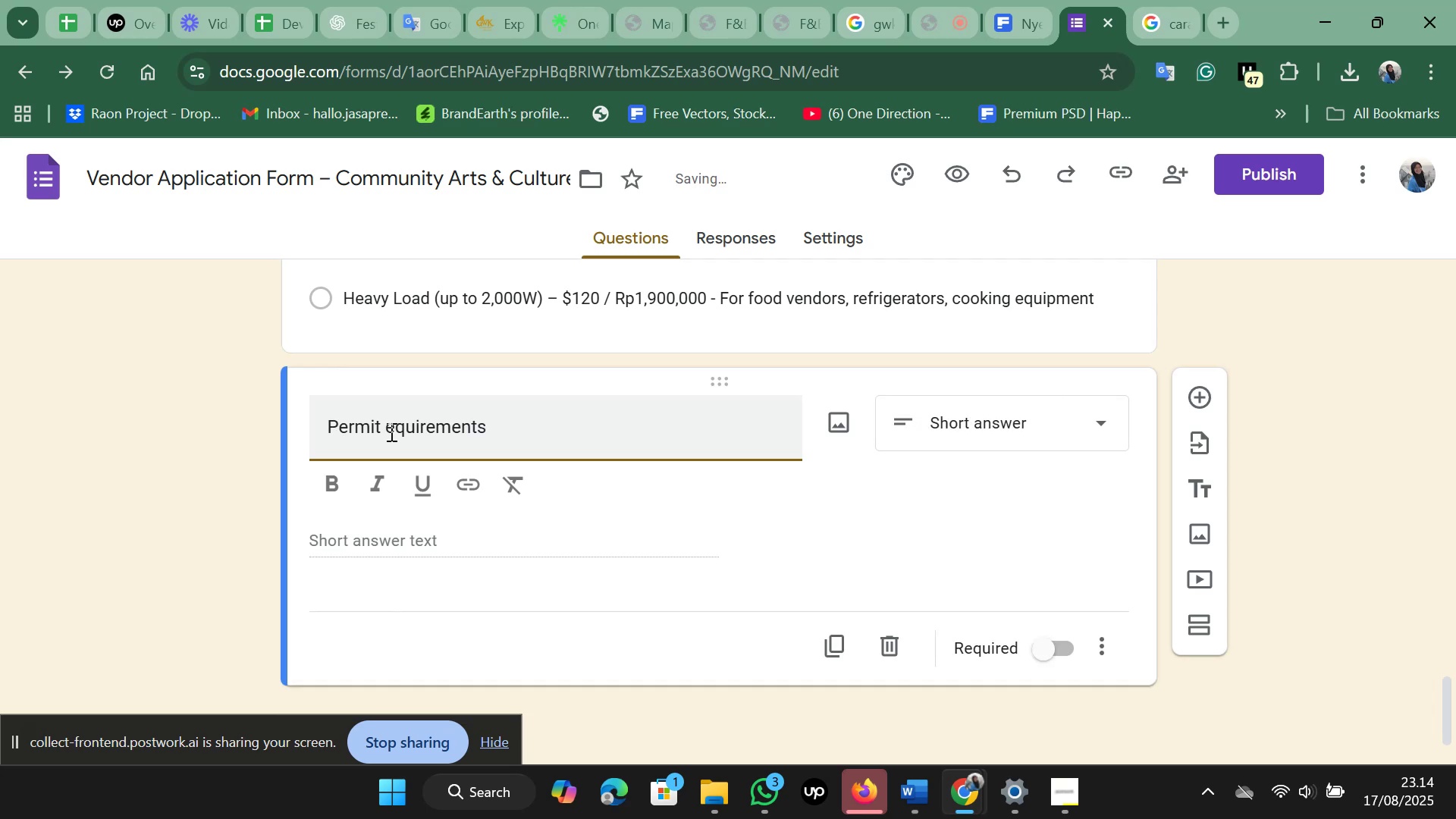 
left_click([386, 430])
 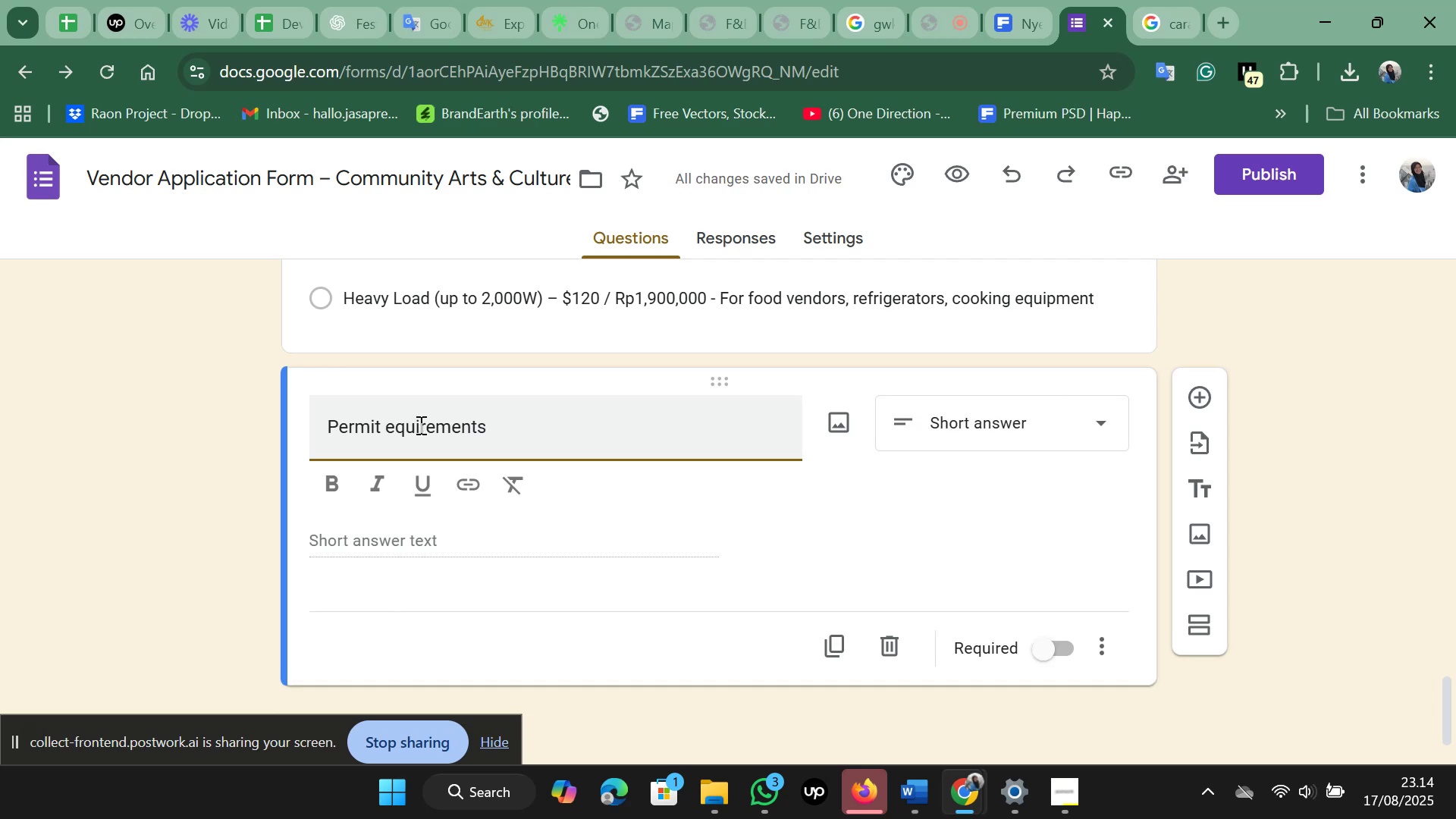 
key(Shift+ShiftLeft)
 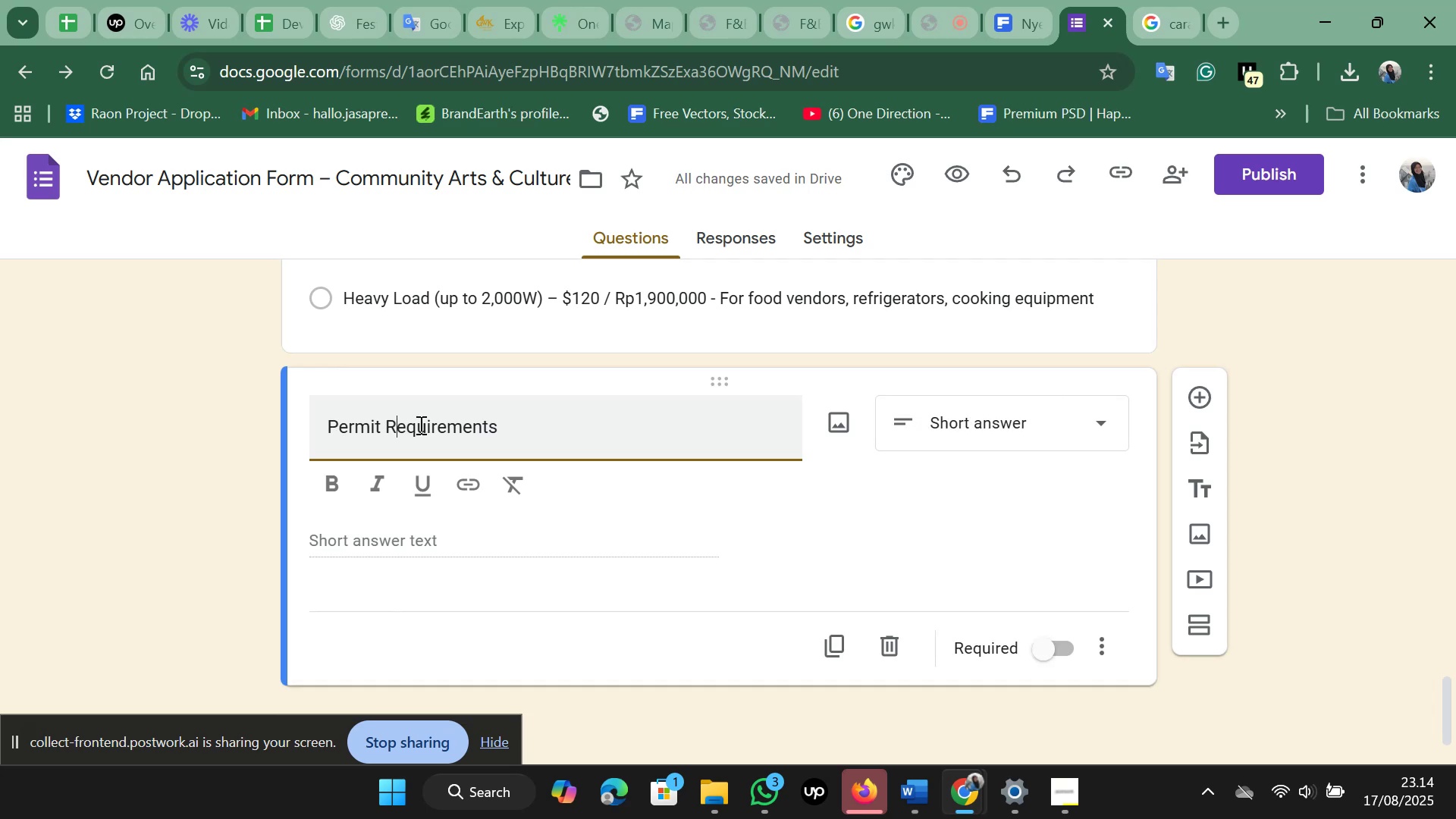 
key(Shift+R)
 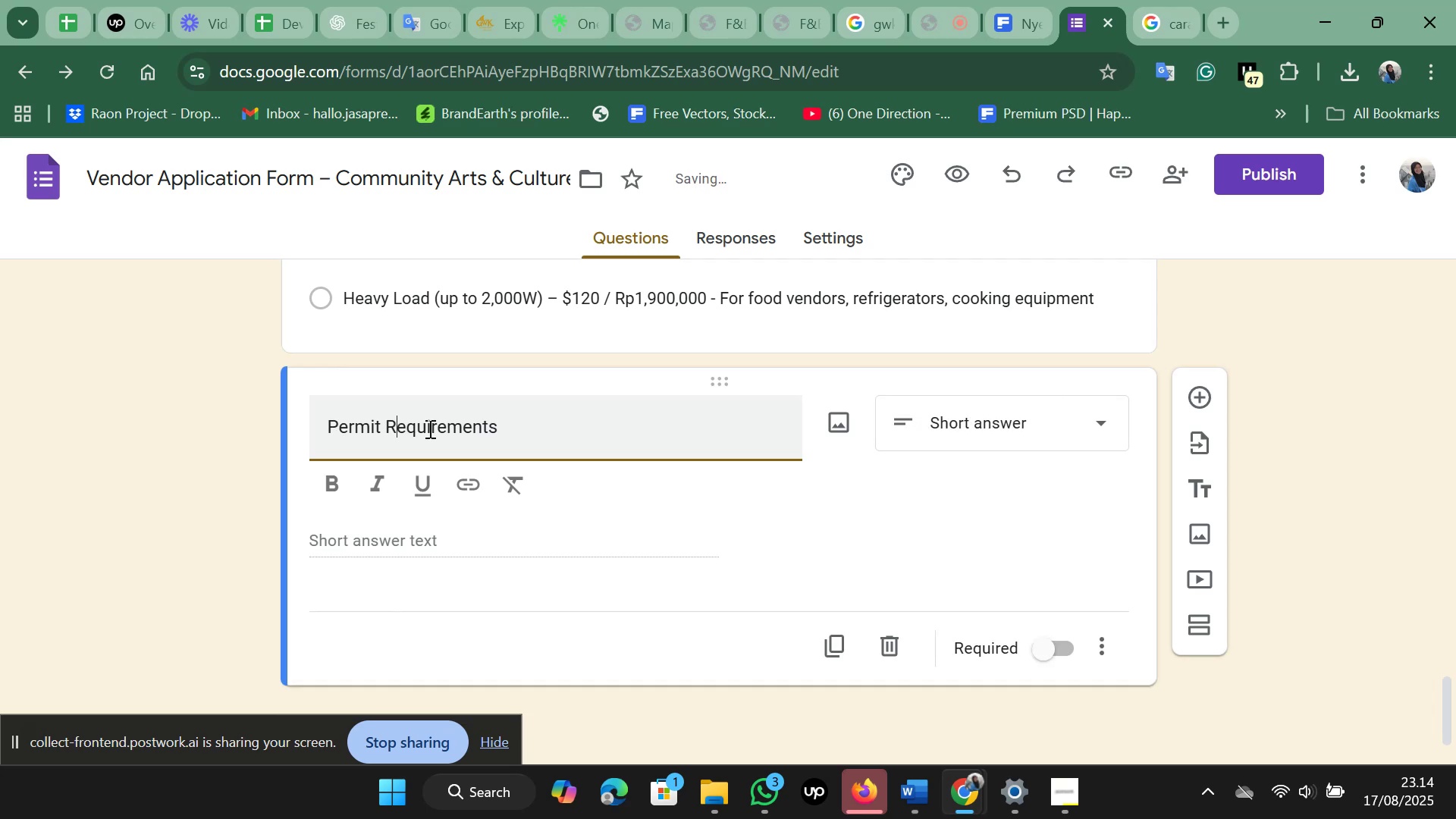 
left_click_drag(start_coordinate=[529, 429], to_coordinate=[316, 422])
 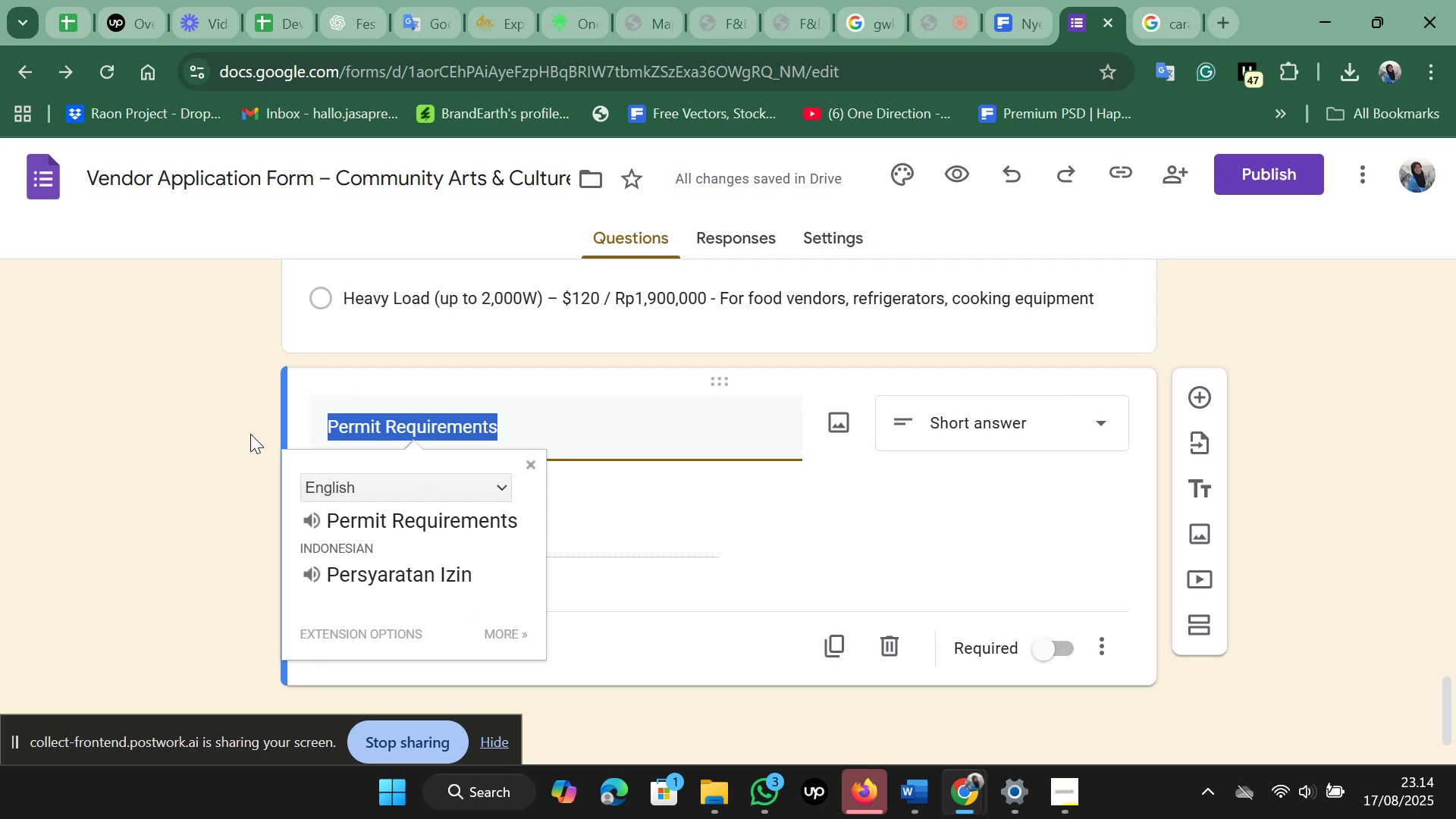 
left_click([237, 438])
 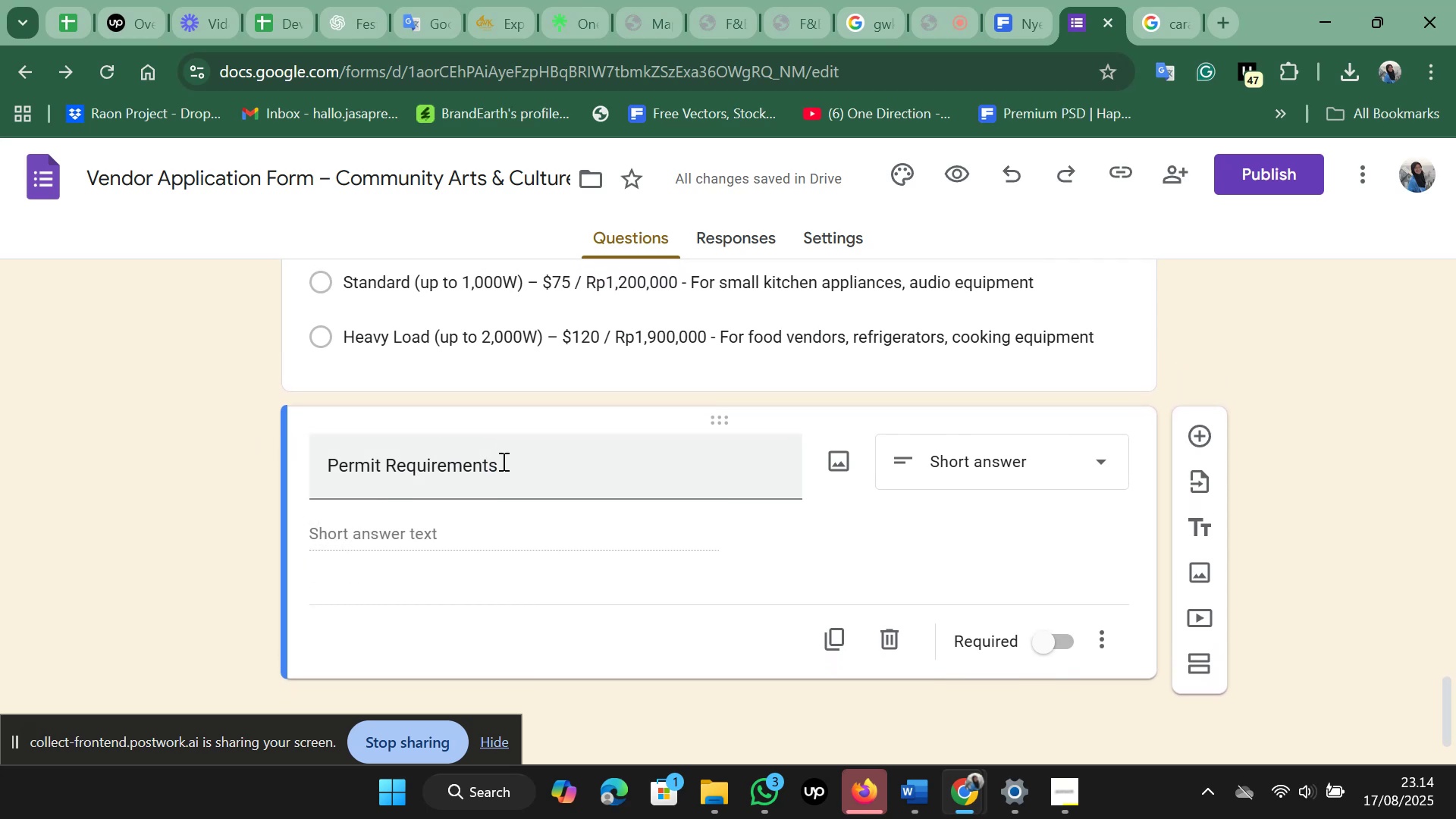 
left_click_drag(start_coordinate=[509, 461], to_coordinate=[350, 480])
 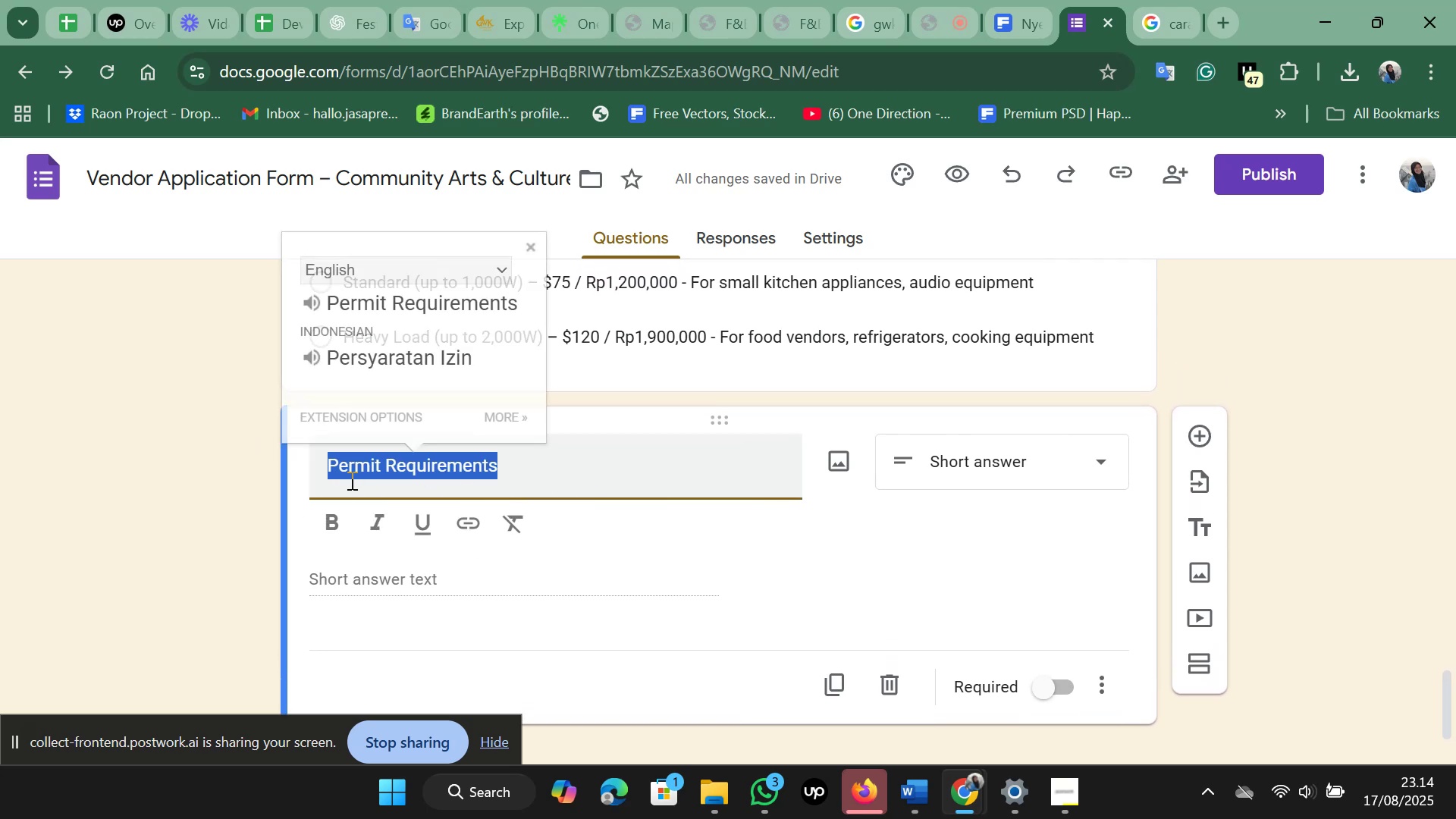 
key(Control+C)
 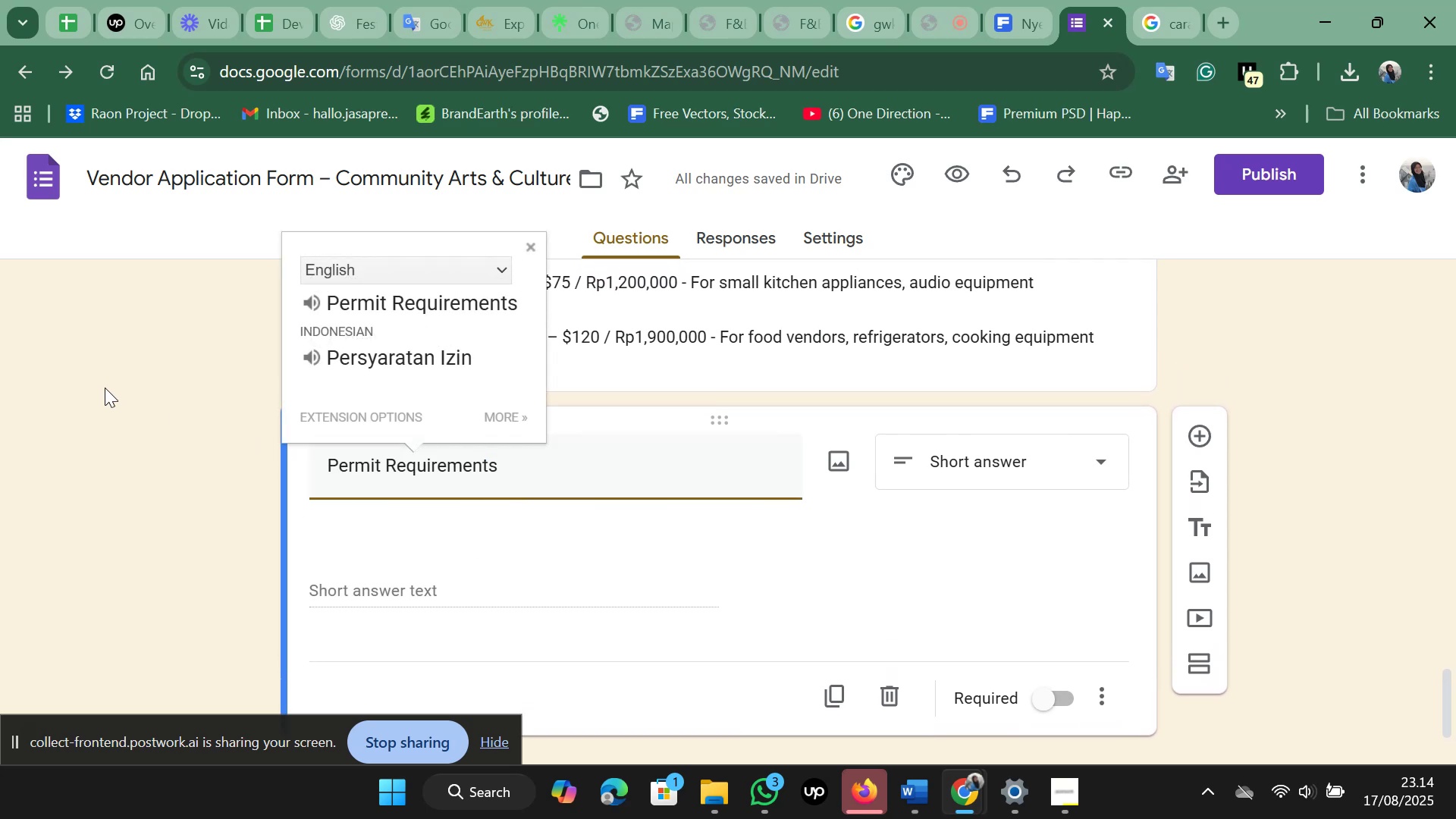 
left_click([105, 388])
 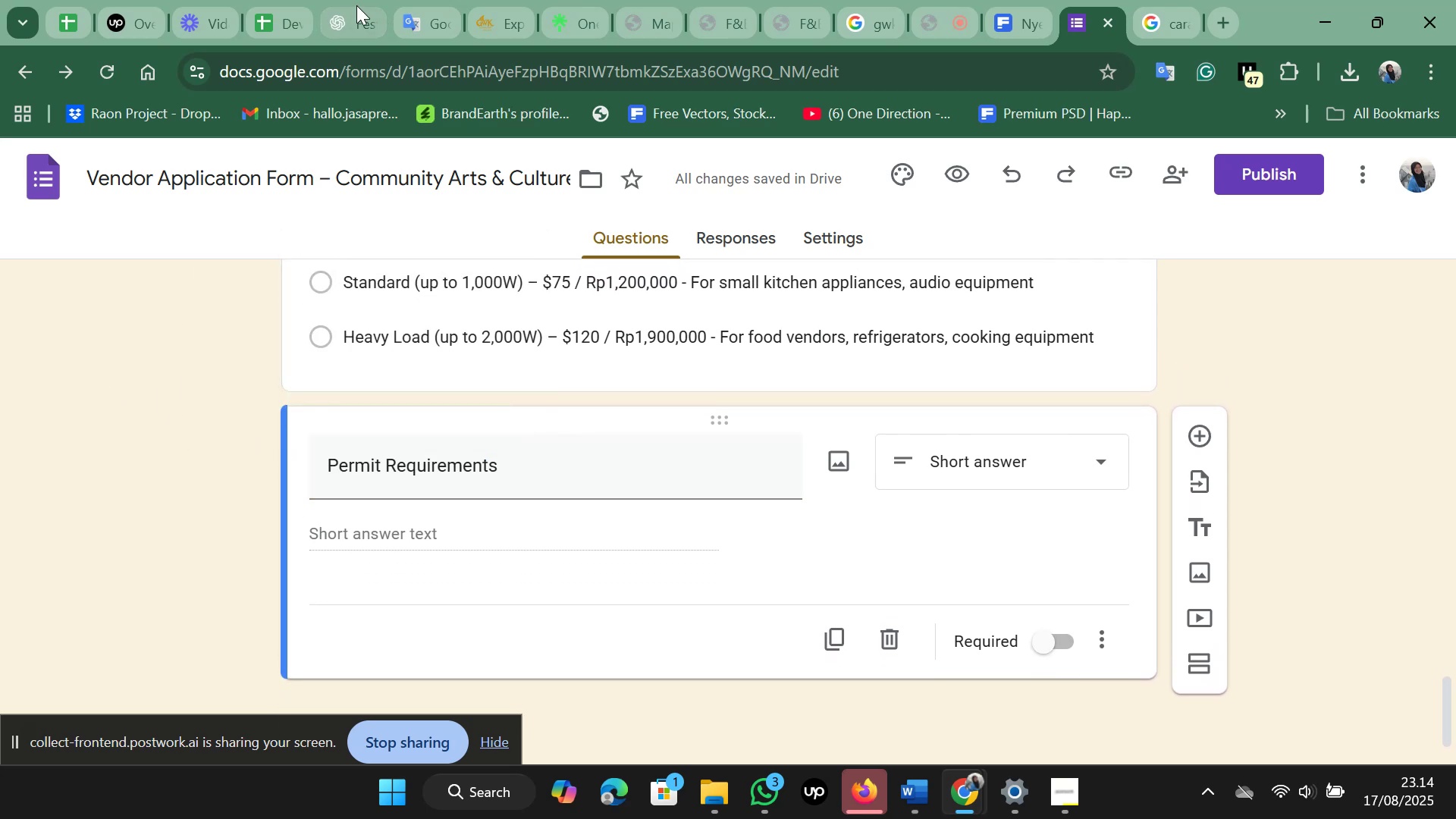 
left_click([356, 5])
 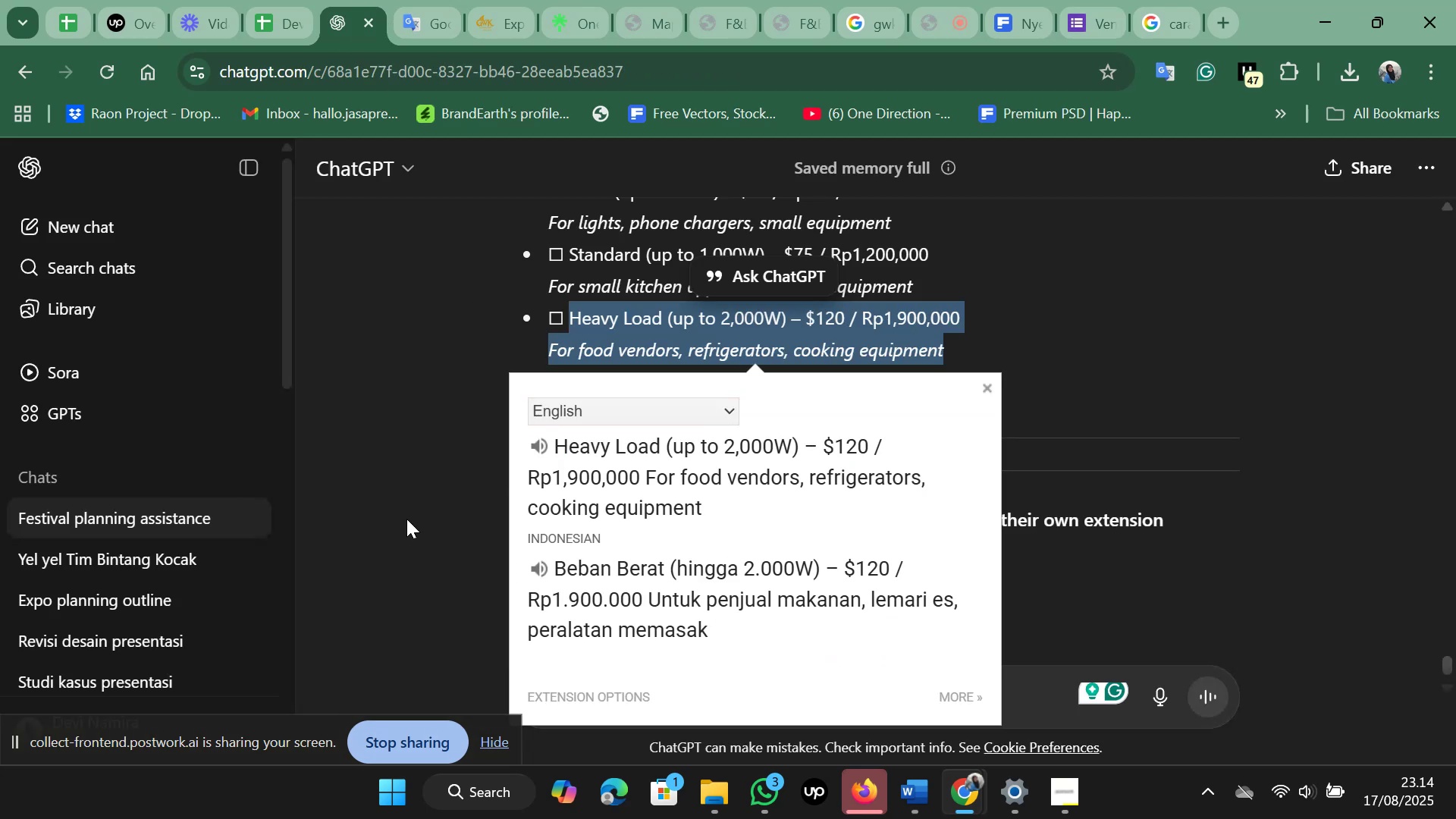 
left_click([400, 519])
 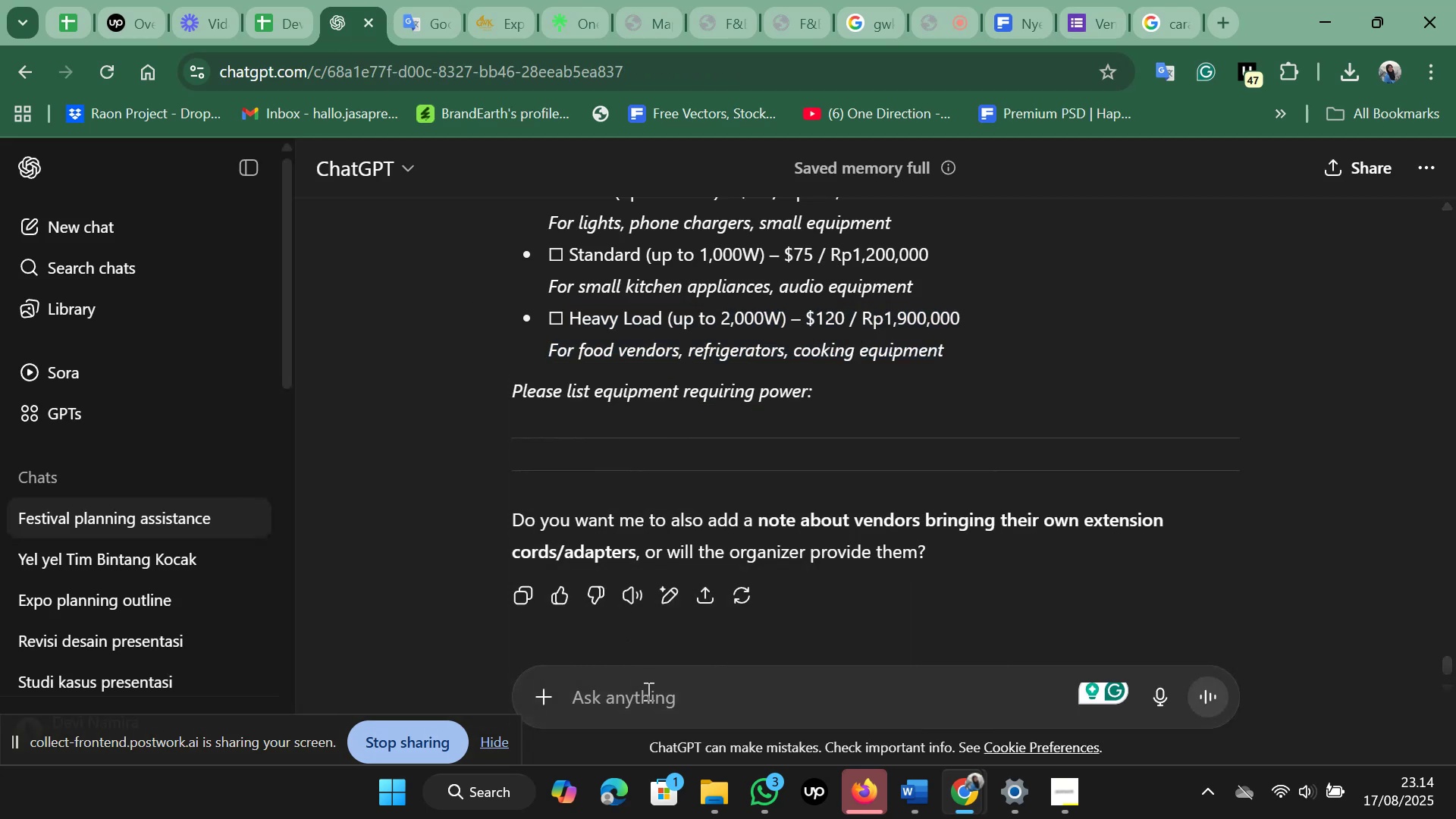 
left_click([642, 698])
 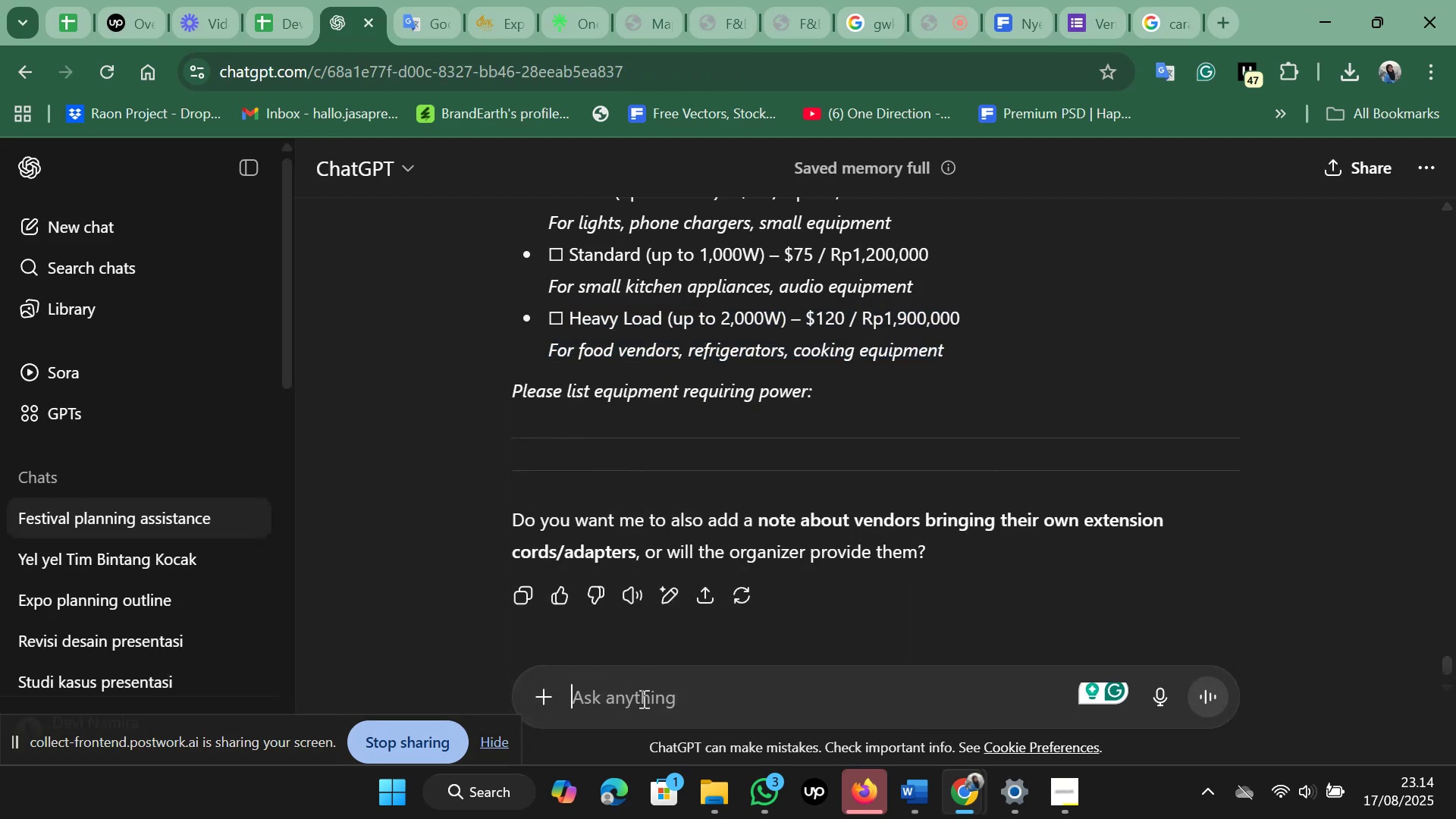 
key(Control+V)
 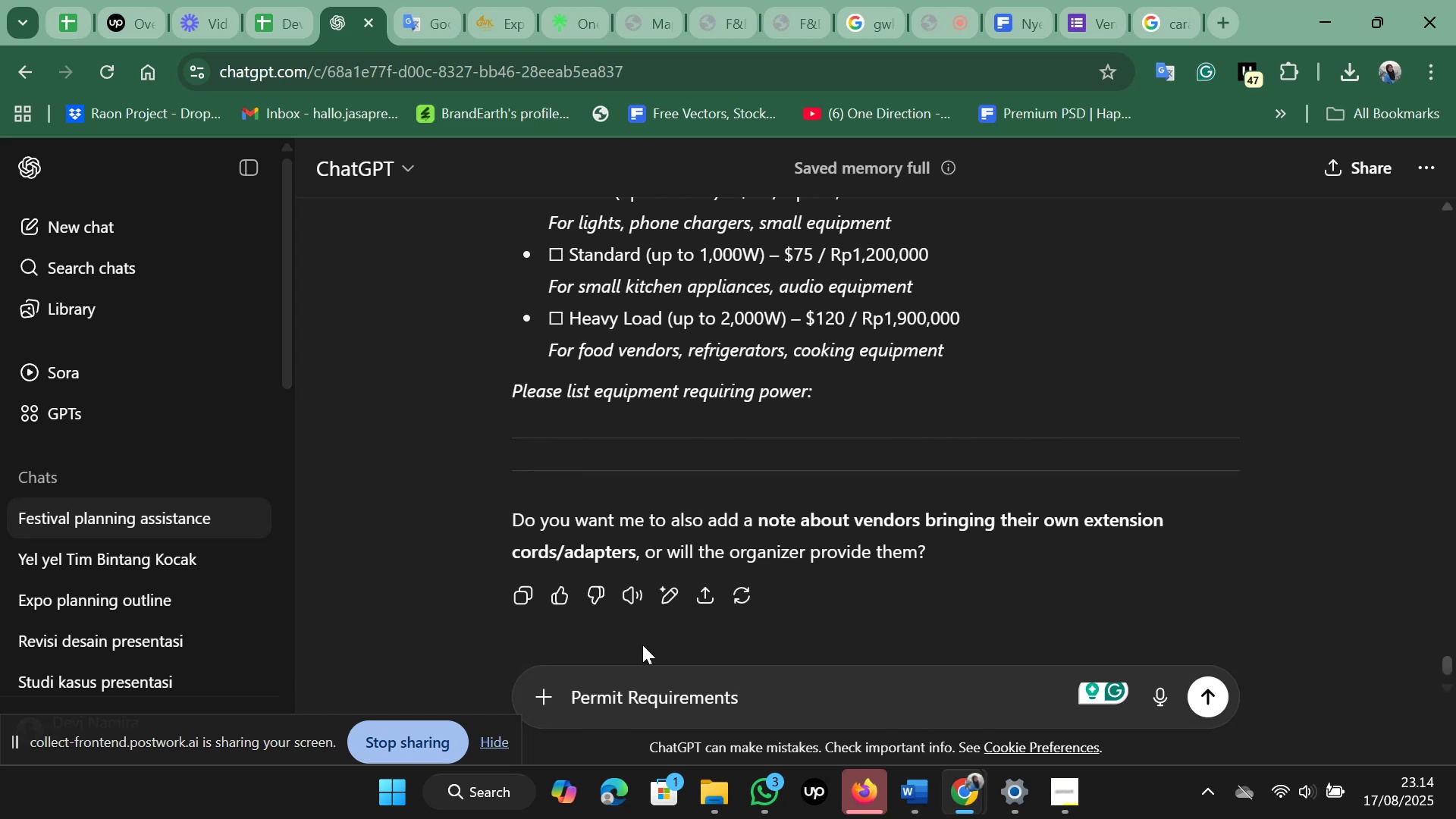 
key(Enter)
 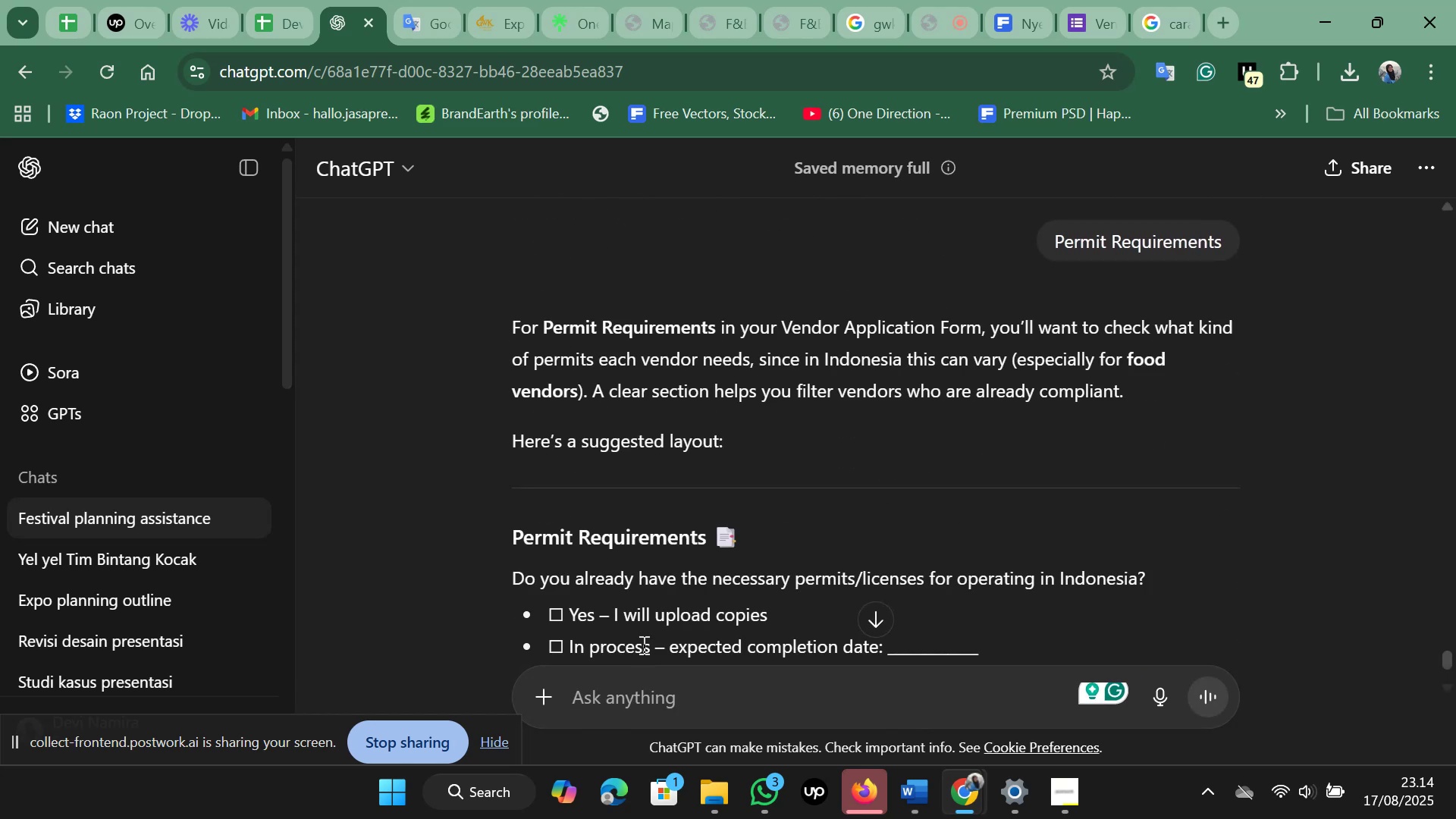 
wait(12.53)
 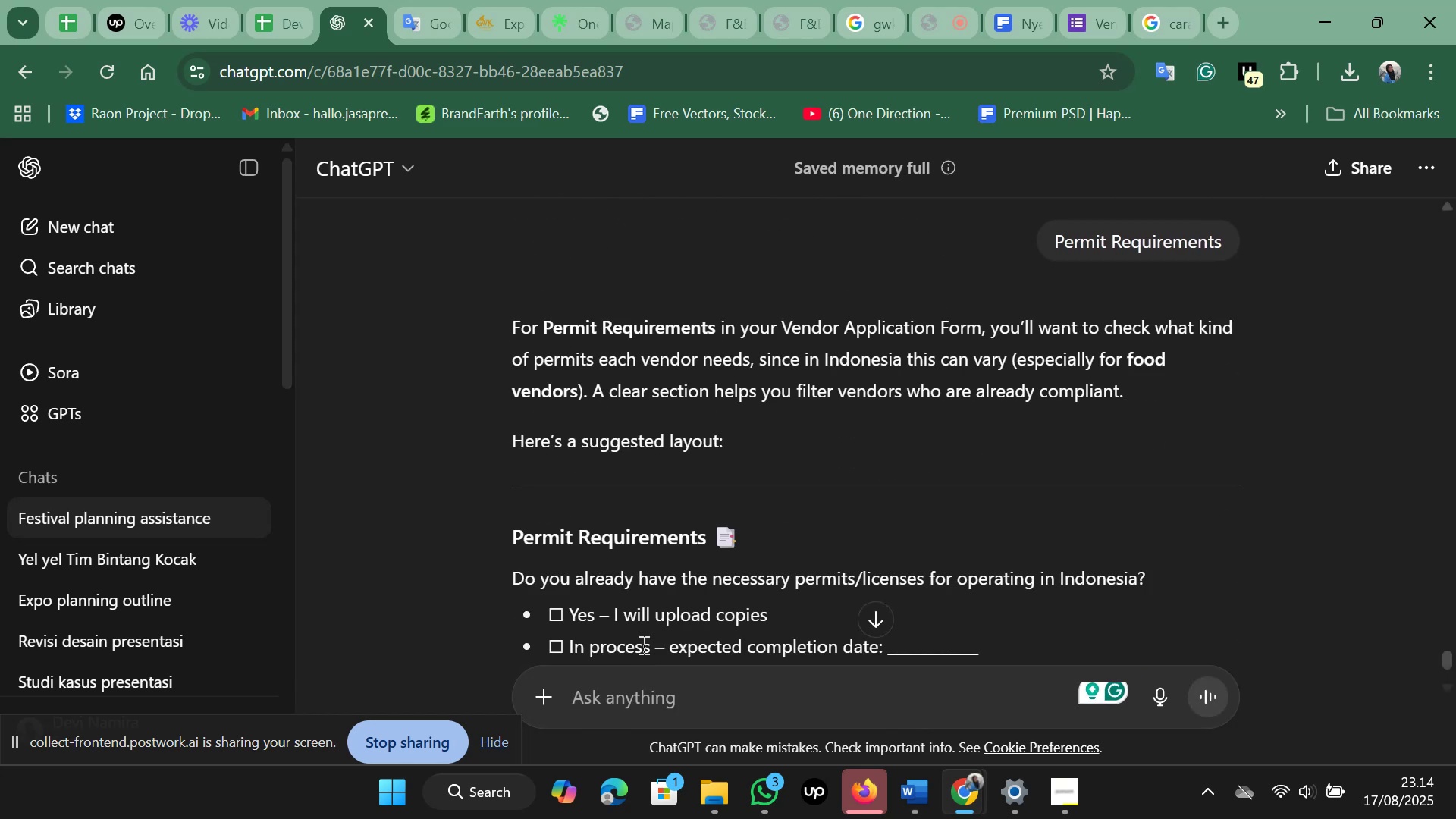 
scroll: coordinate [538, 374], scroll_direction: down, amount: 3.0
 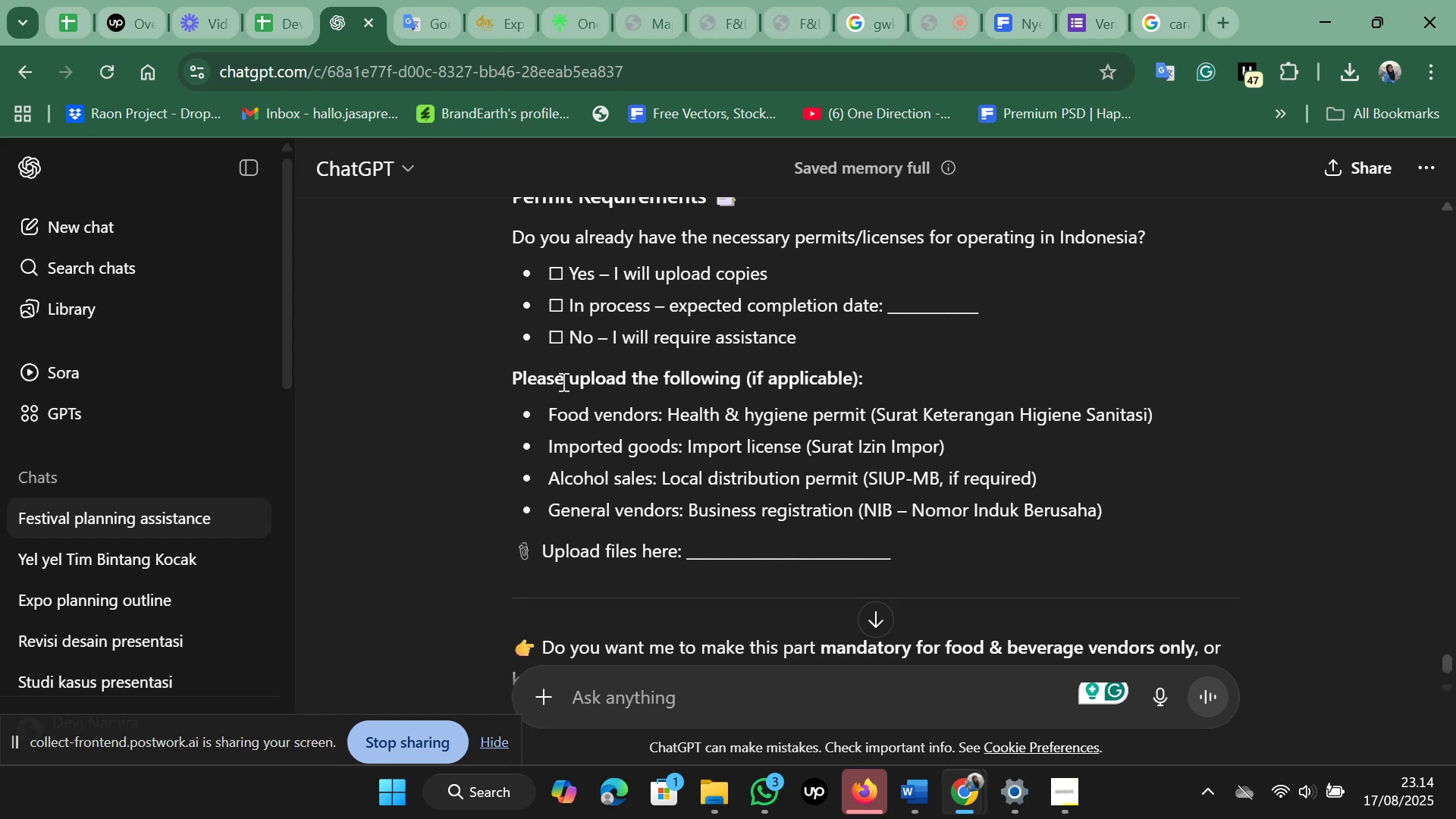 
wait(6.34)
 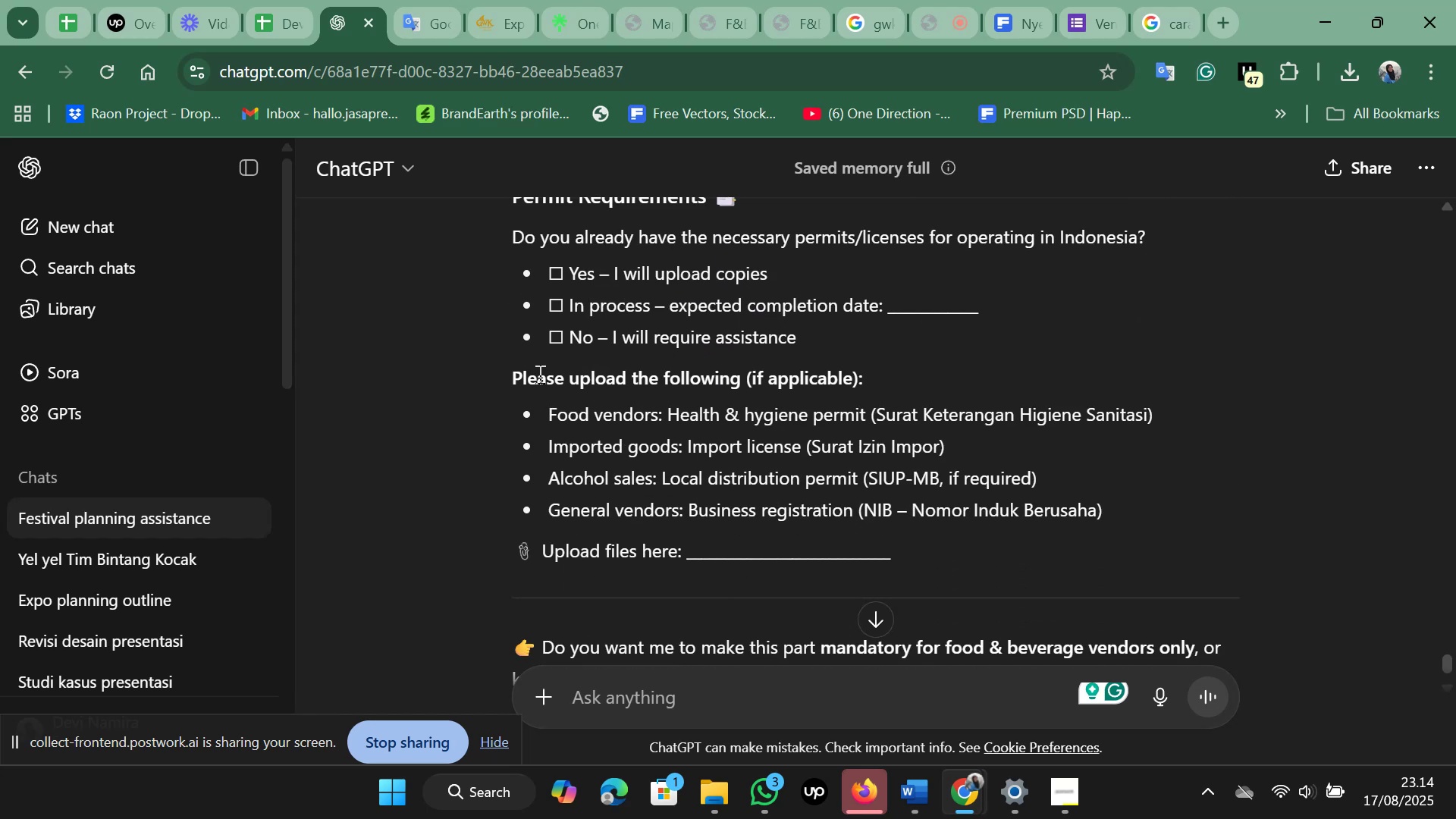 
scroll: coordinate [591, 305], scroll_direction: up, amount: 1.0
 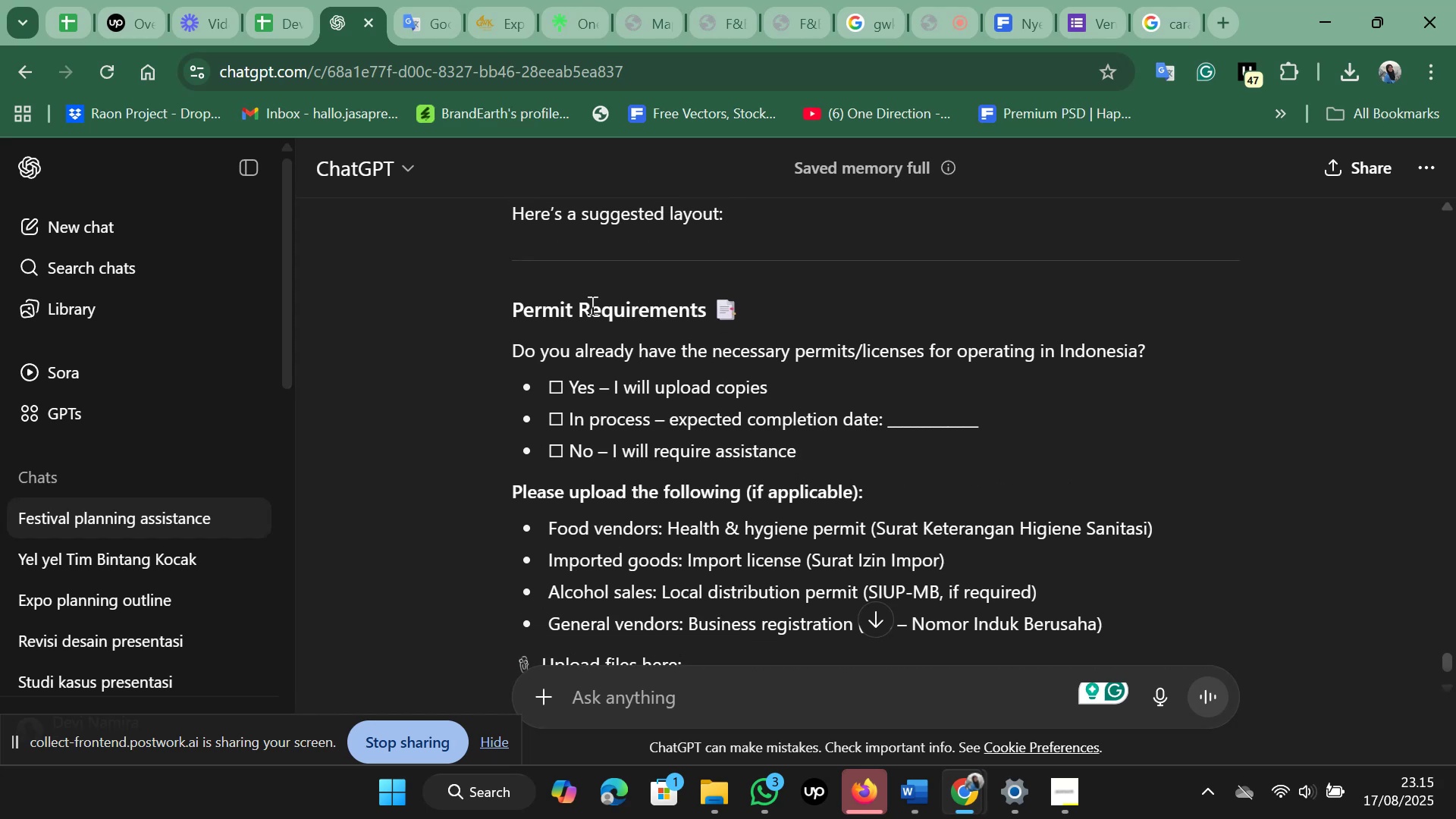 
scroll: coordinate [591, 305], scroll_direction: down, amount: 1.0
 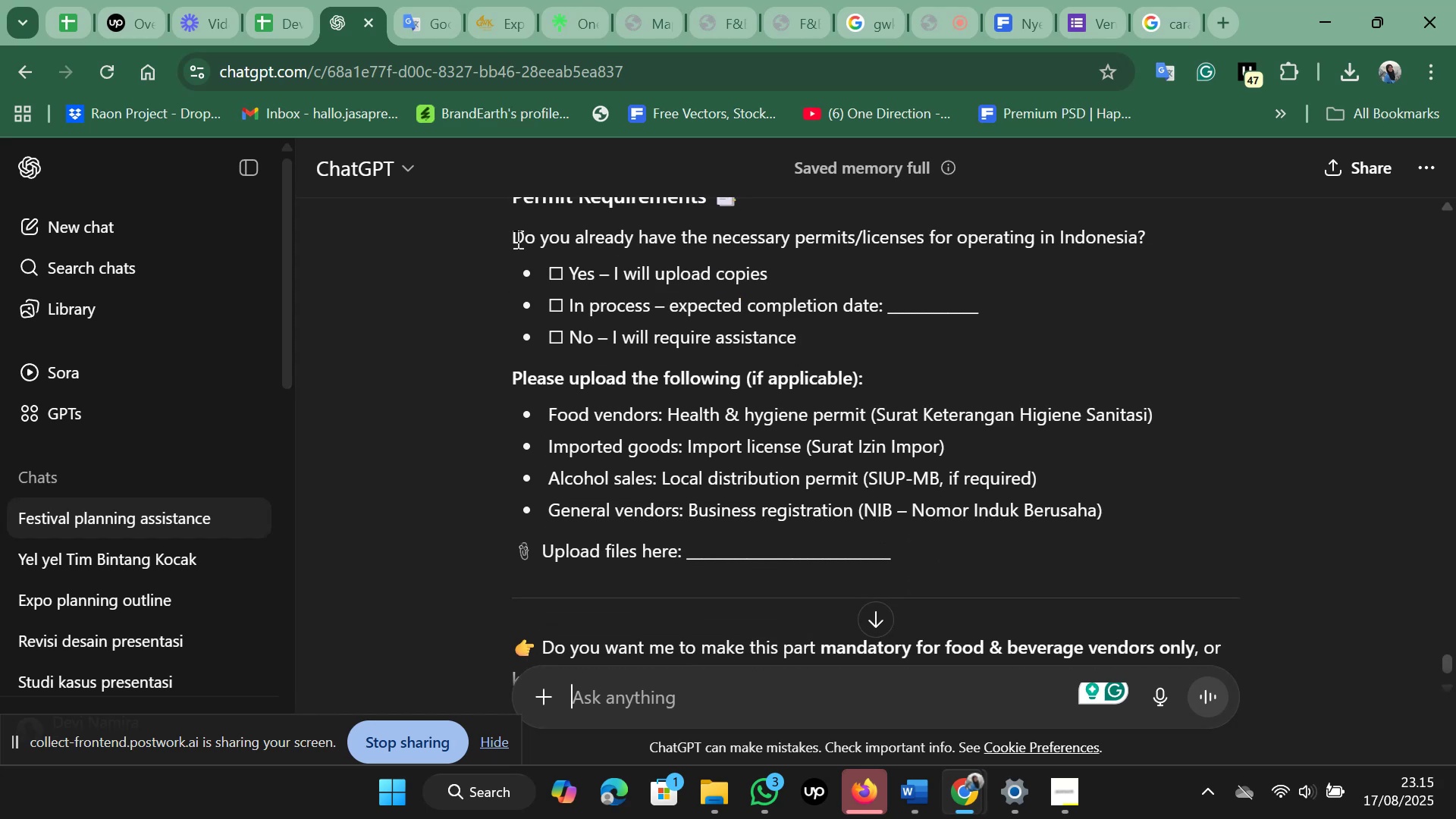 
left_click_drag(start_coordinate=[514, 237], to_coordinate=[1267, 218])
 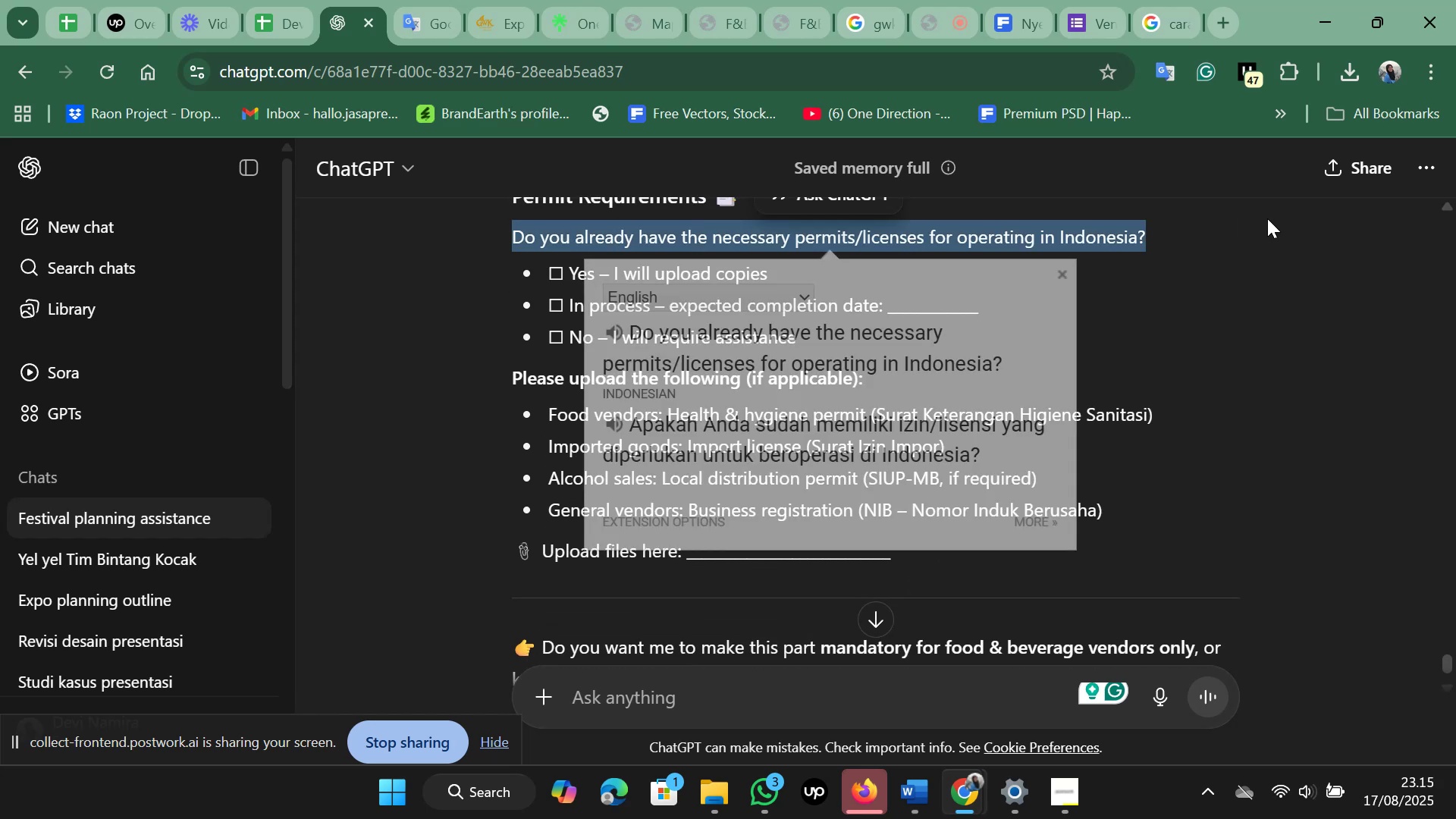 
key(Control+C)
 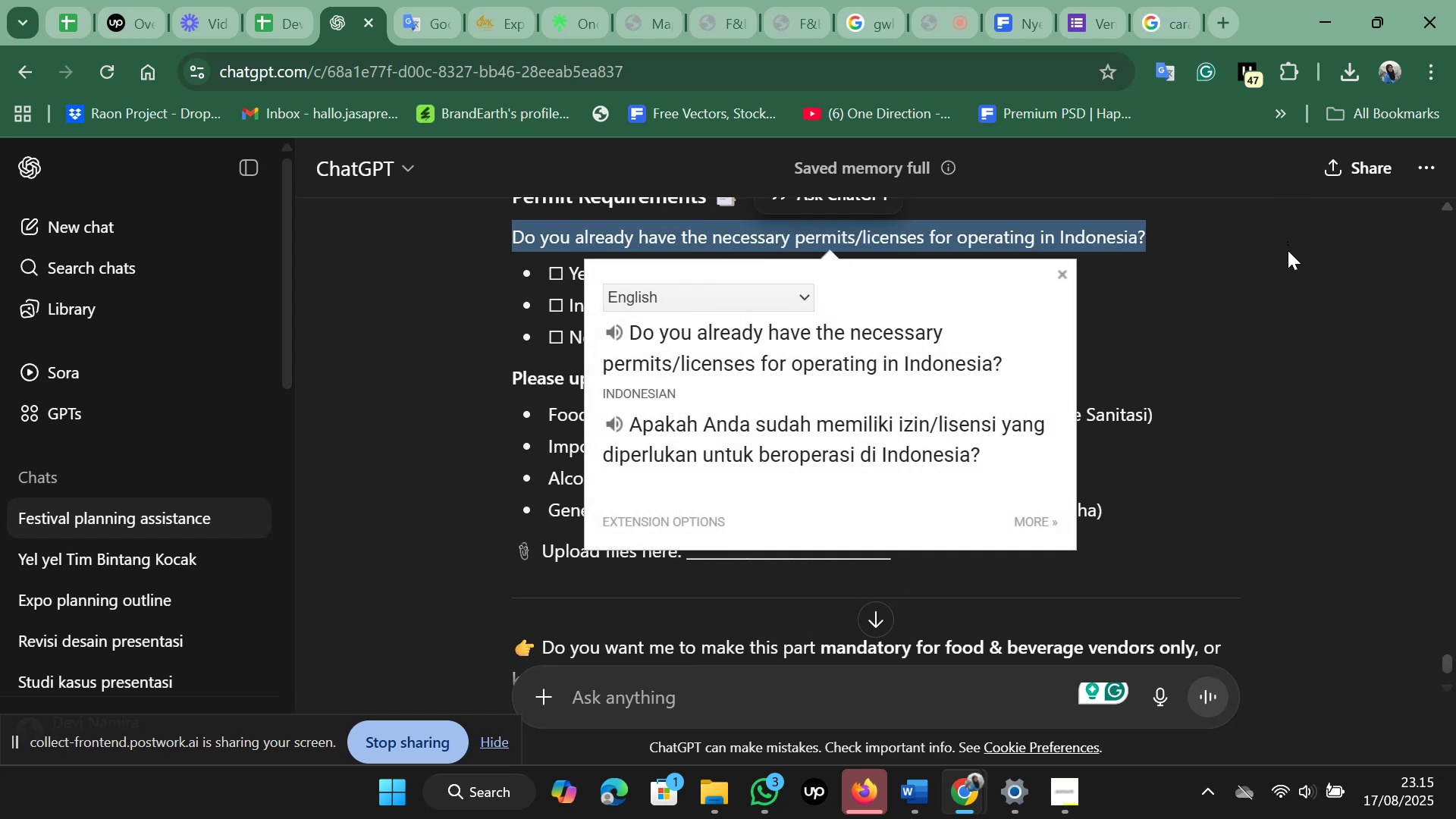 
left_click([1288, 250])
 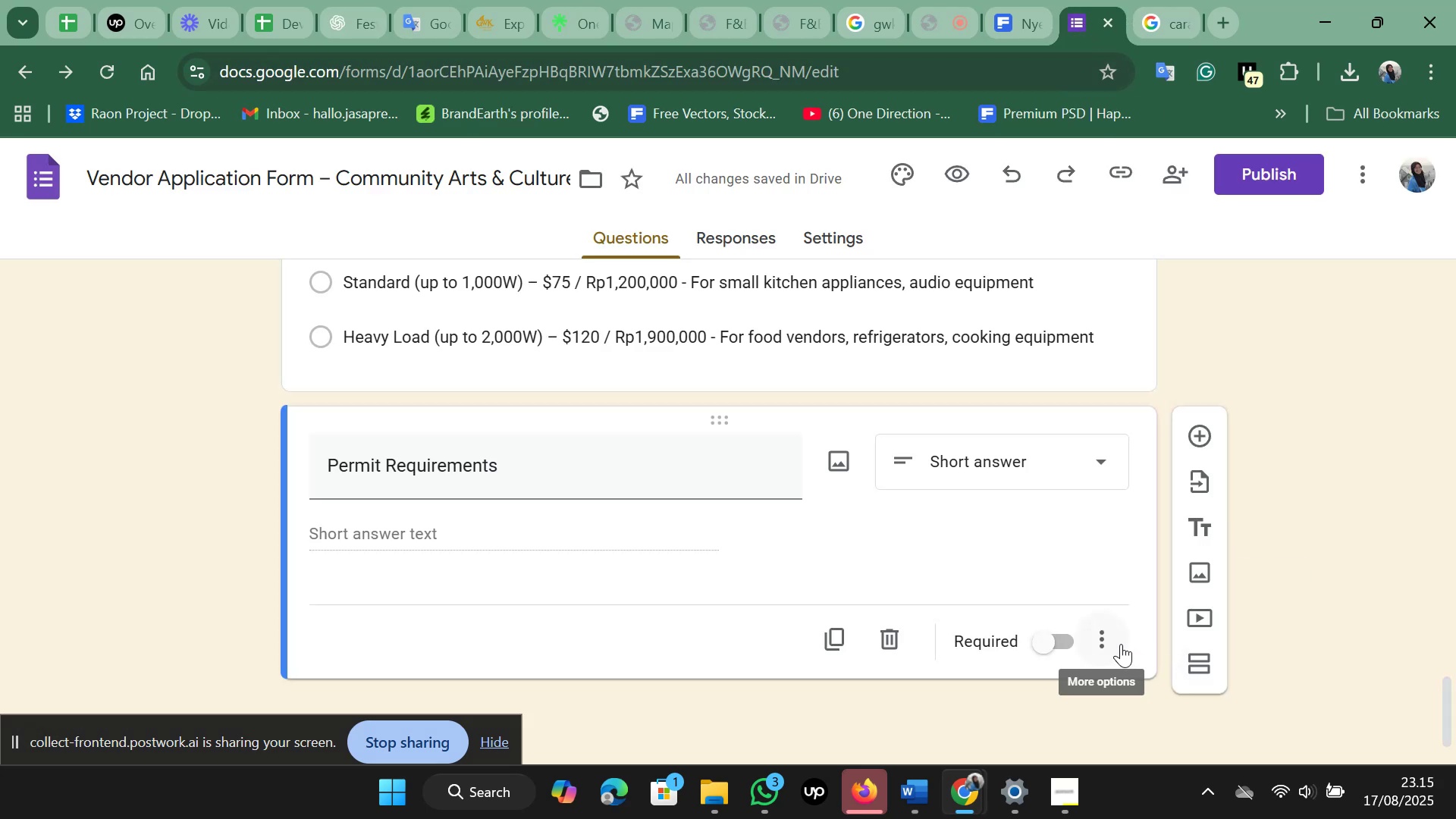 
left_click([1111, 639])
 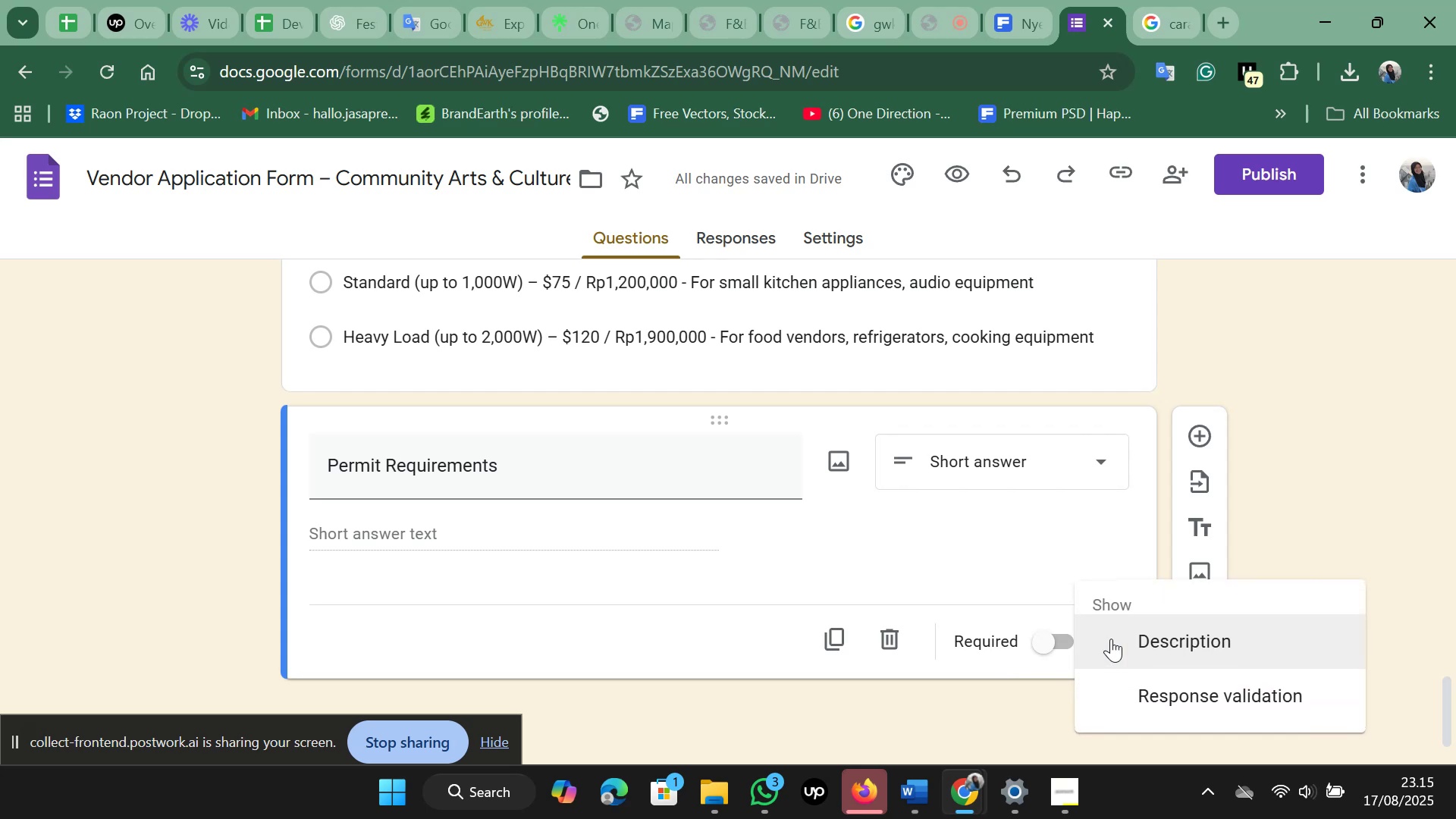 
left_click([1111, 639])
 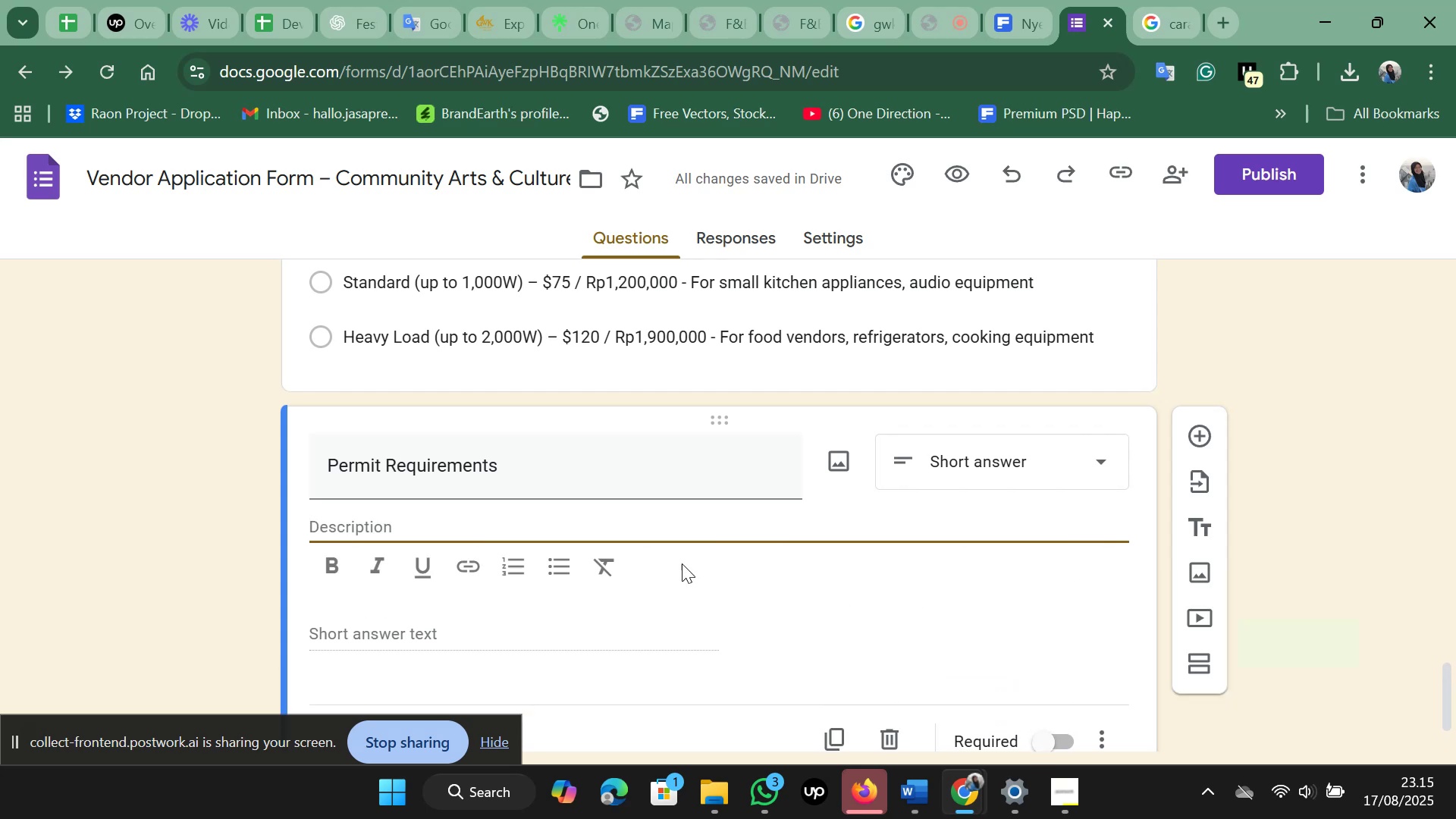 
key(Control+V)
 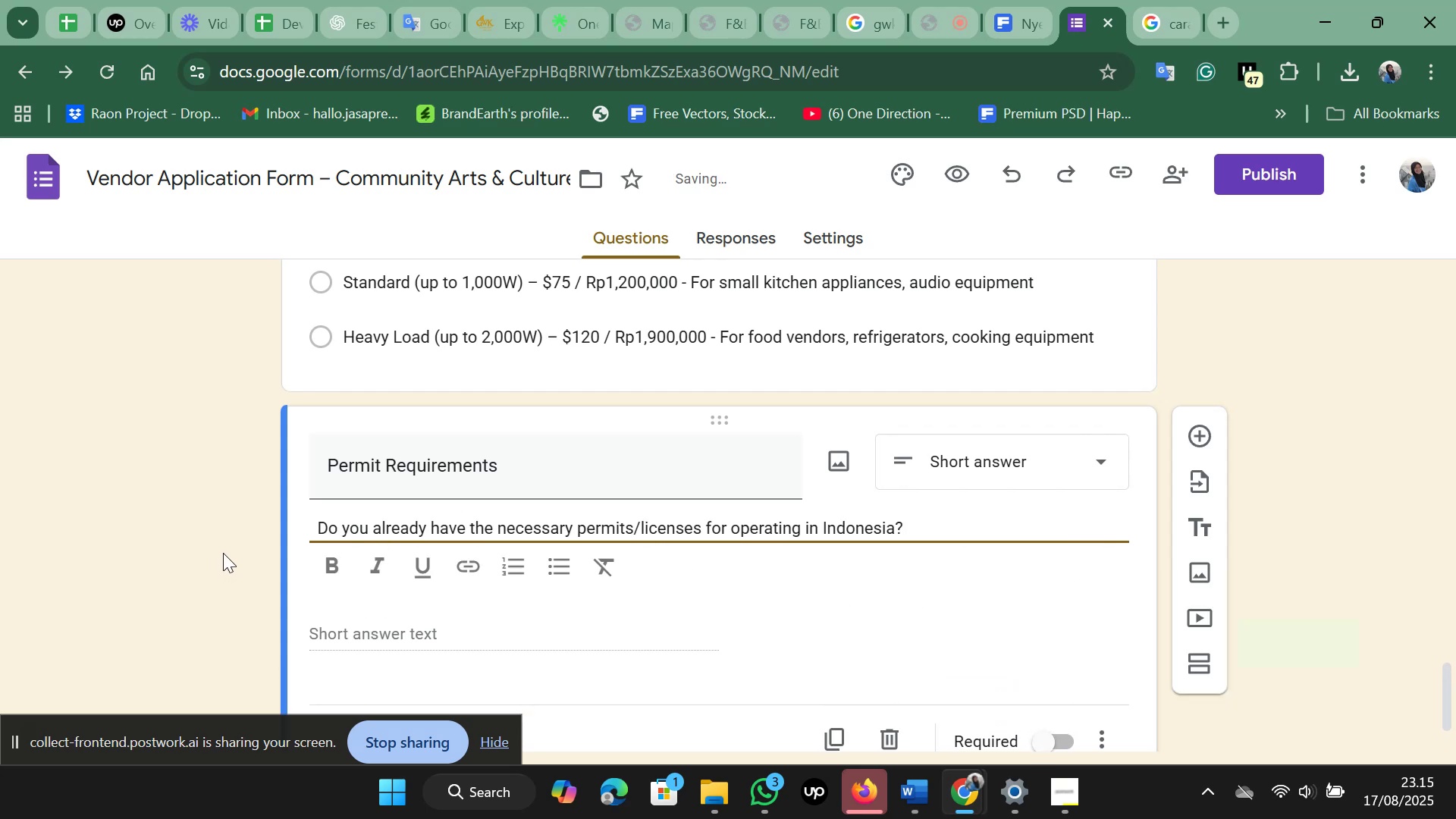 
left_click([223, 553])
 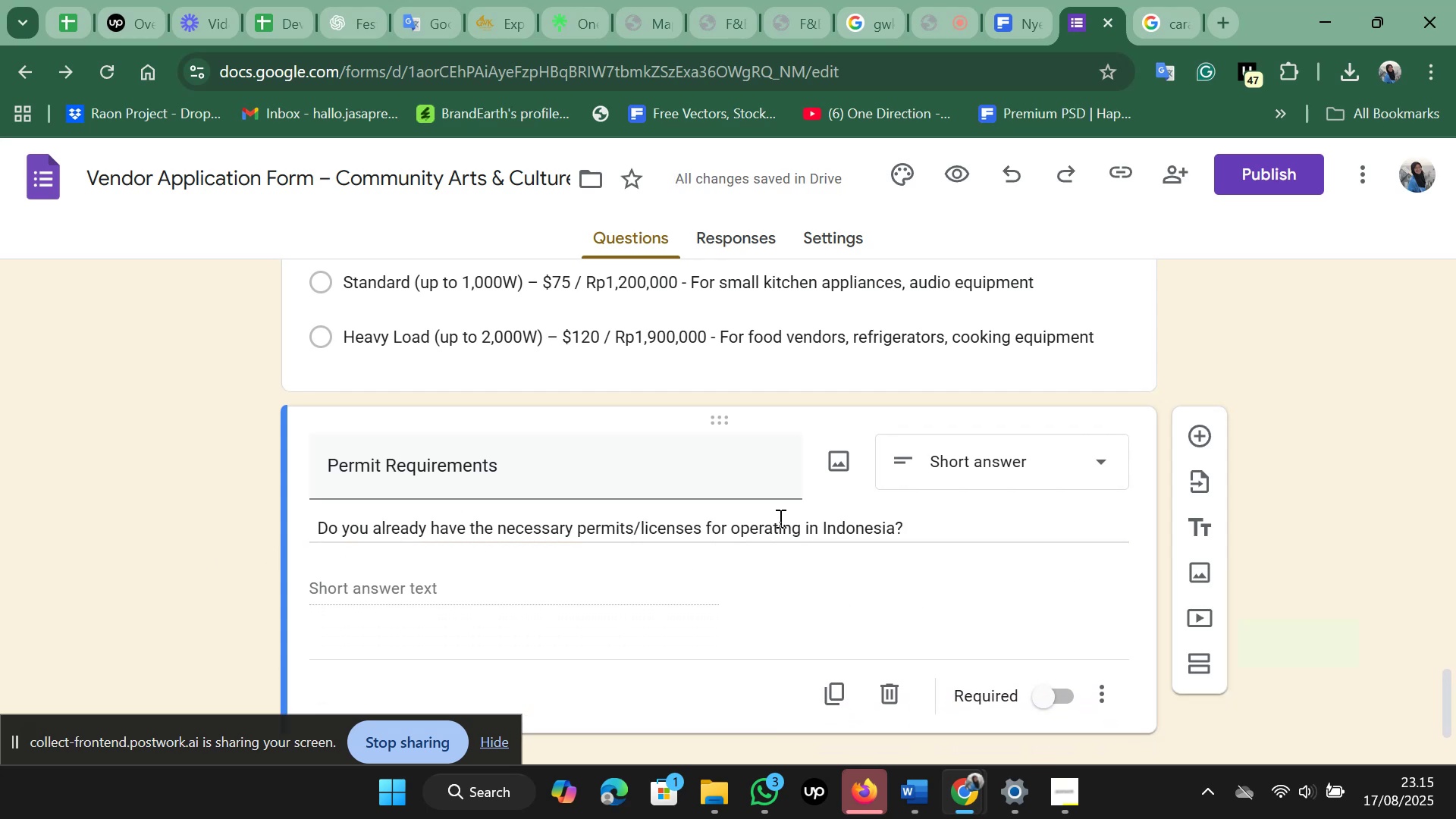 
left_click([1006, 460])
 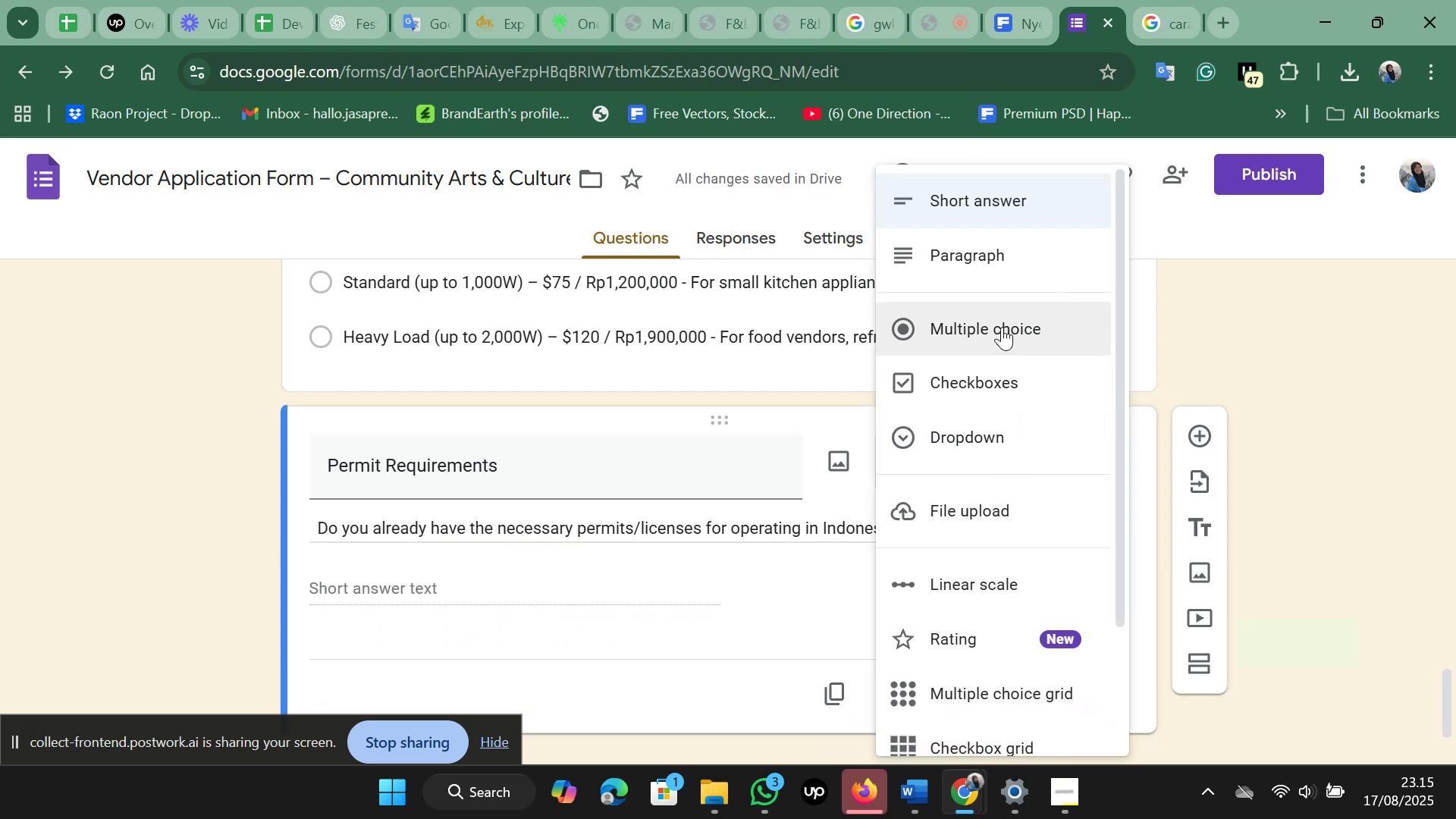 
left_click([1002, 327])
 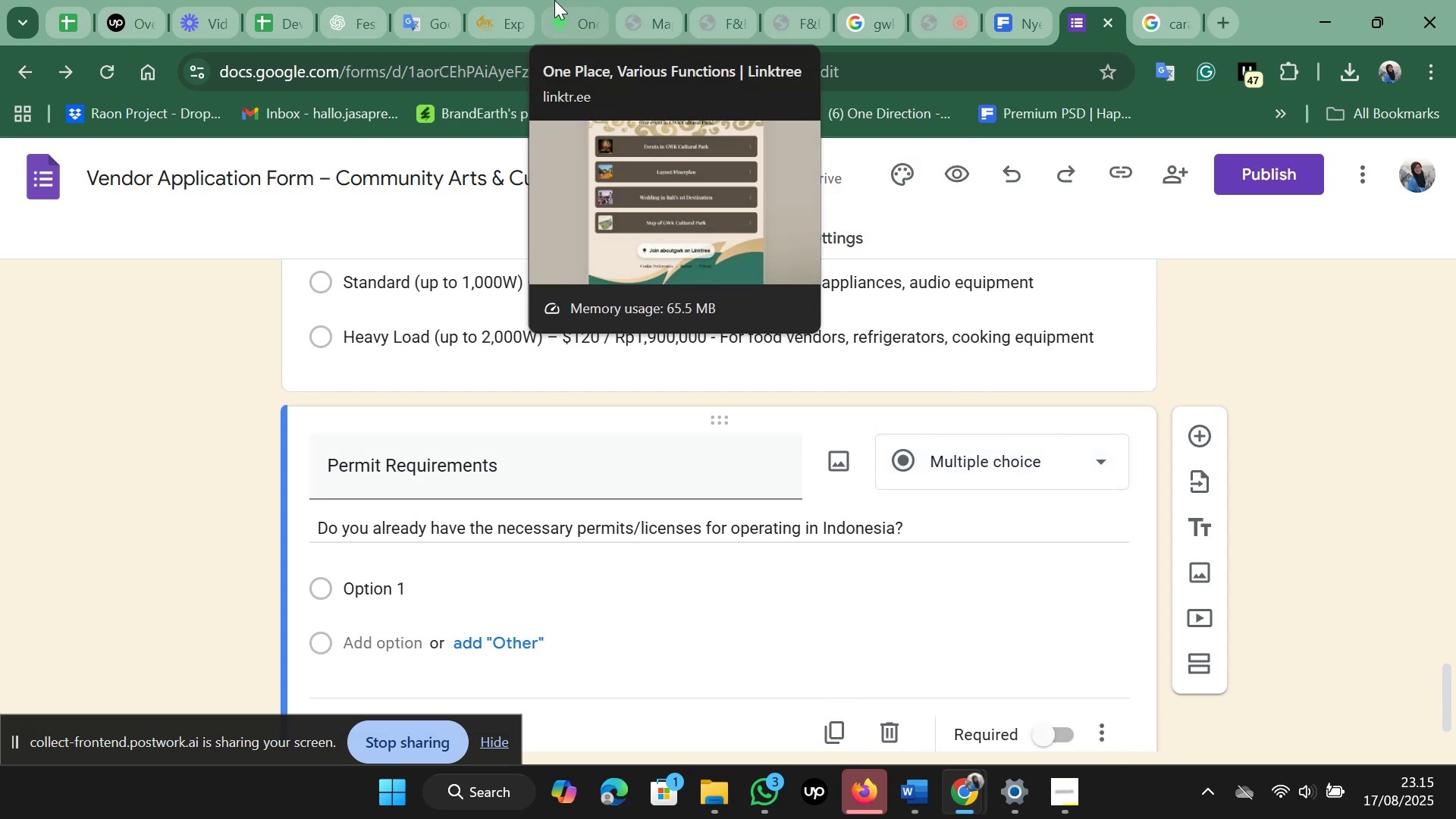 
left_click([337, 8])
 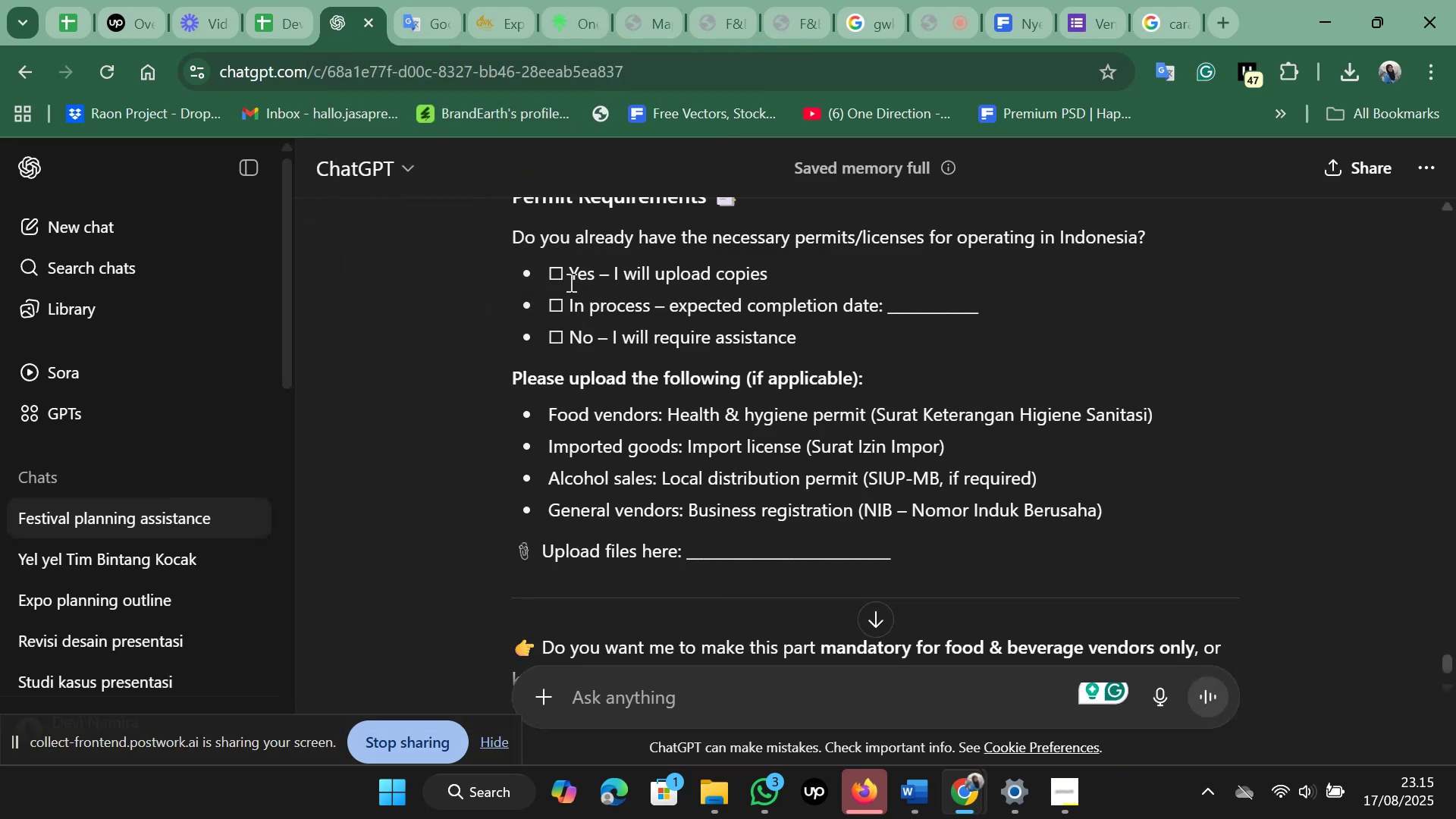 
left_click_drag(start_coordinate=[571, 279], to_coordinate=[775, 278])
 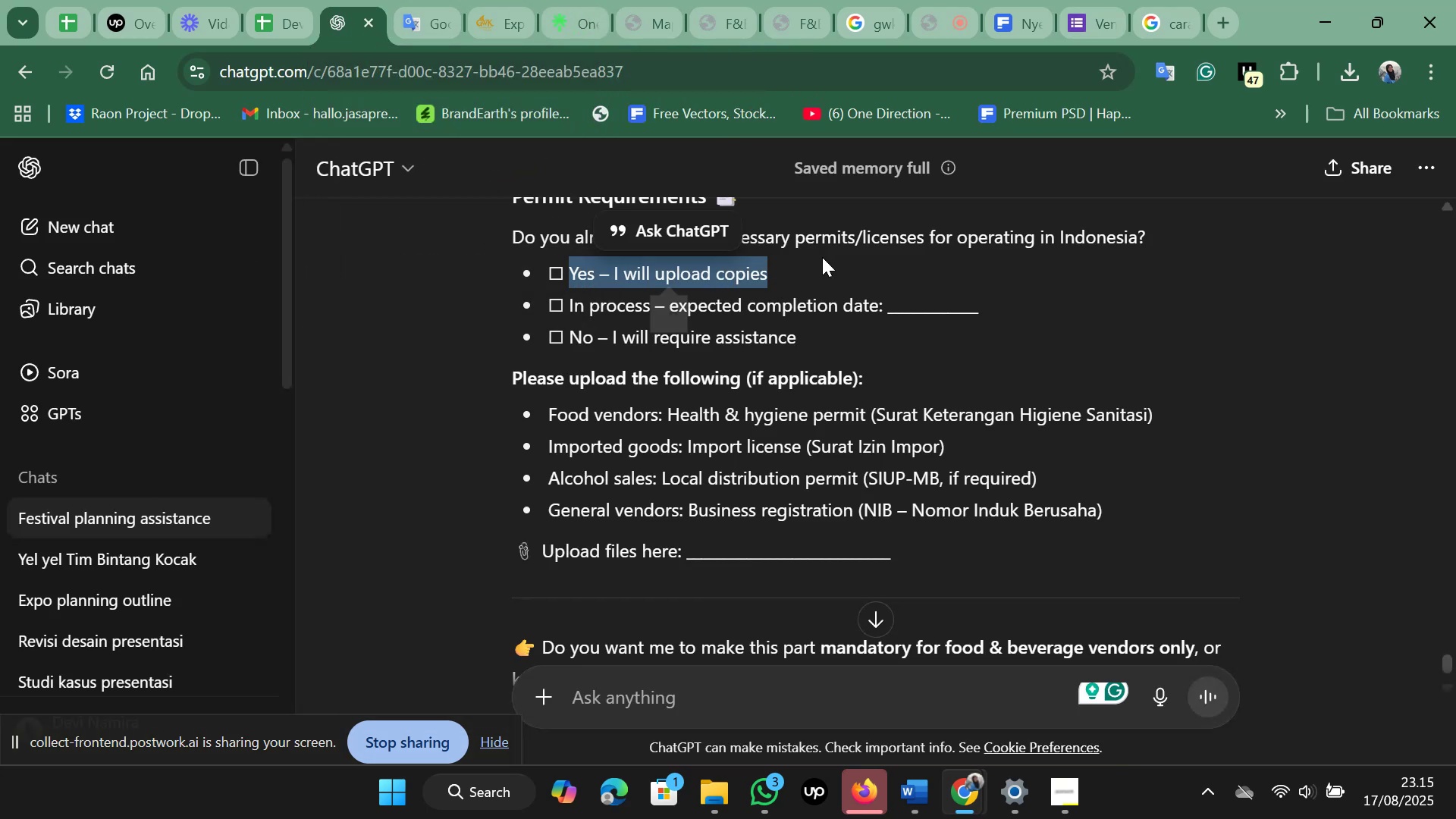 
key(Control+C)
 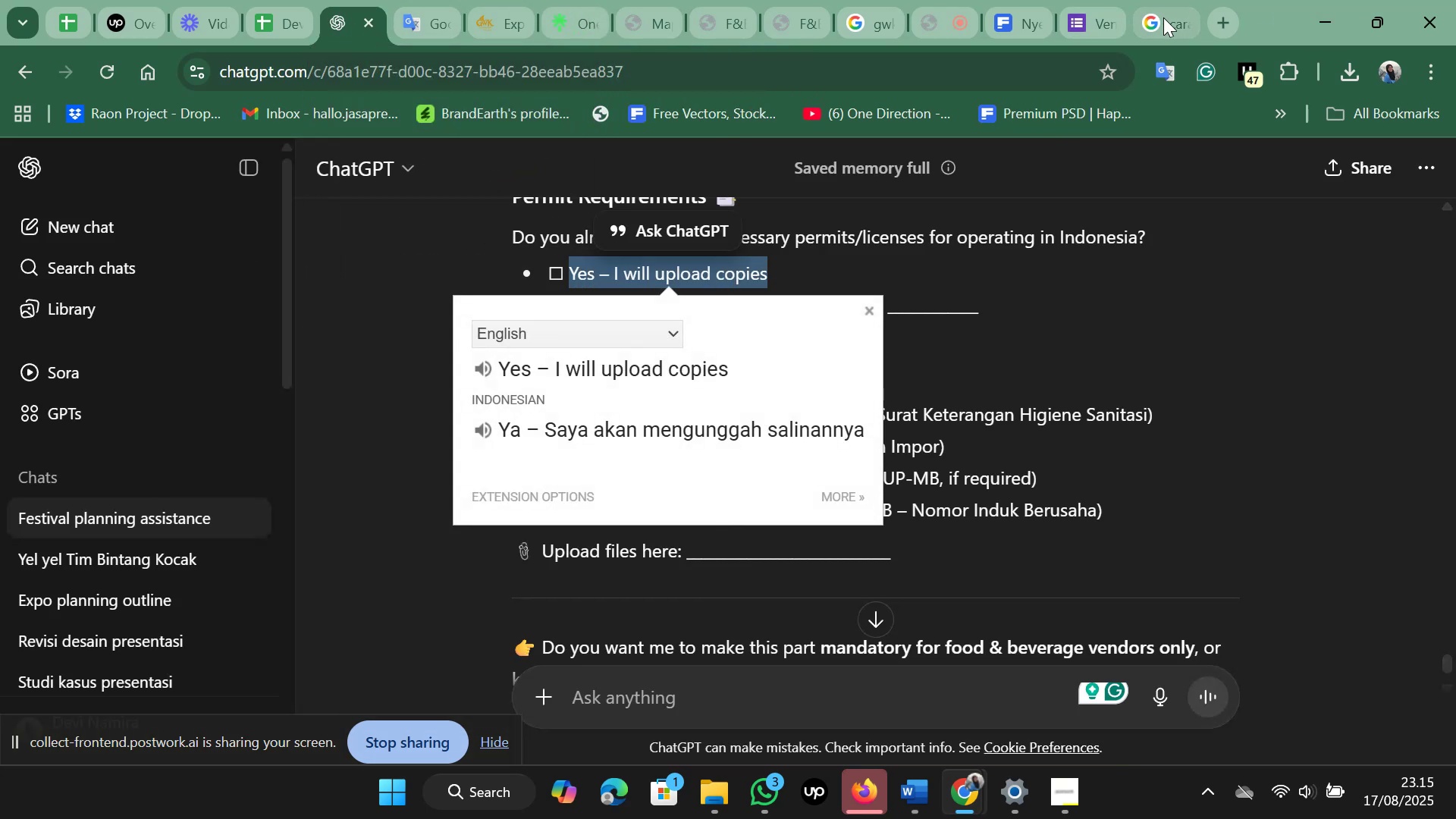 
left_click([1162, 18])
 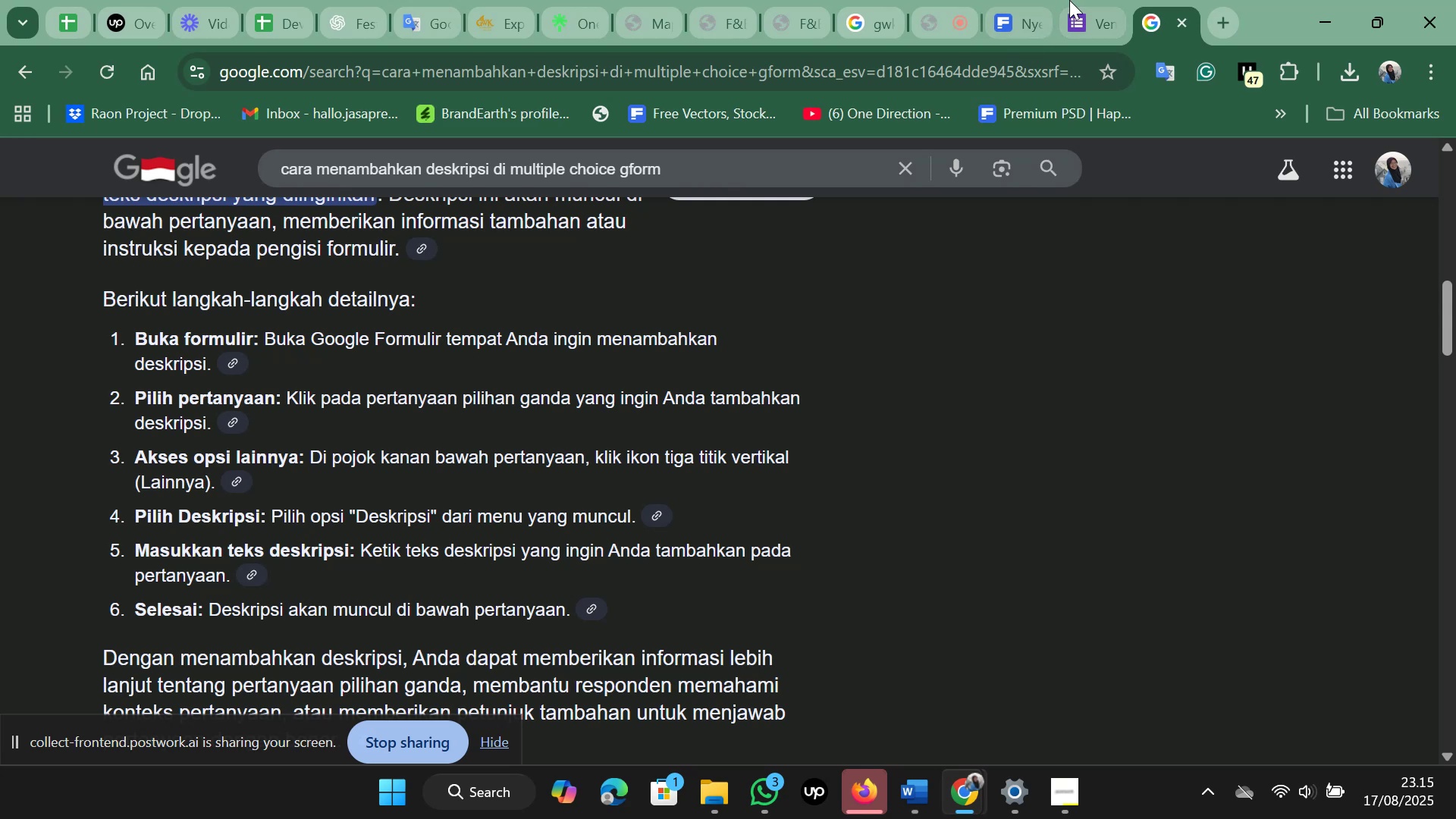 
left_click([1069, 0])
 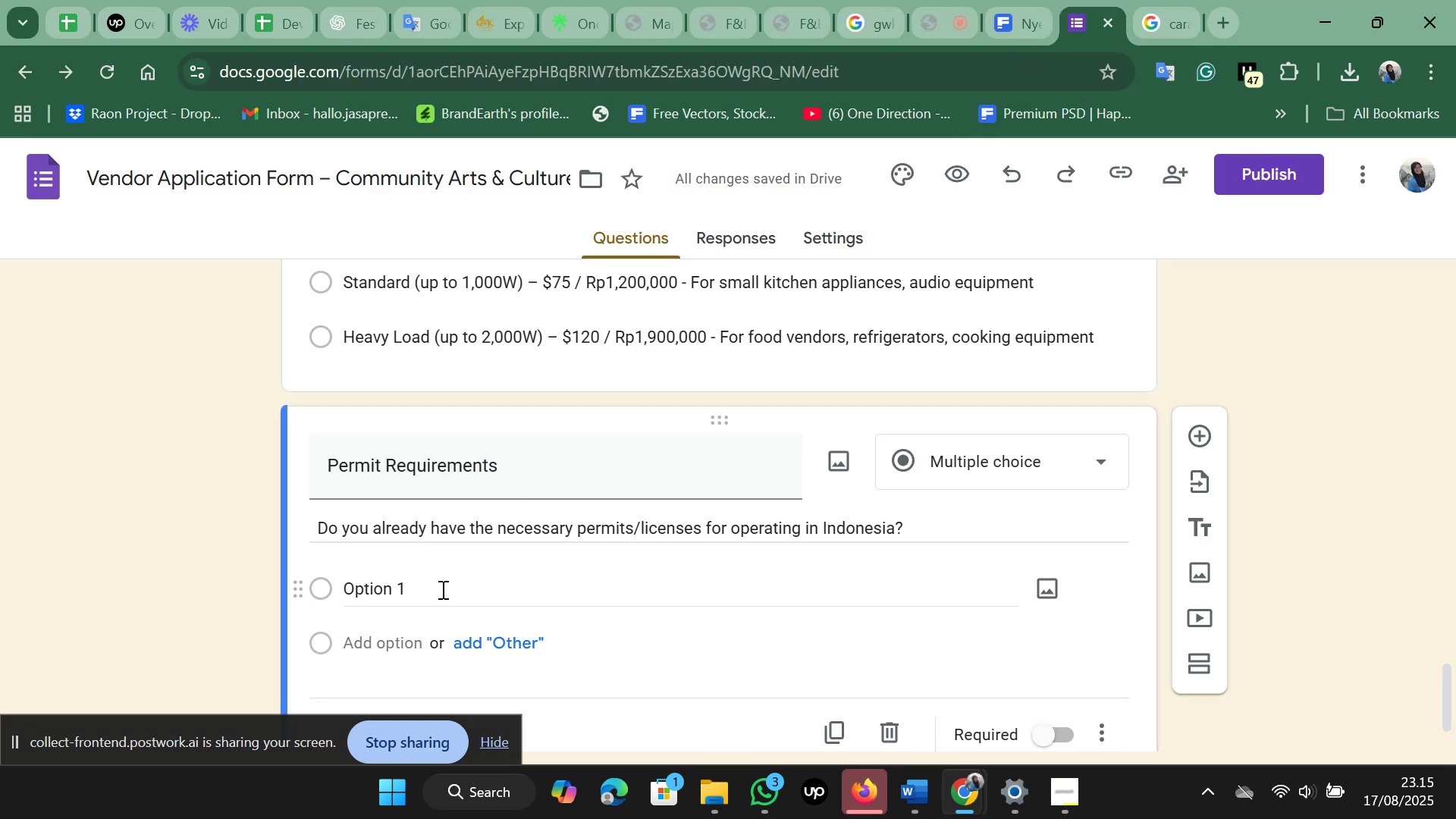 
left_click([441, 588])
 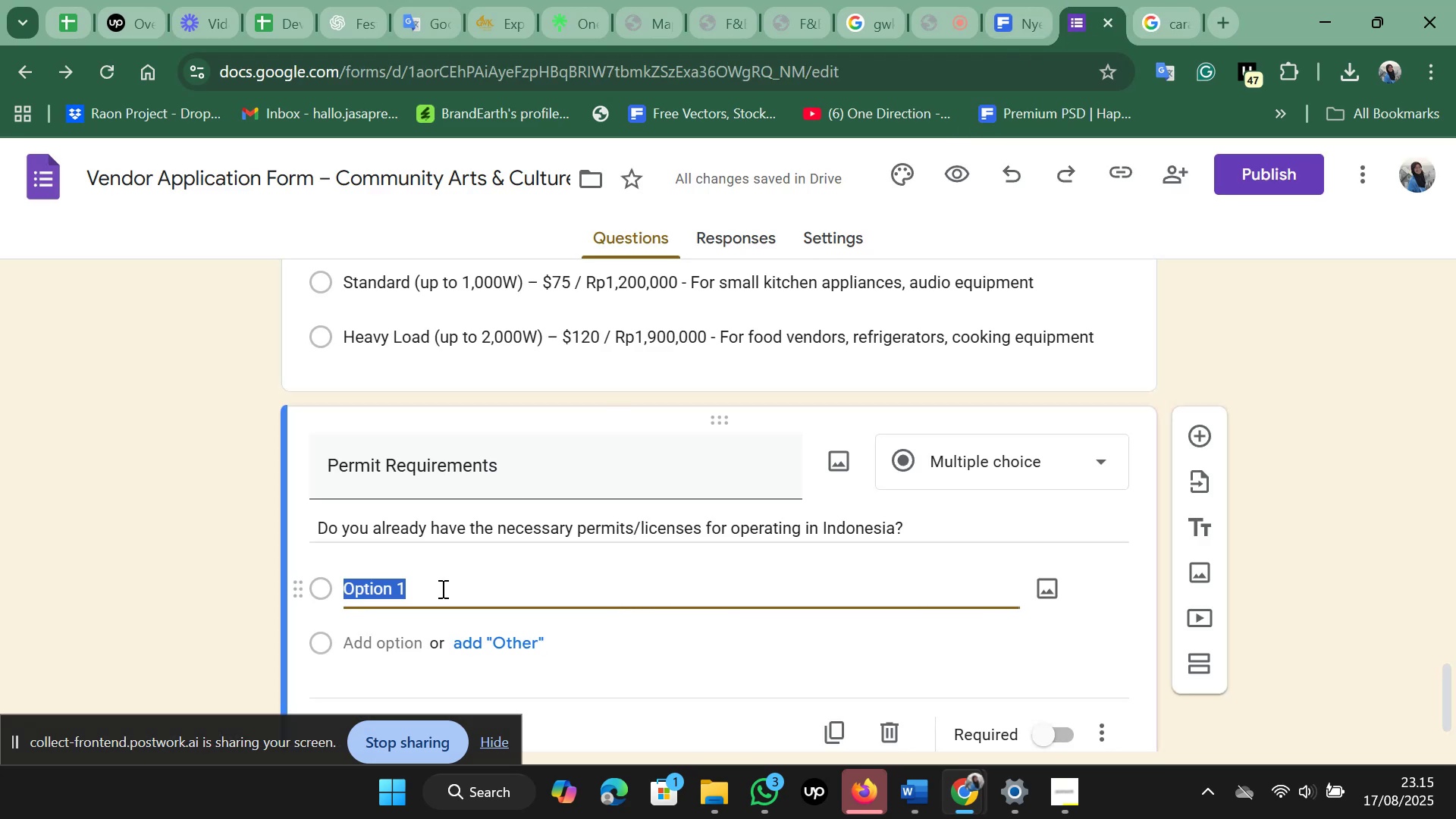 
key(Control+V)
 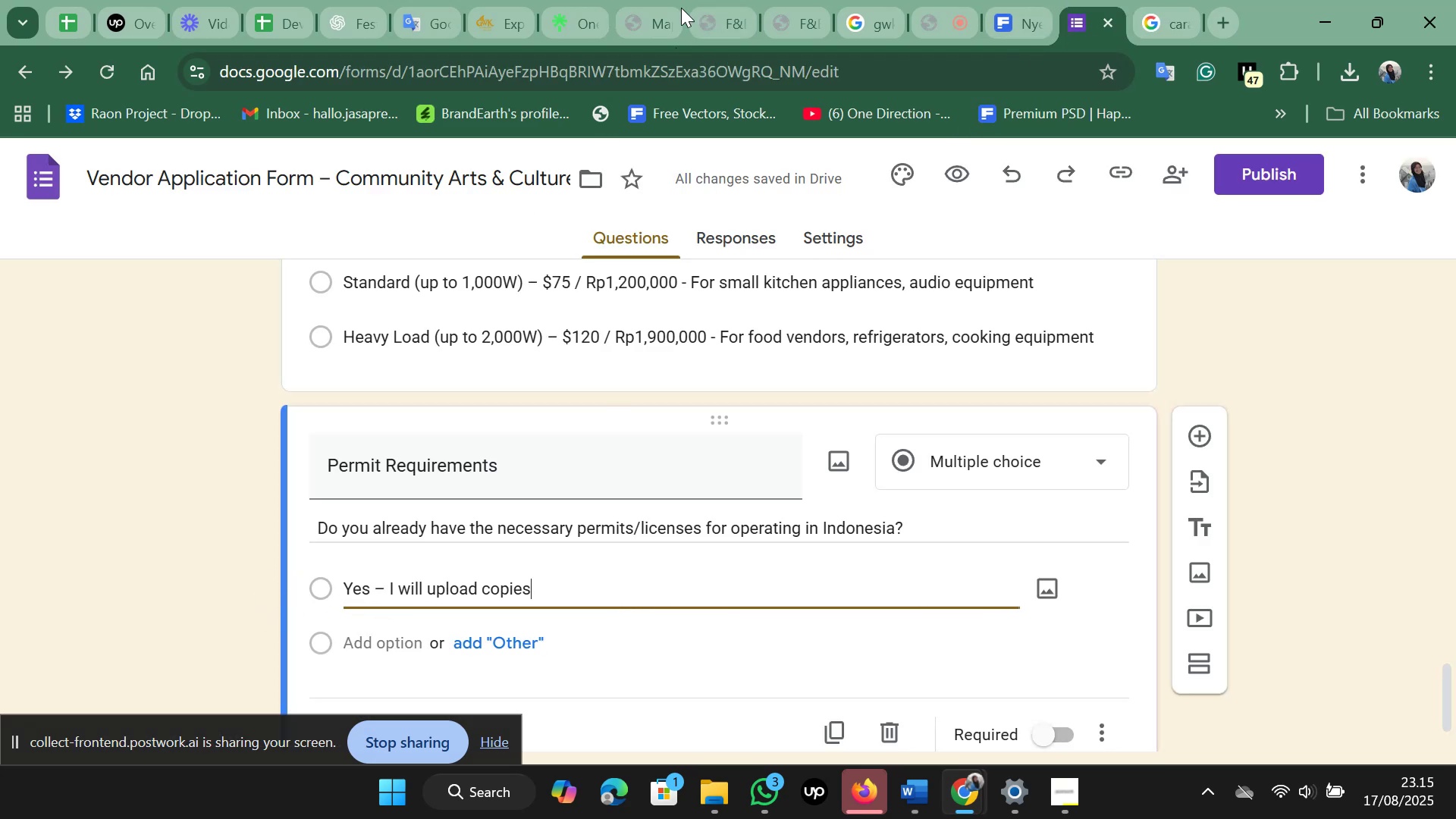 
left_click([353, 16])
 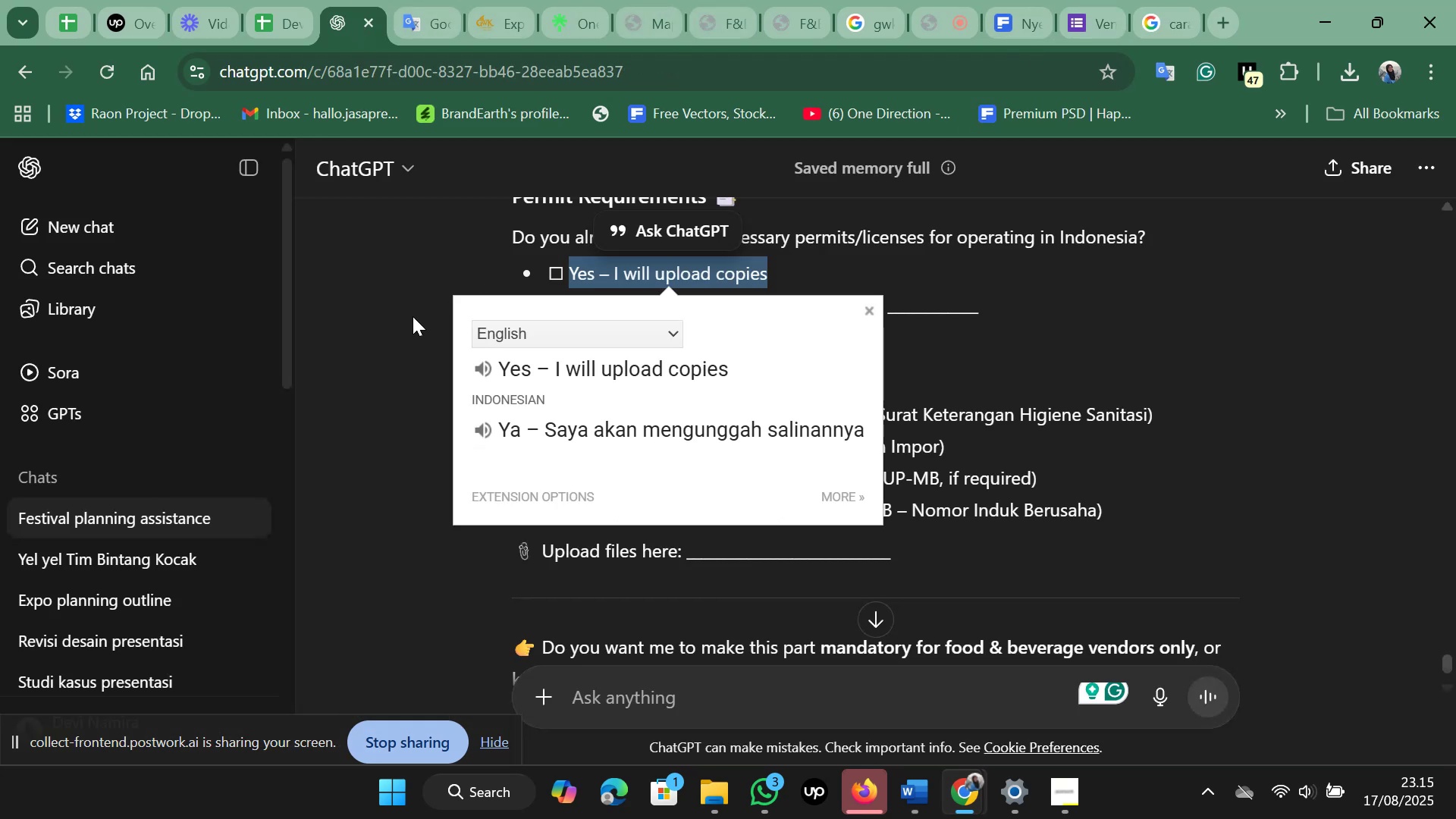 
left_click([413, 316])
 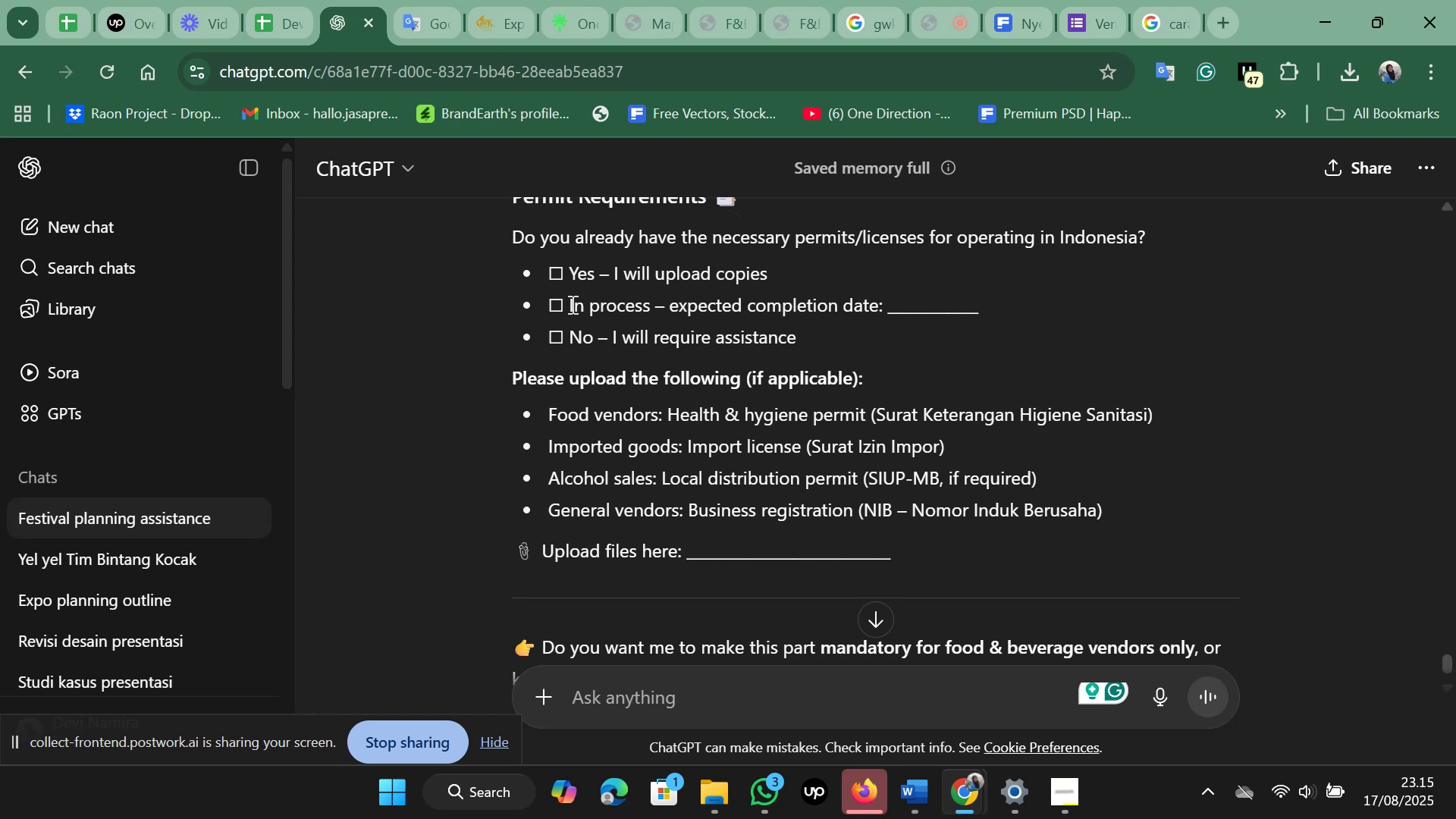 
left_click_drag(start_coordinate=[571, 304], to_coordinate=[997, 297])
 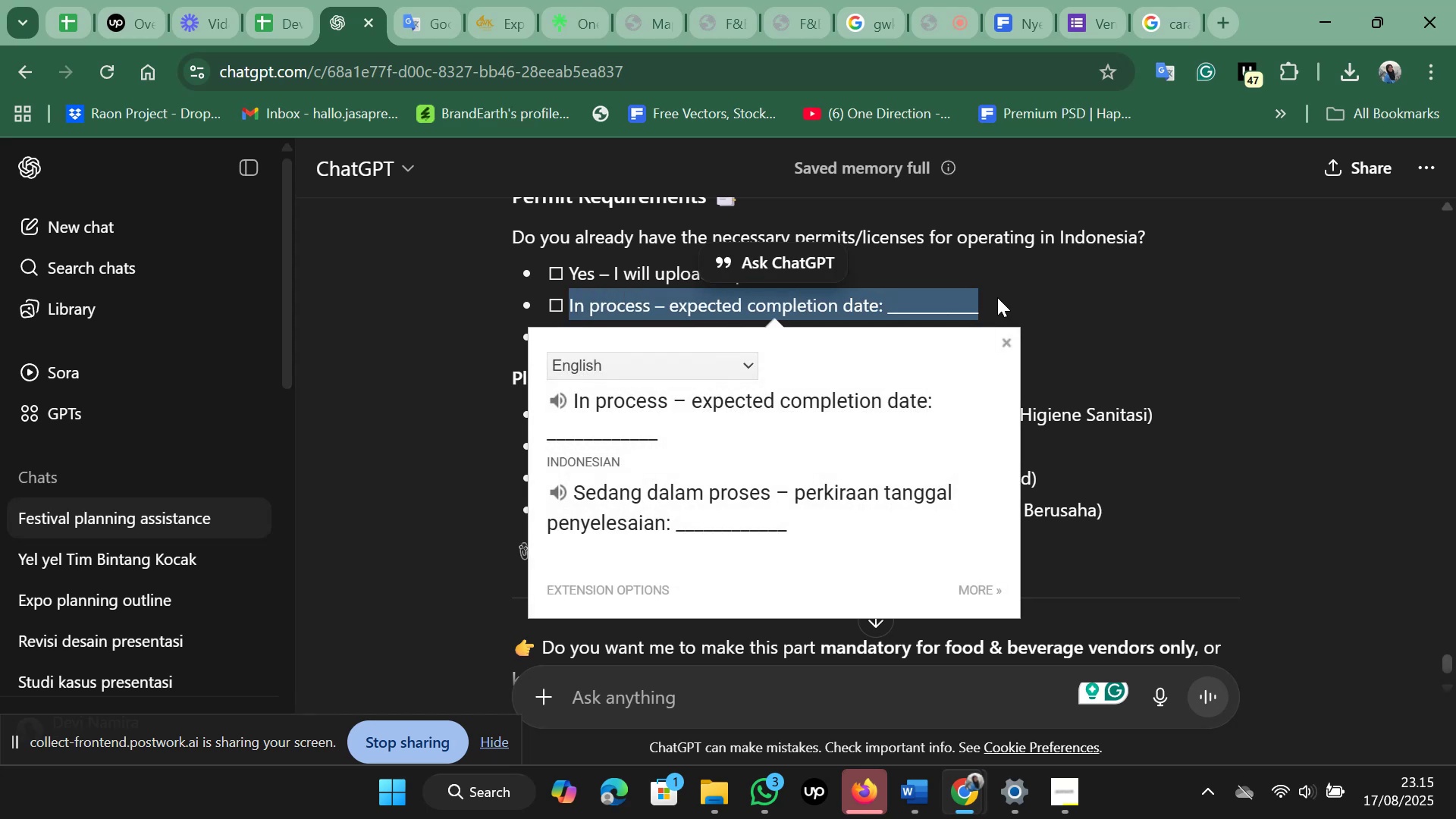 
left_click([997, 297])
 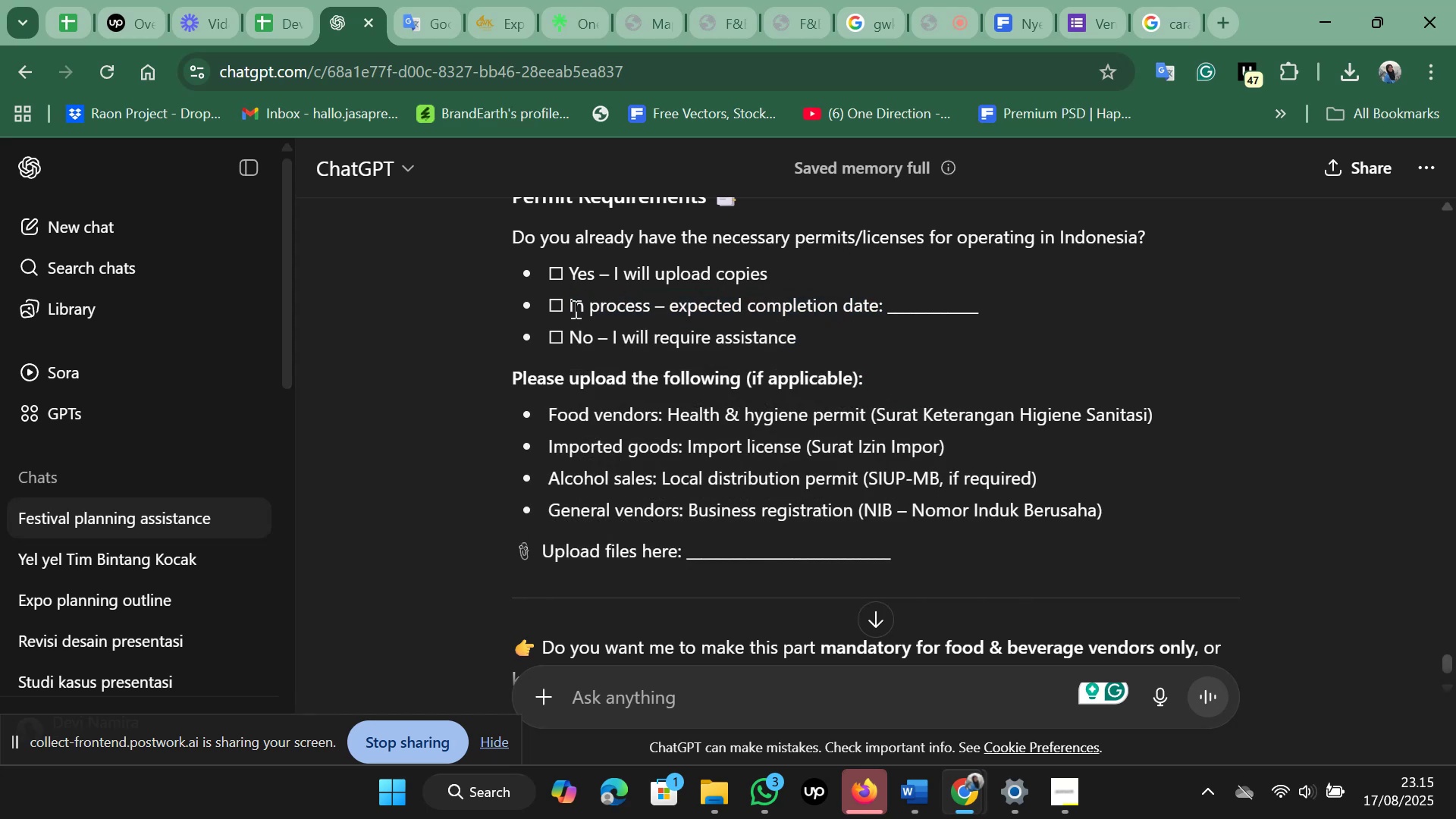 
left_click_drag(start_coordinate=[572, 308], to_coordinate=[652, 306])
 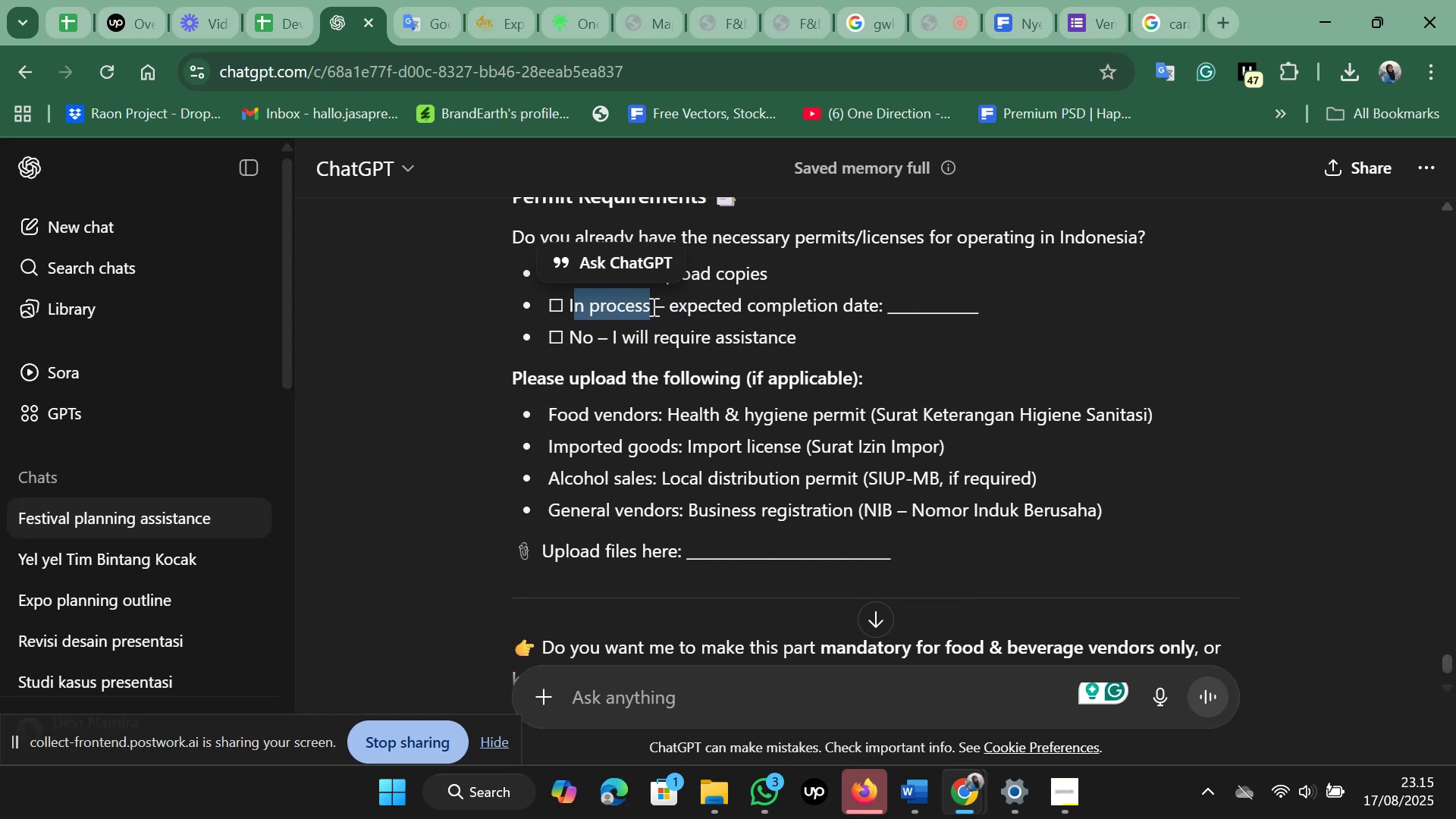 
left_click([652, 306])
 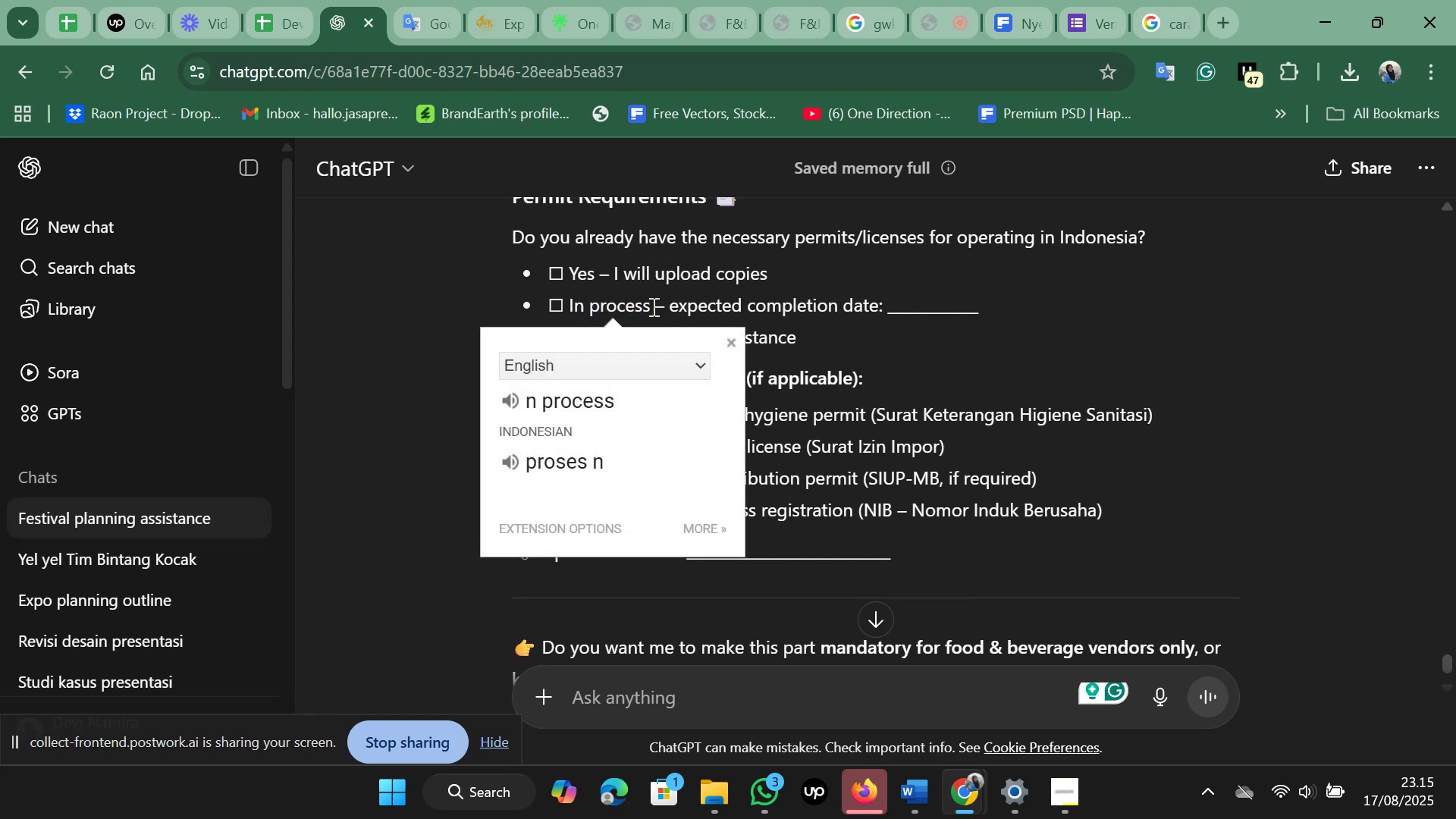 
left_click_drag(start_coordinate=[652, 306], to_coordinate=[571, 305])
 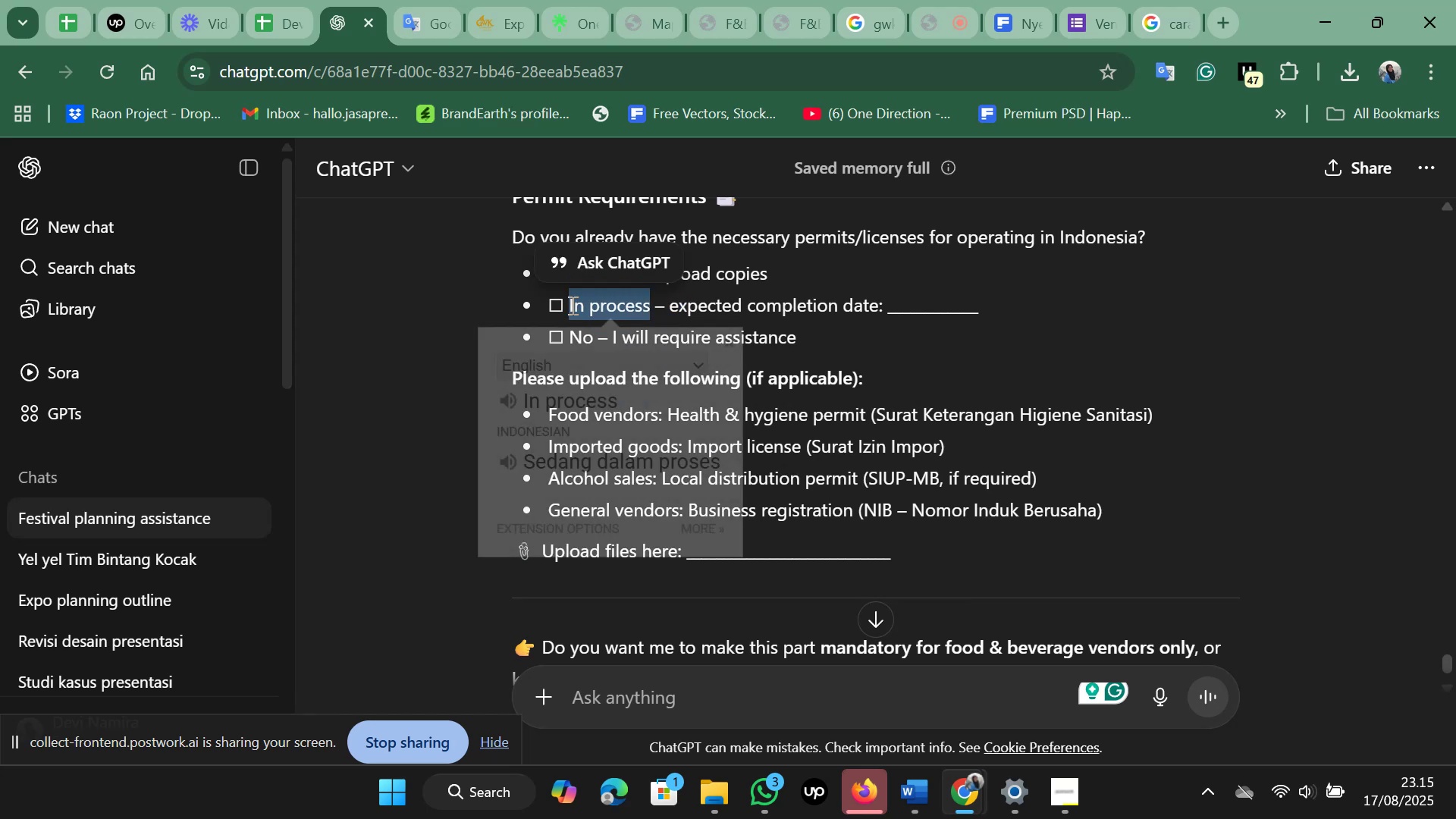 
key(Control+C)
 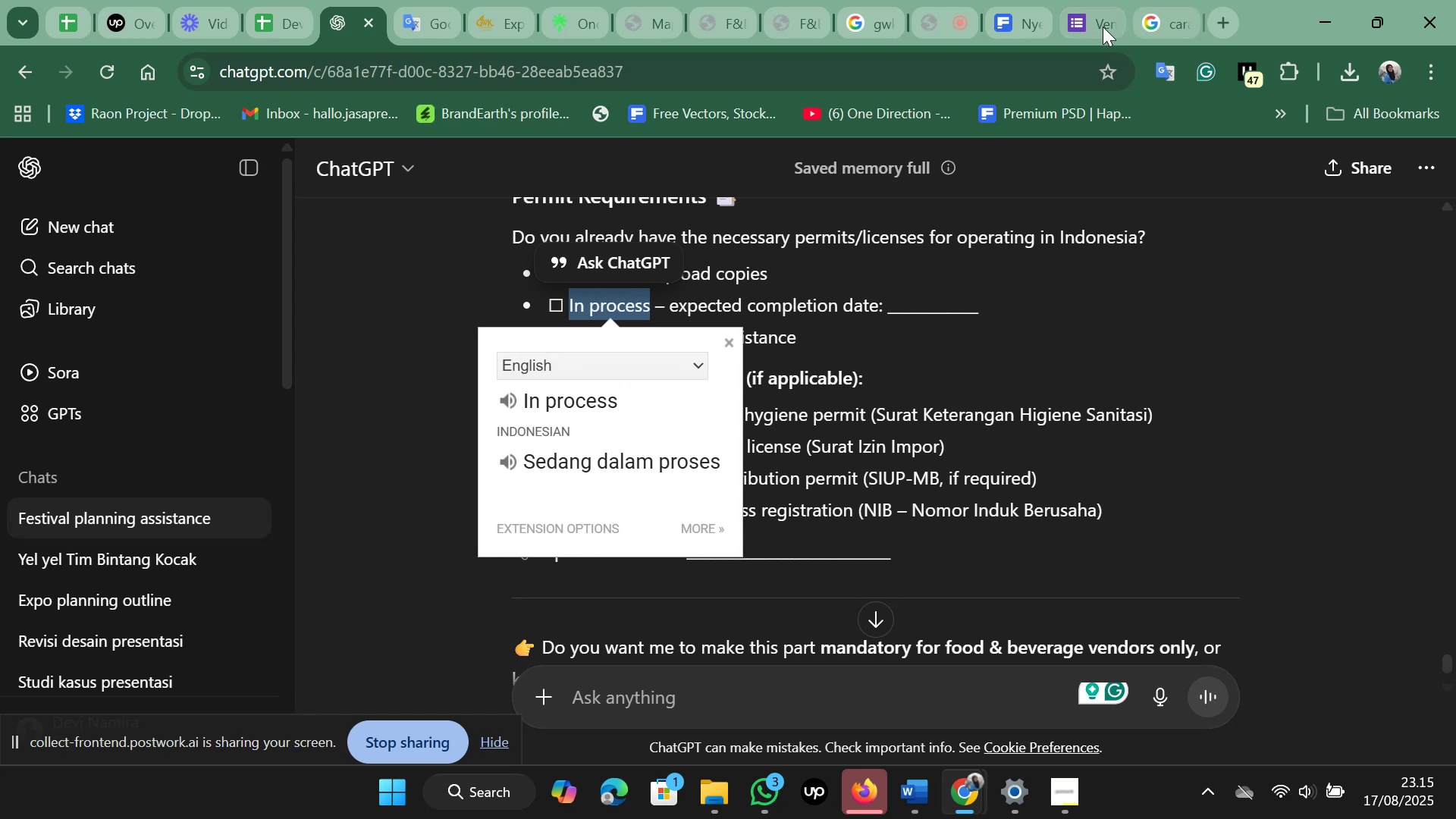 
left_click([1102, 27])
 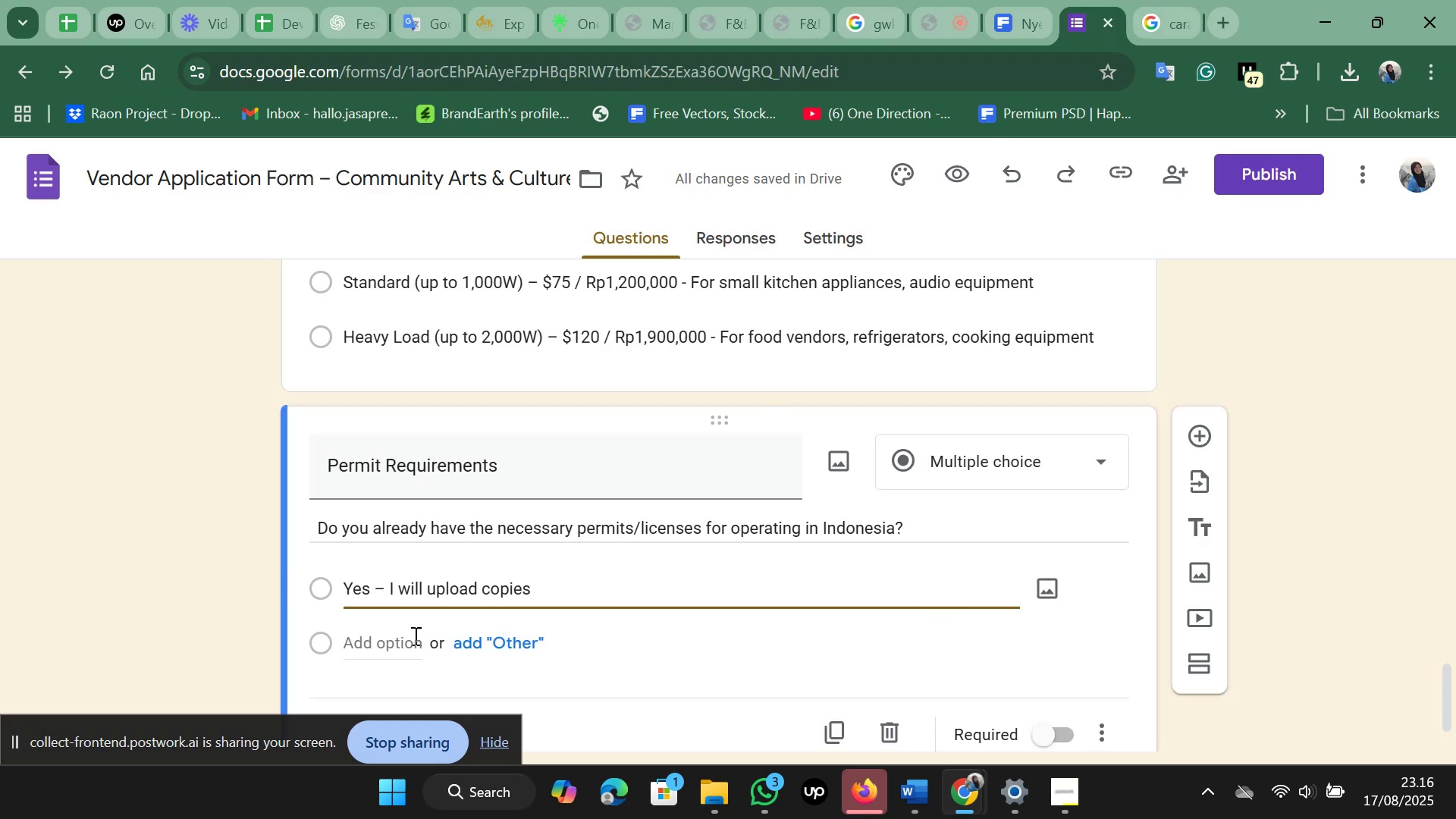 
left_click([405, 635])
 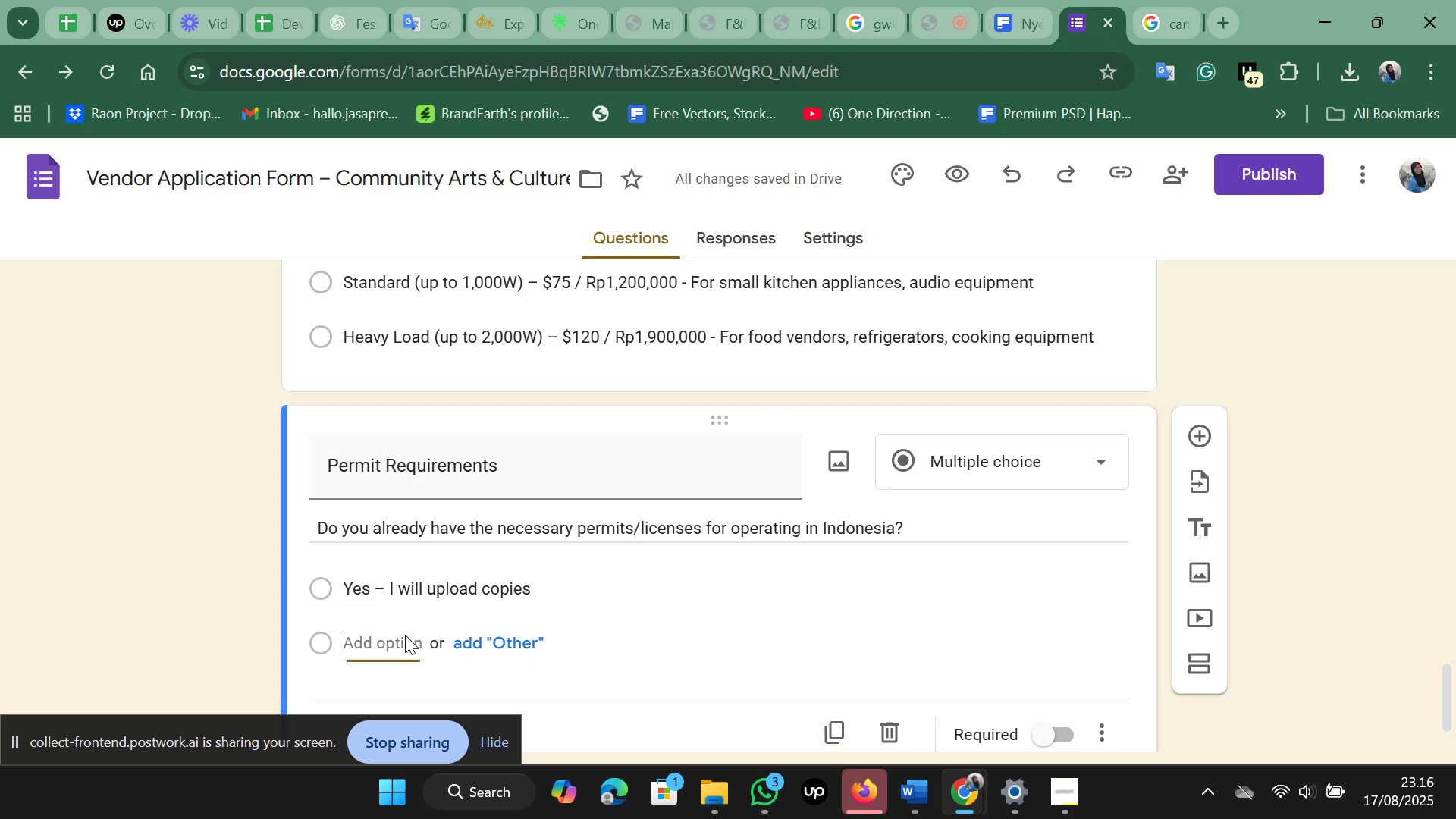 
key(Control+V)
 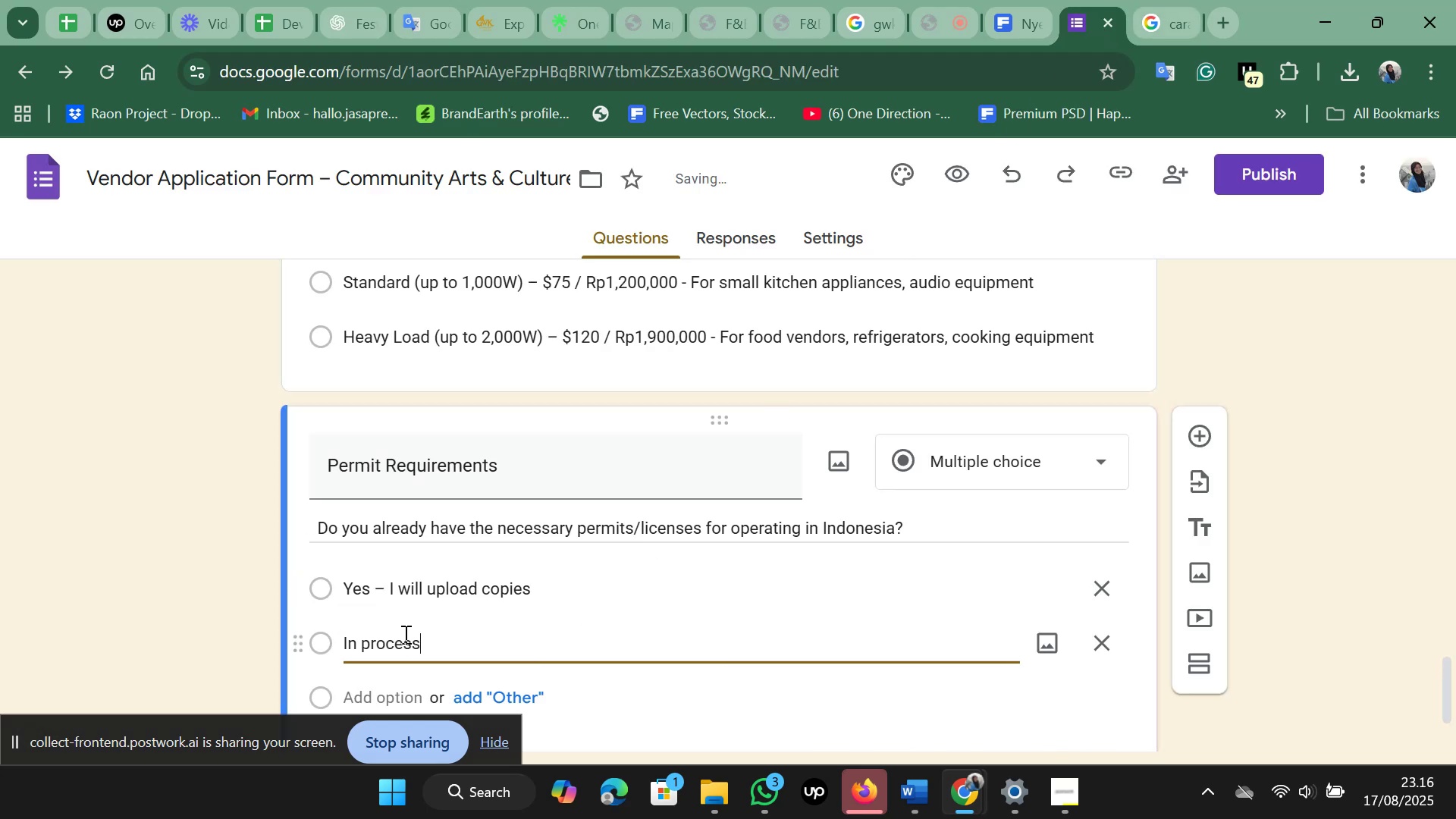 
scroll: coordinate [404, 634], scroll_direction: down, amount: 1.0
 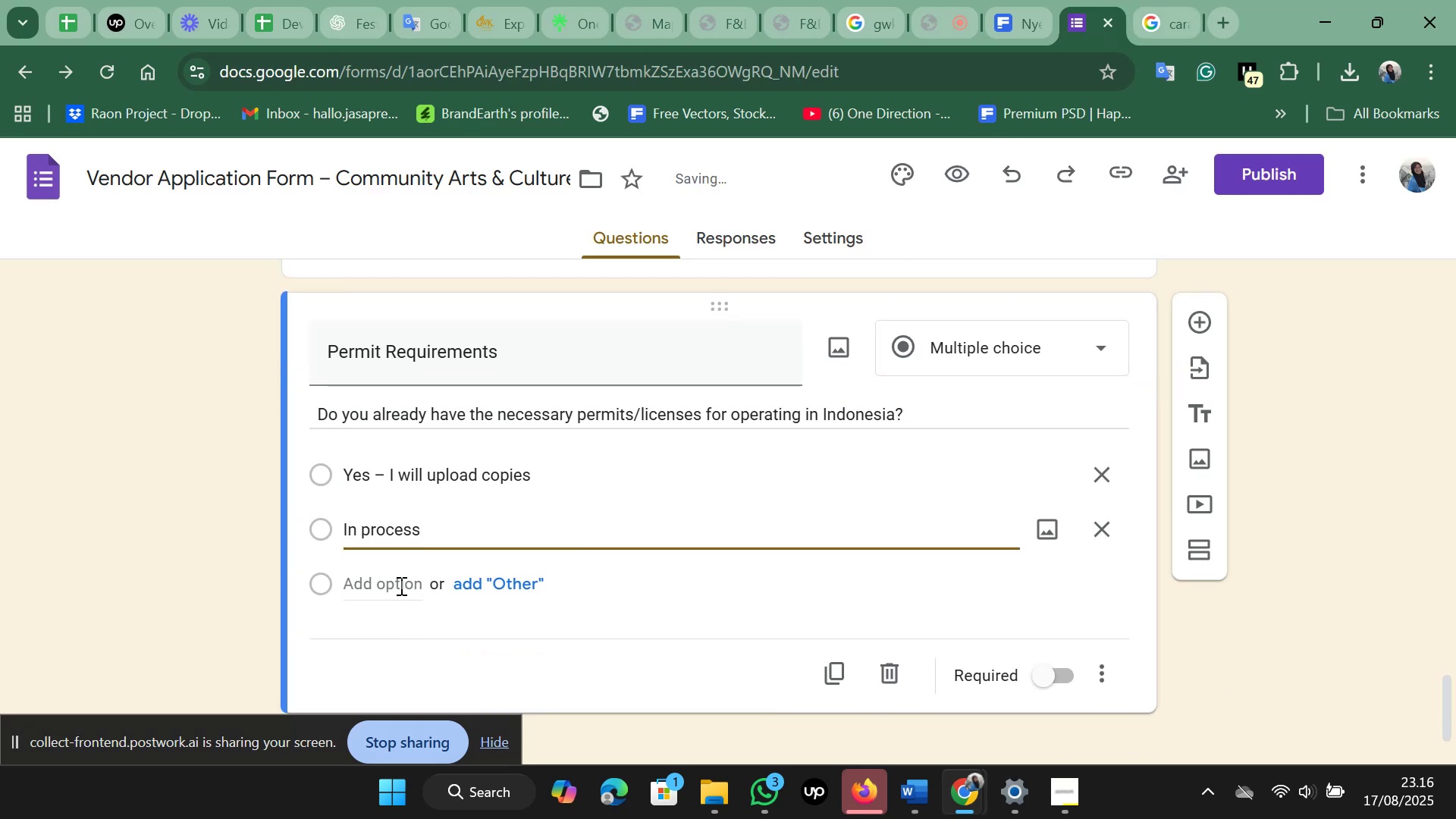 
left_click([400, 585])
 